 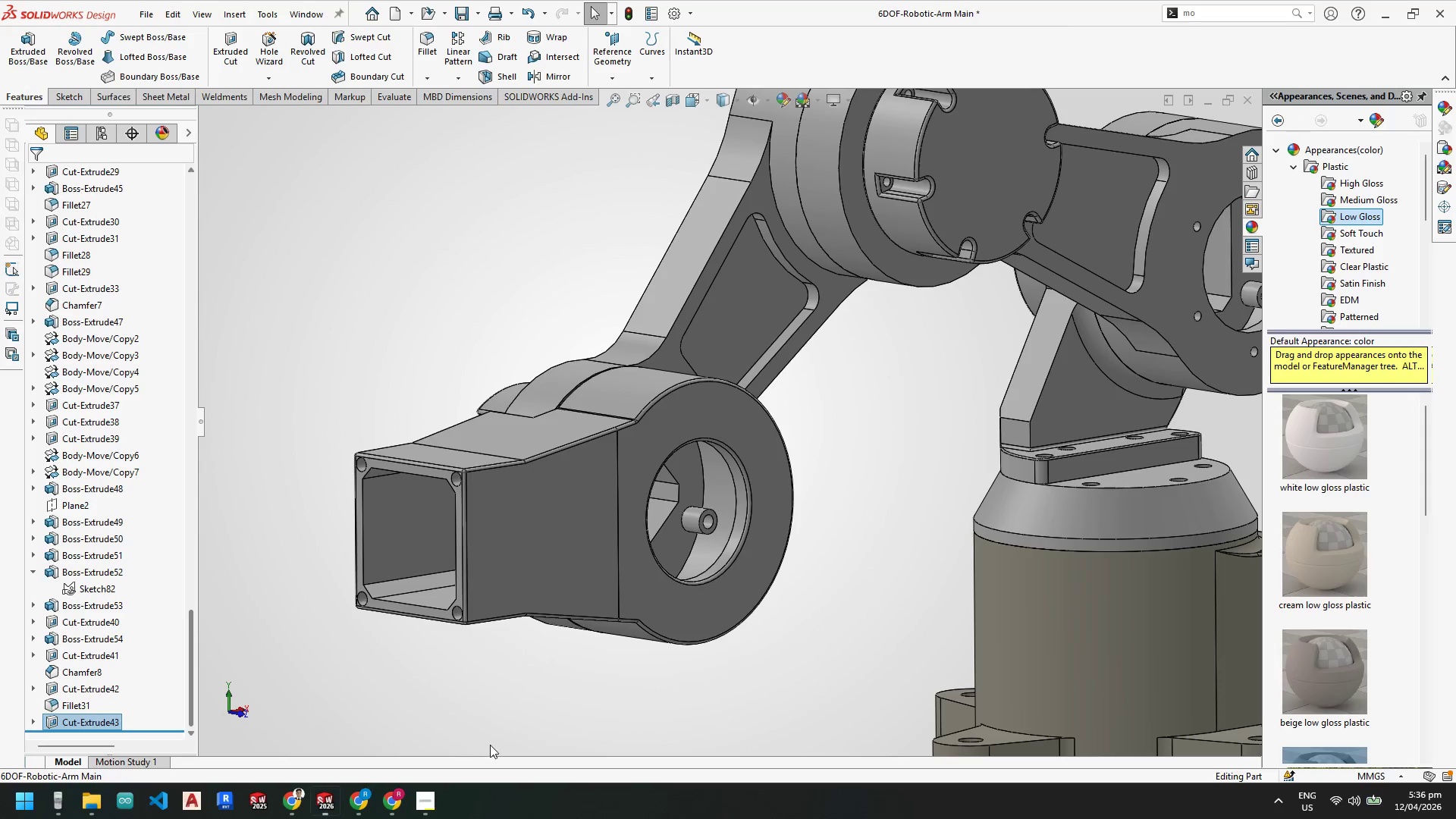 
left_click([135, 88])
 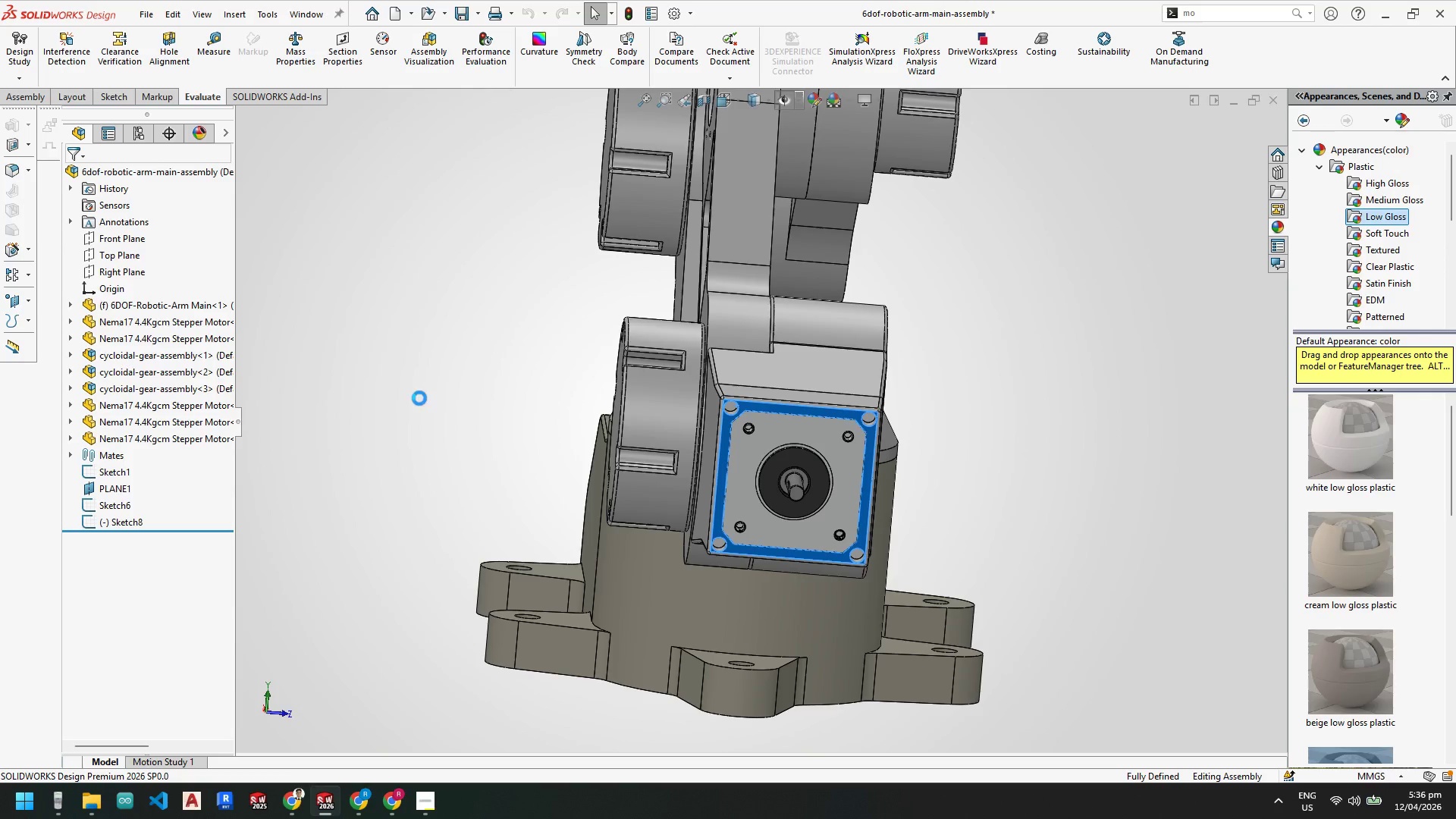 
scroll: coordinate [814, 450], scroll_direction: down, amount: 3.0
 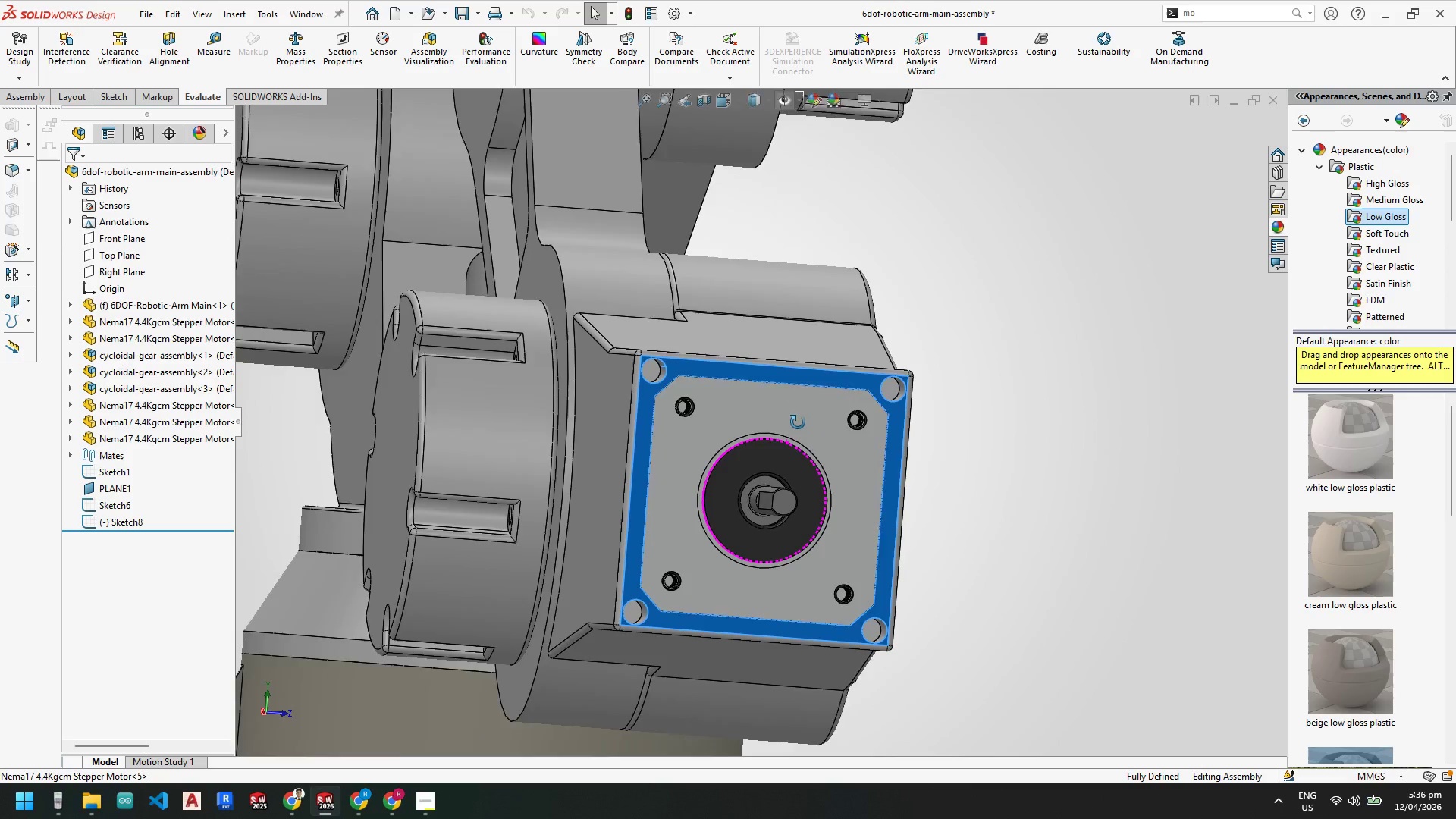 
key(Escape)
 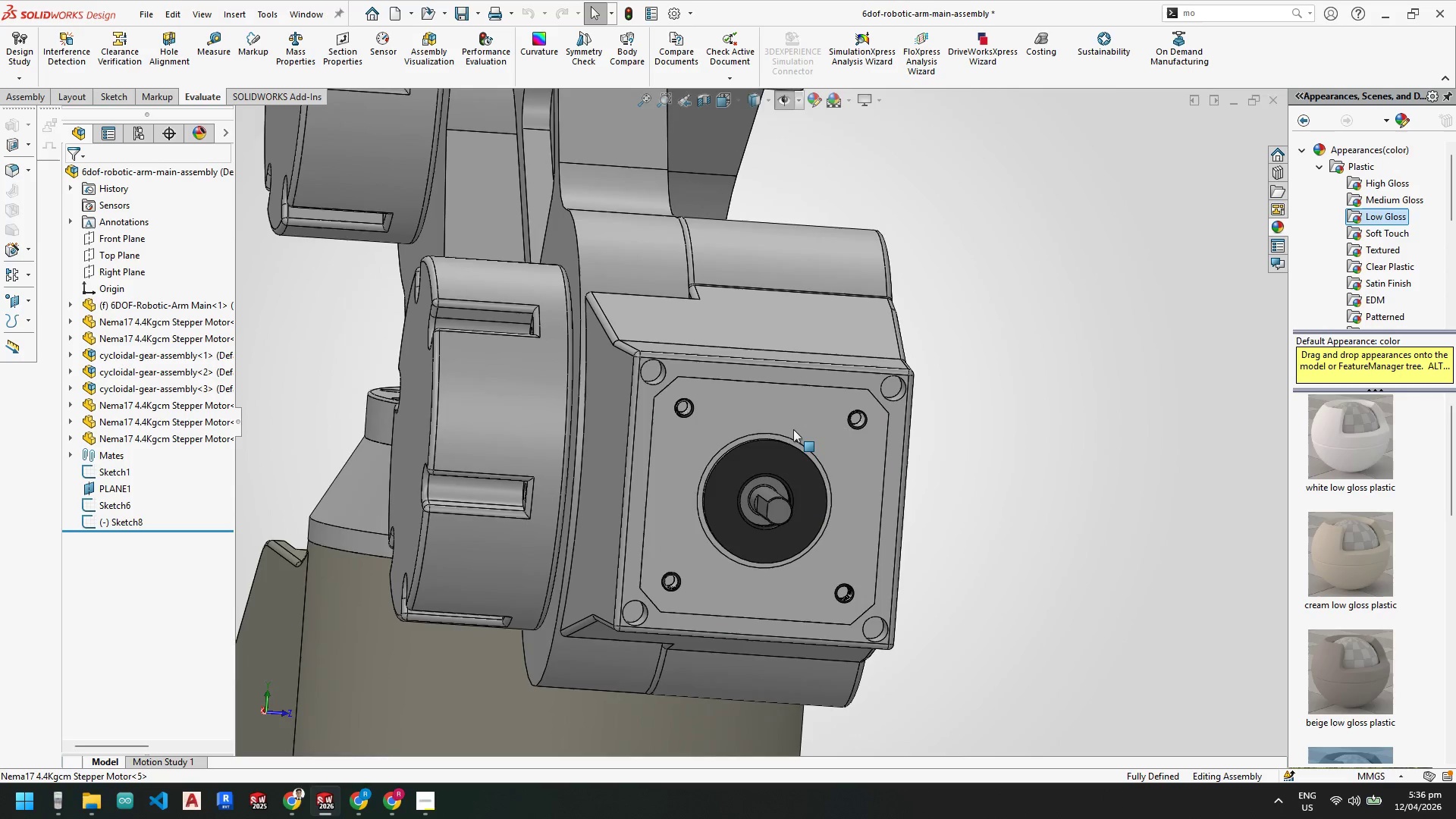 
key(Escape)
 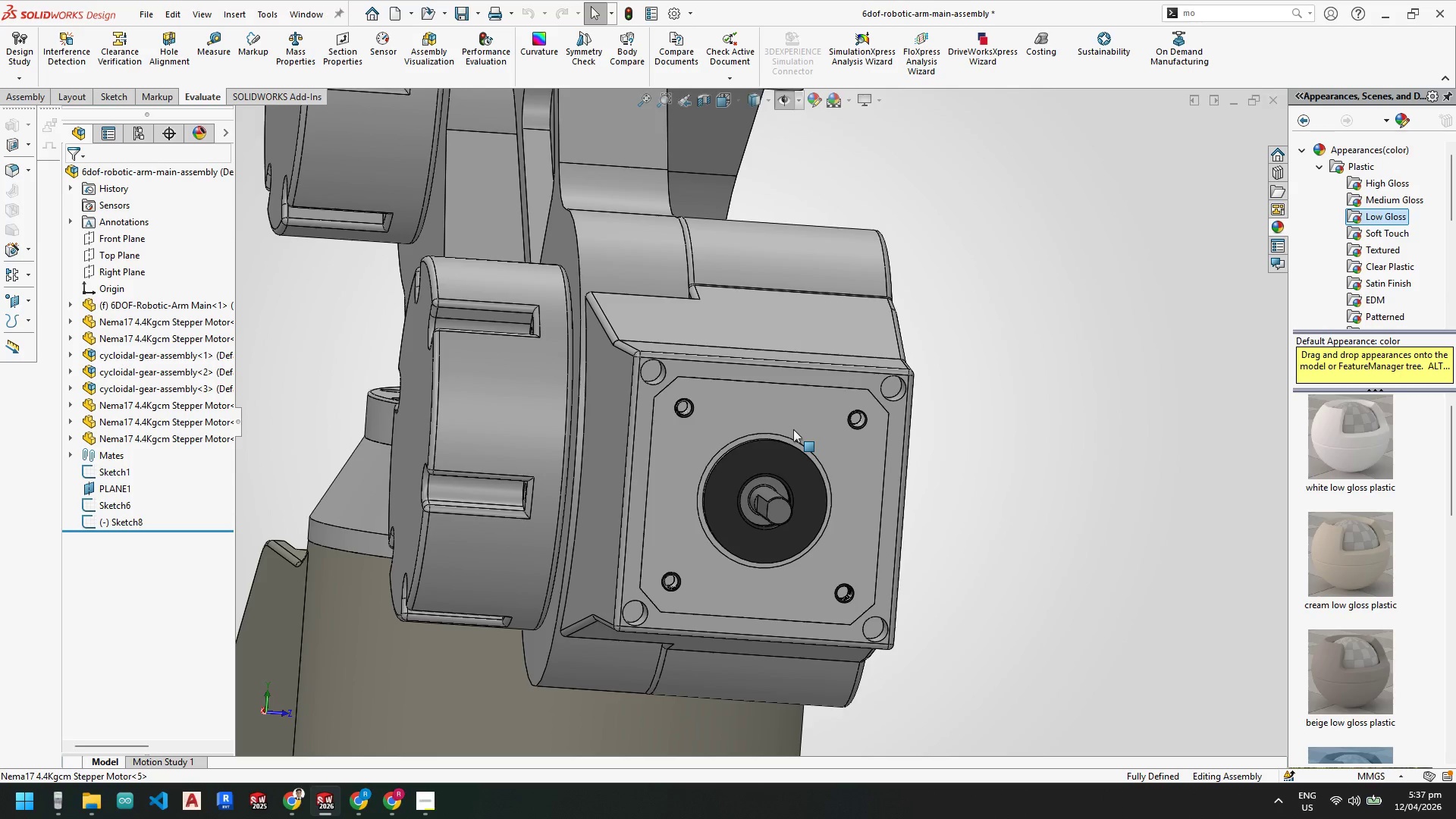 
scroll: coordinate [777, 392], scroll_direction: none, amount: 0.0
 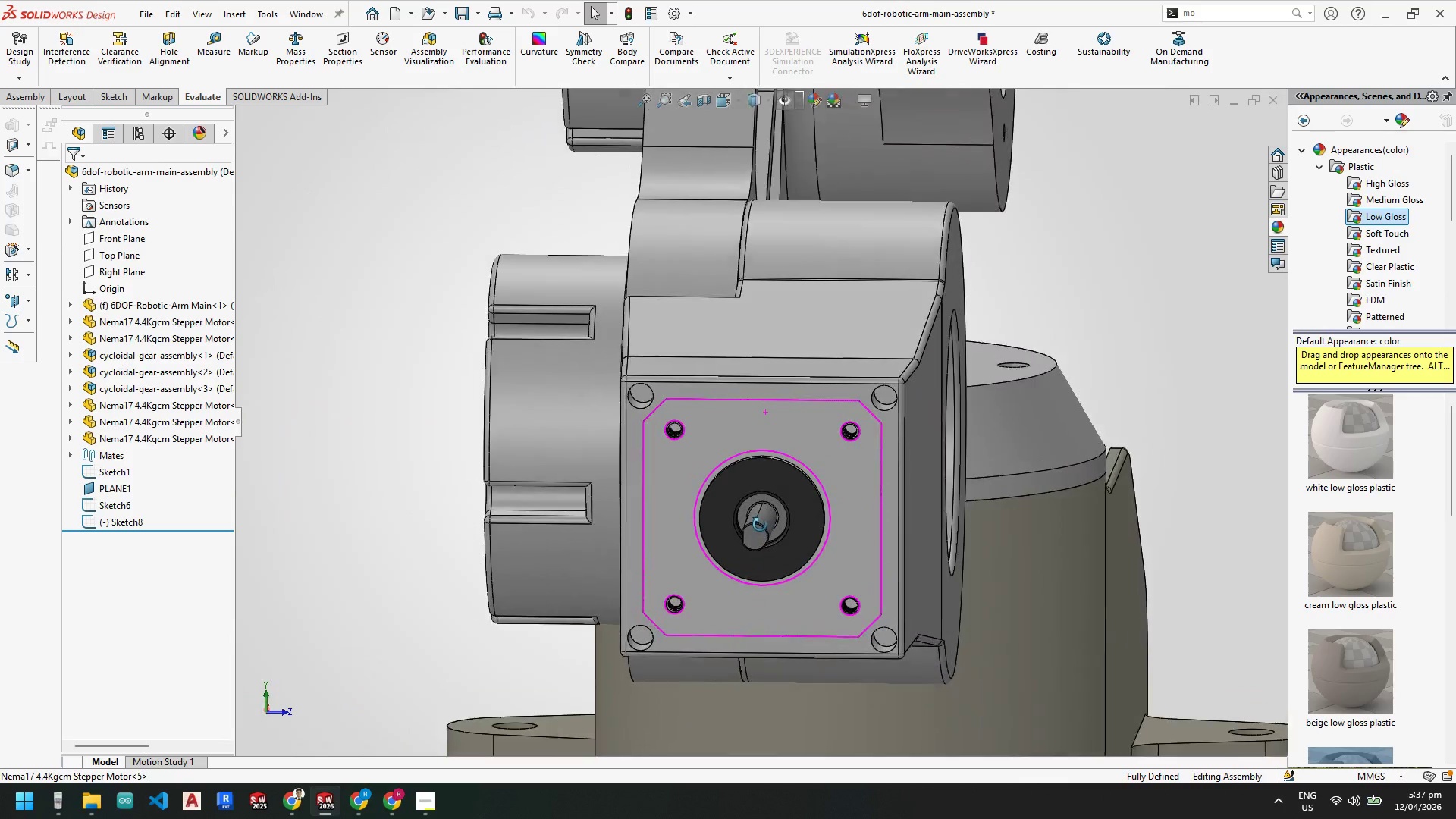 
wait(6.08)
 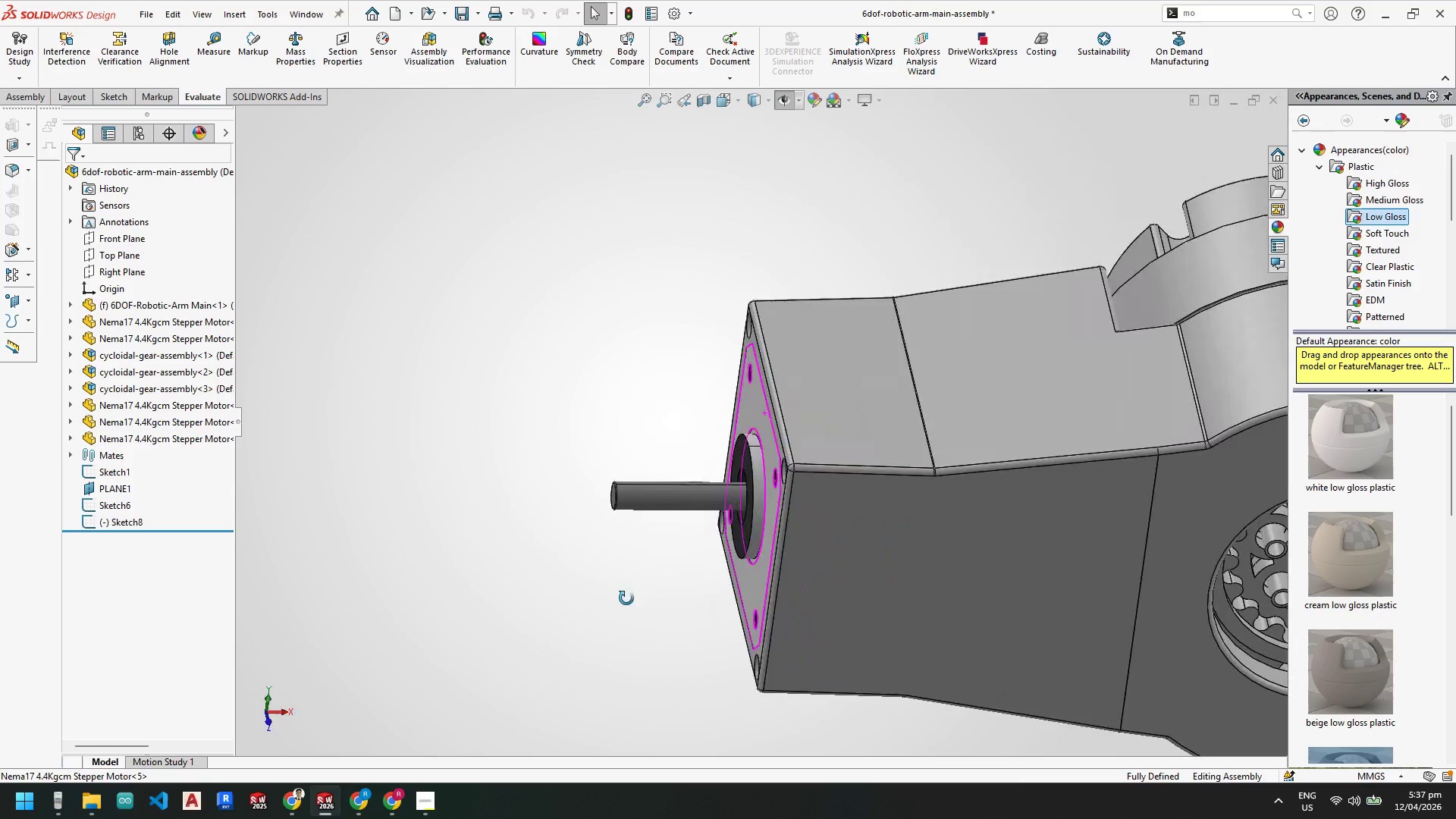 
scroll: coordinate [809, 551], scroll_direction: up, amount: 5.0
 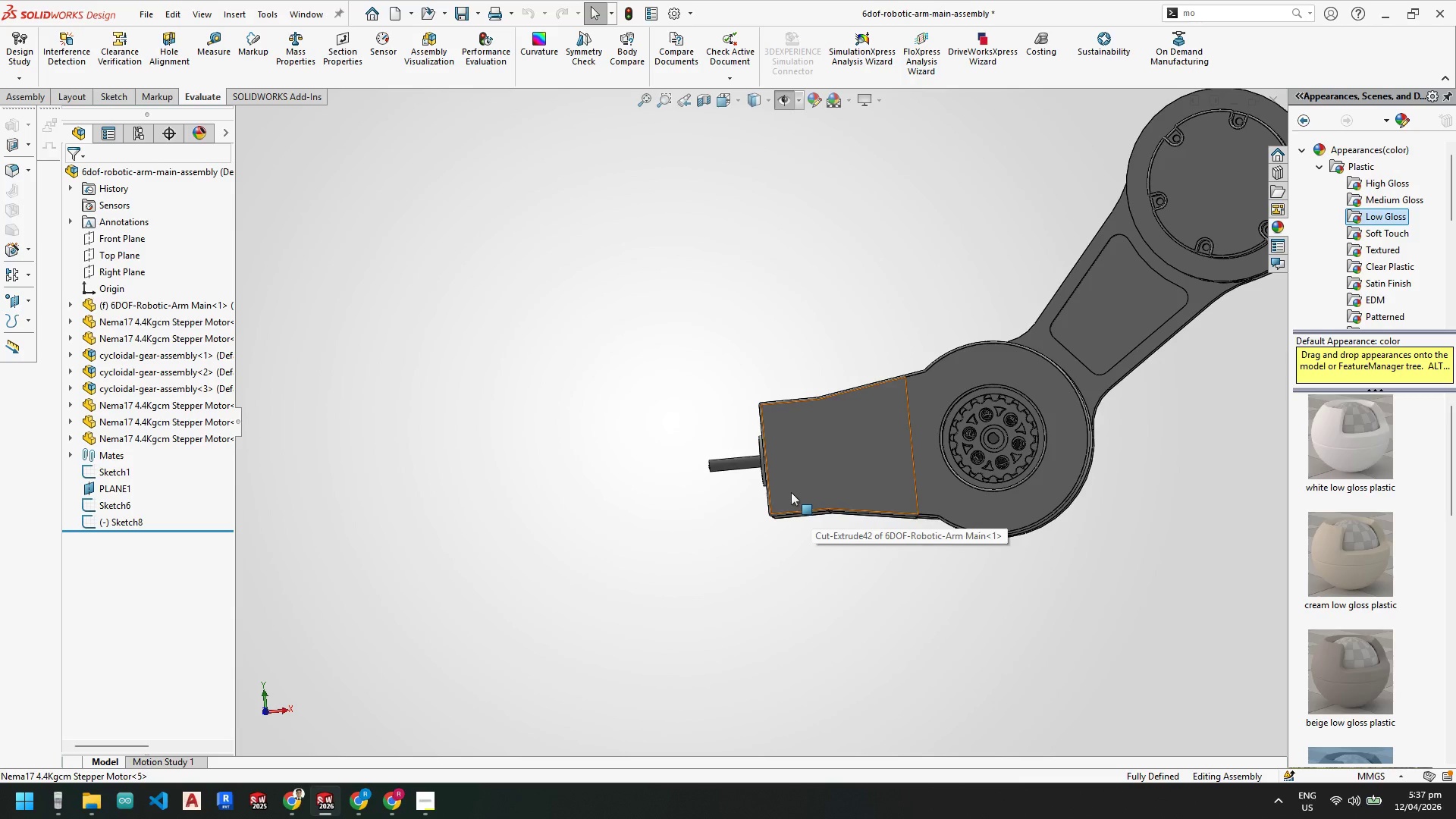 
mouse_move([362, 777])
 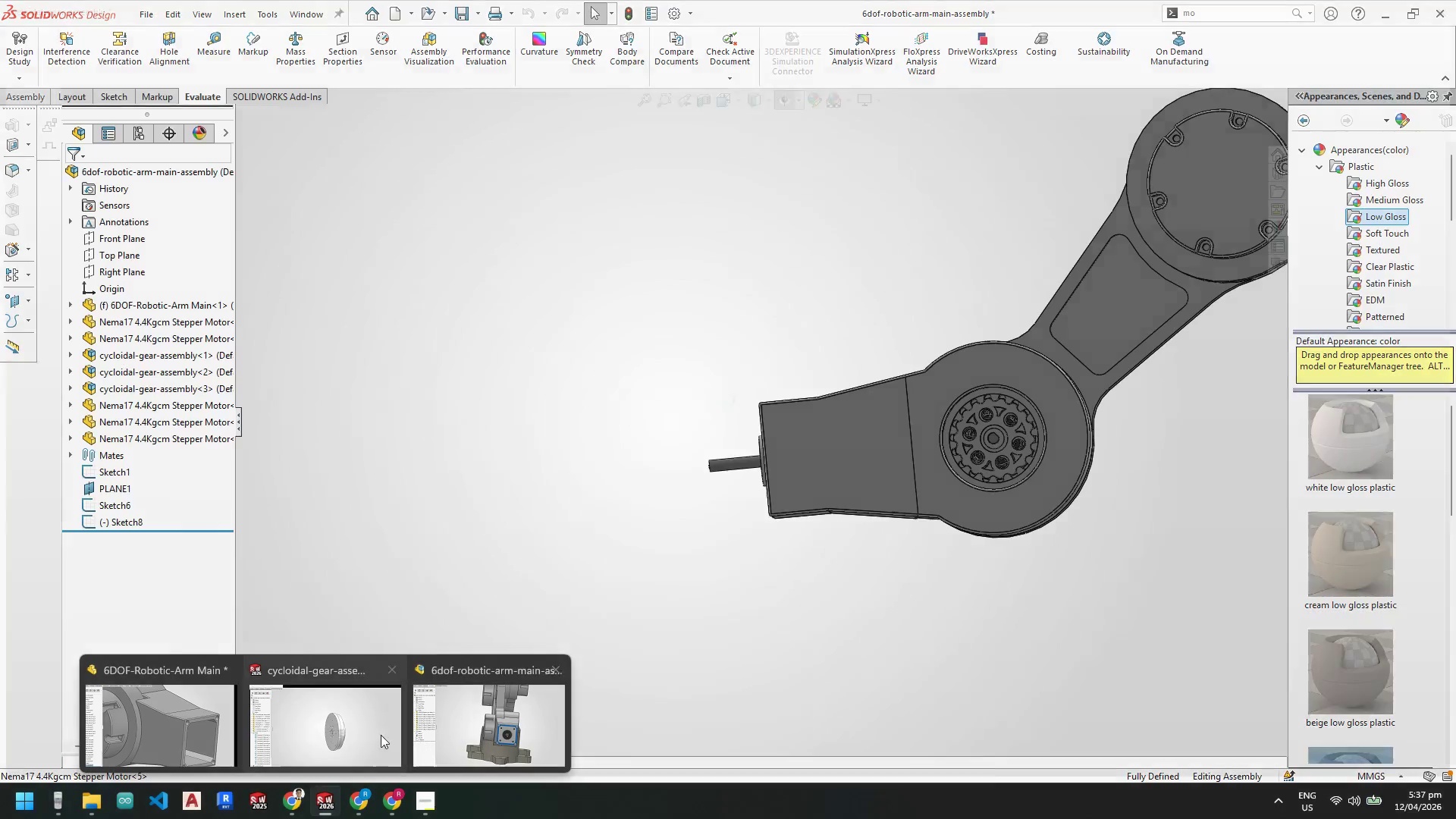 
left_click([474, 732])
 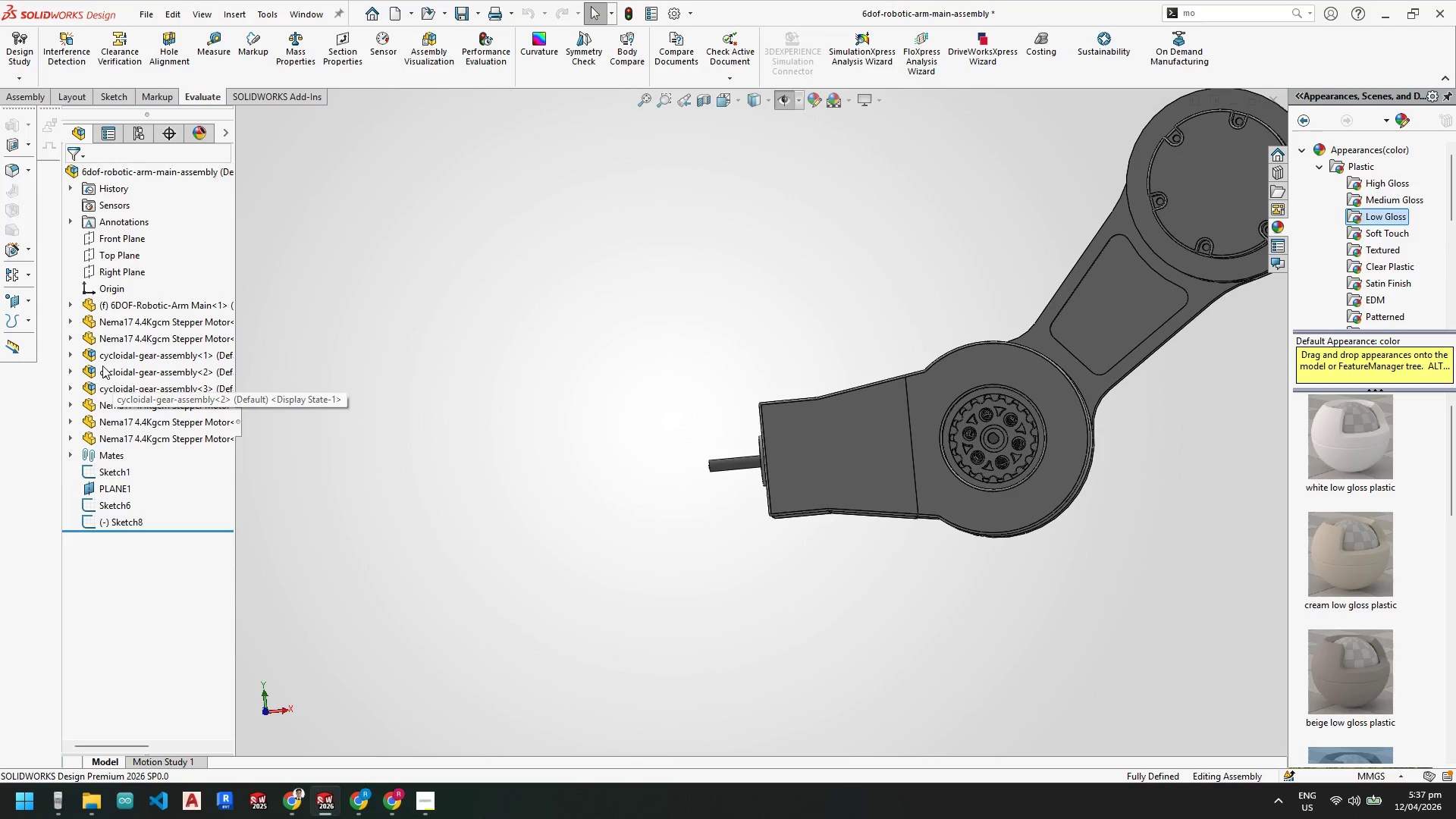 
left_click([121, 383])
 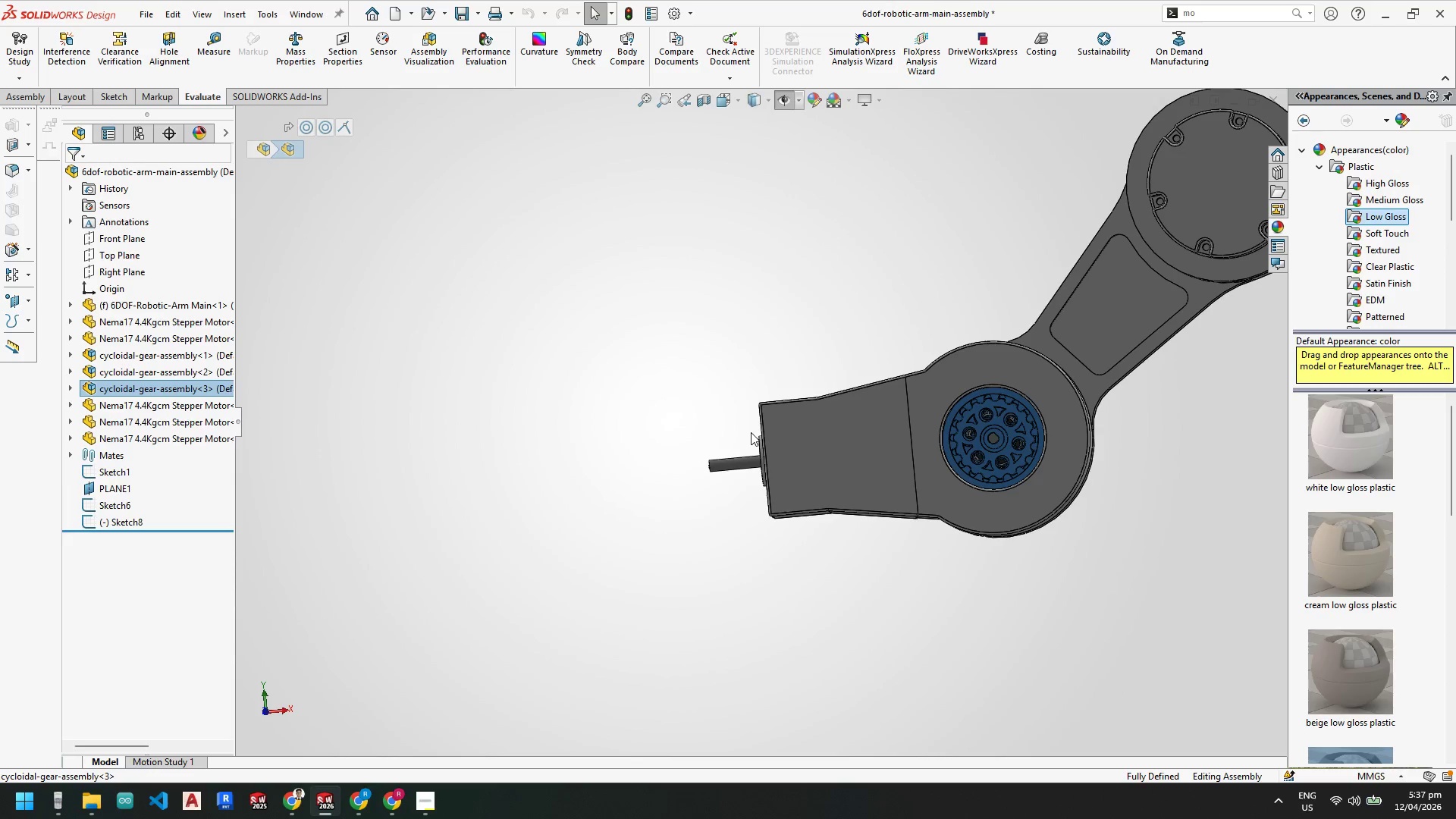 
key(Control+C)
 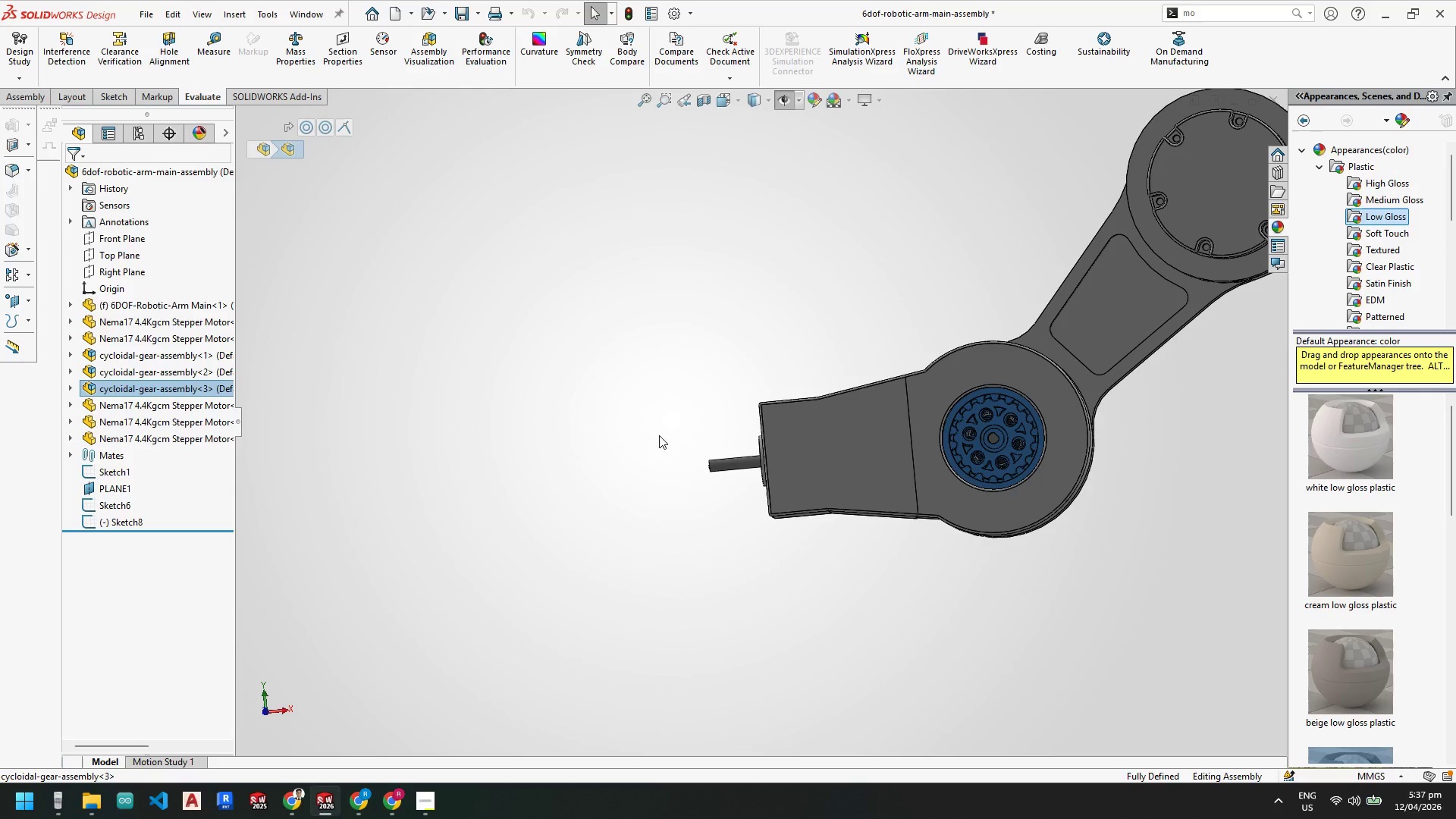 
key(Control+V)
 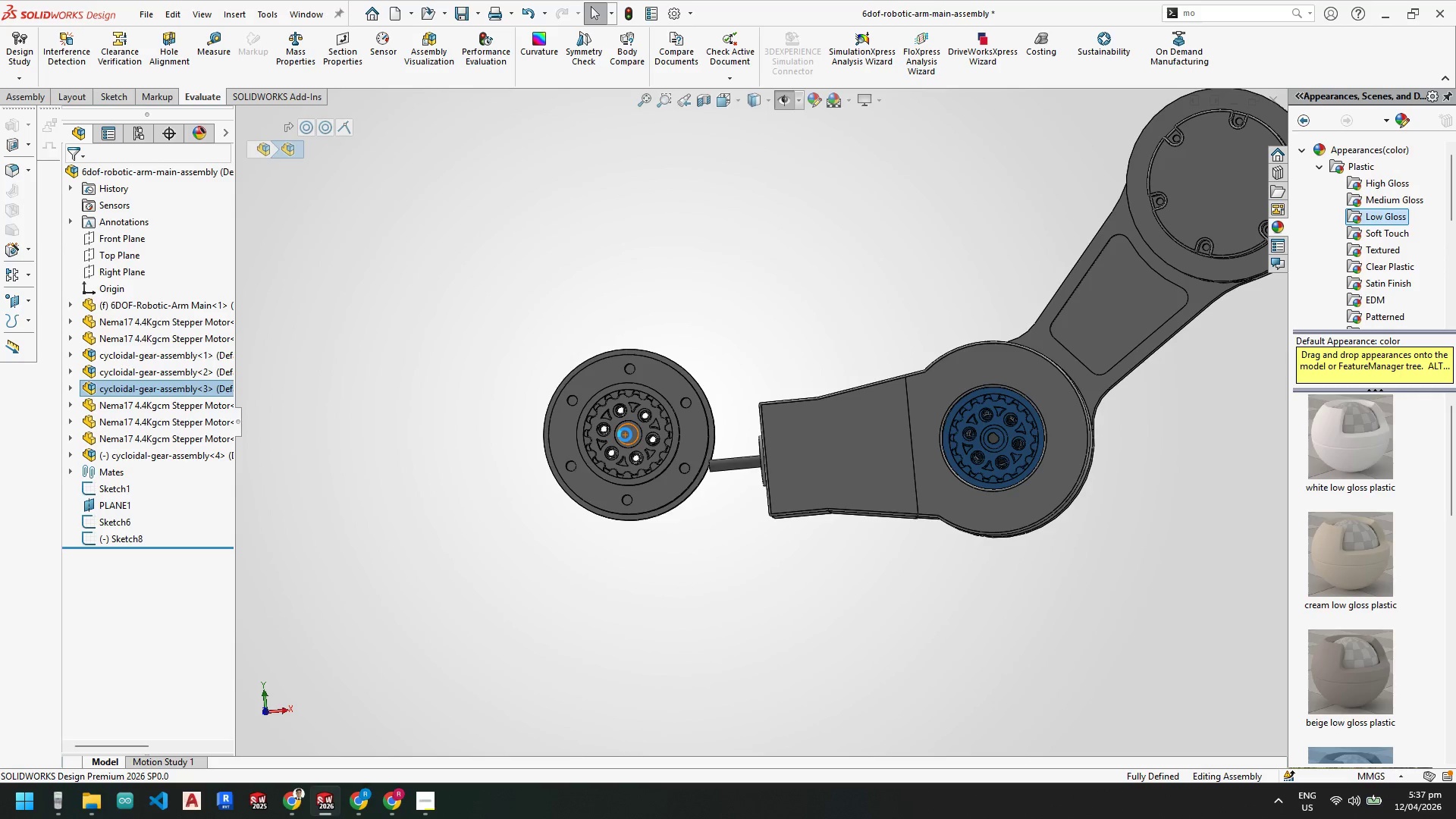 
scroll: coordinate [528, 437], scroll_direction: down, amount: 6.0
 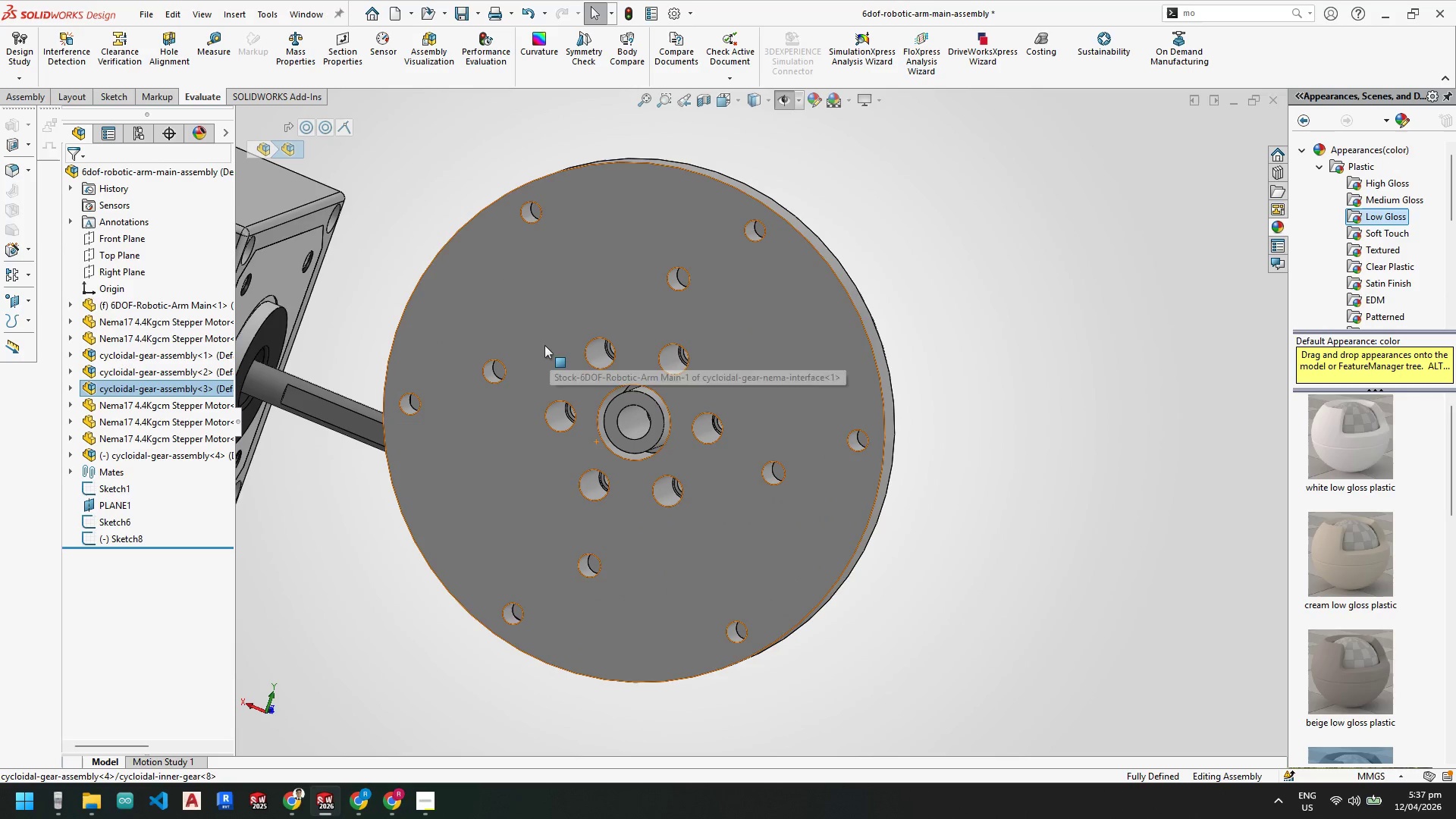 
left_click([544, 345])
 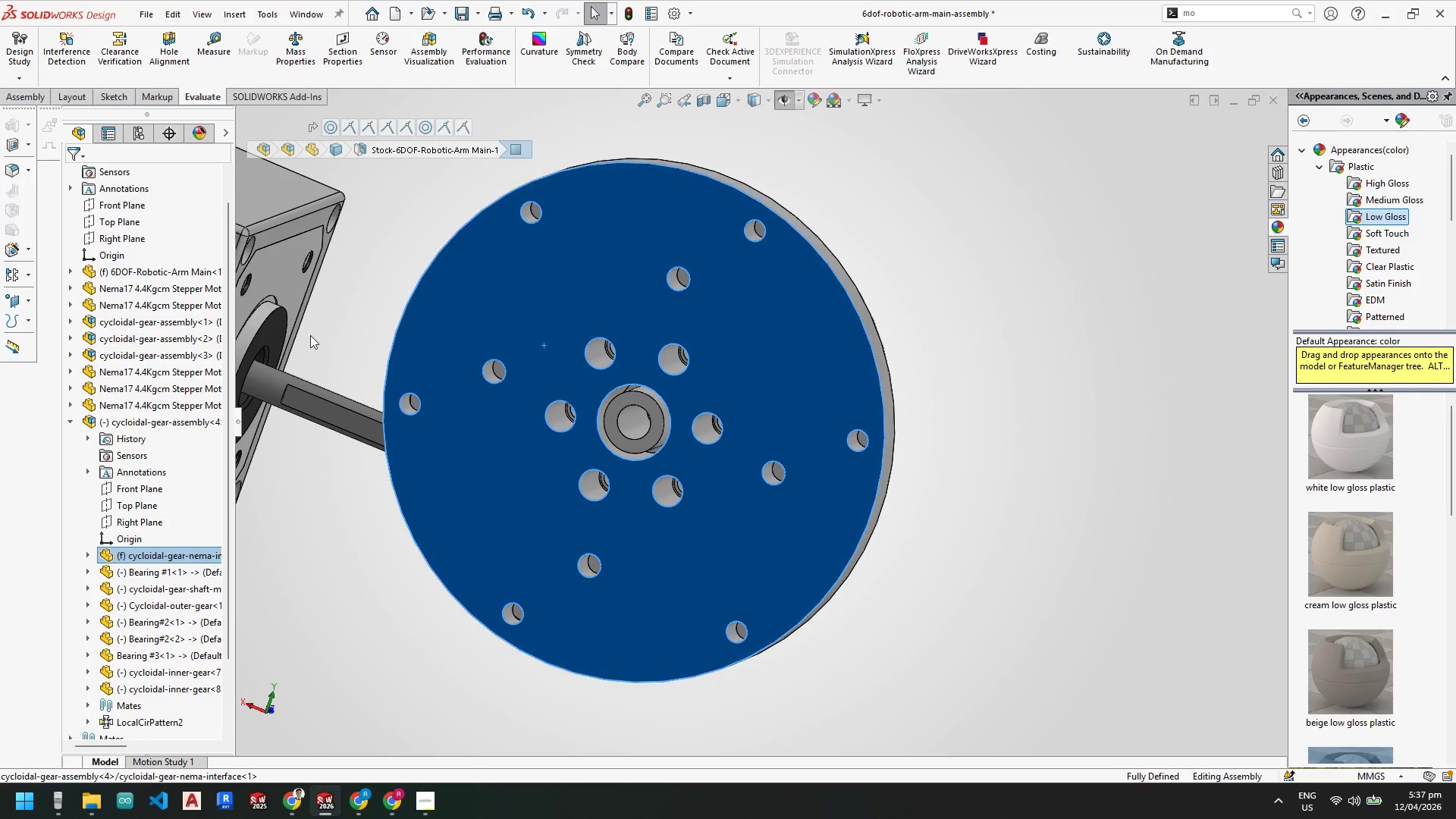 
hold_key(key=ControlLeft, duration=0.33)
left_click([283, 278])
 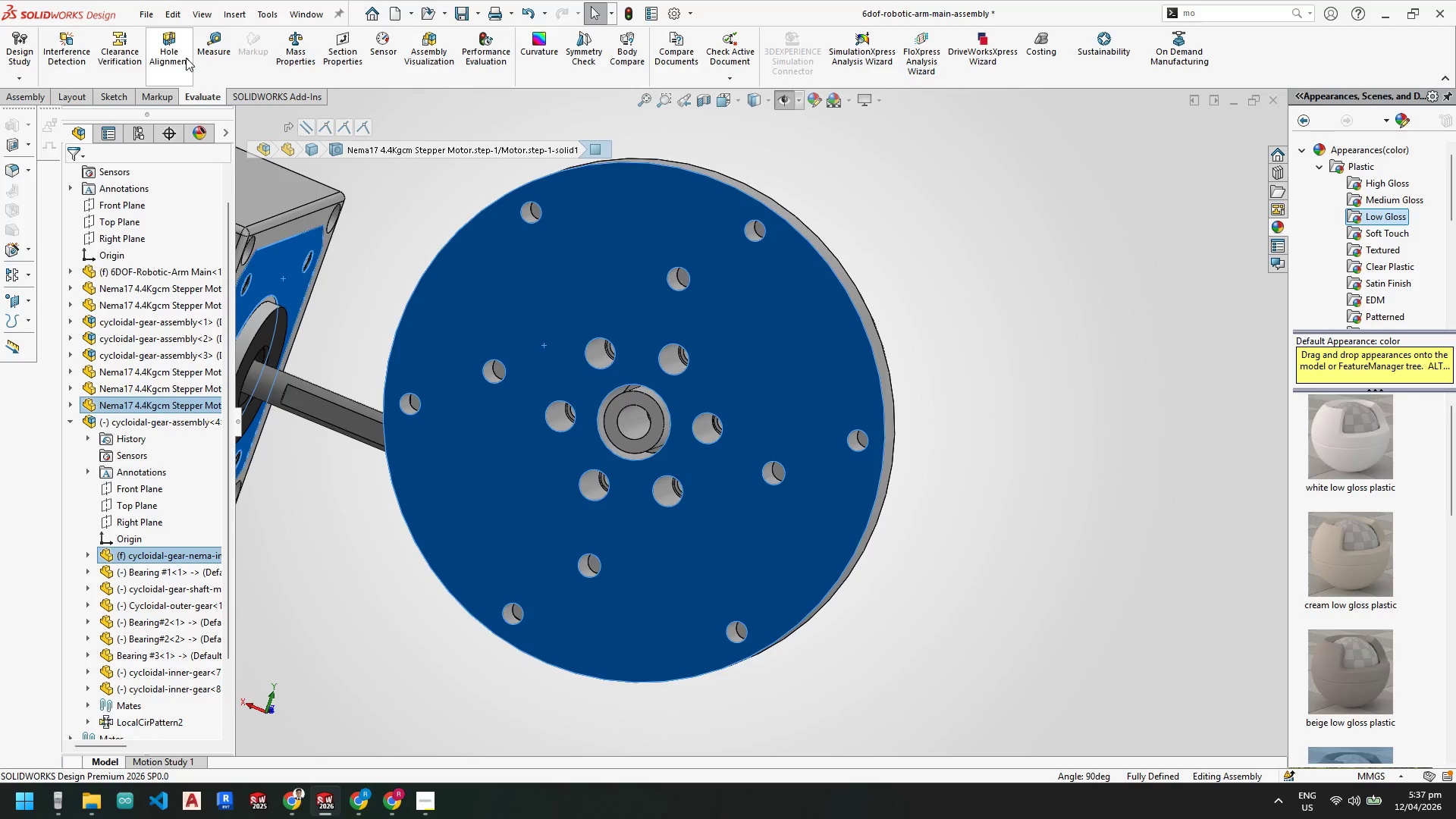 
left_click([217, 53])
 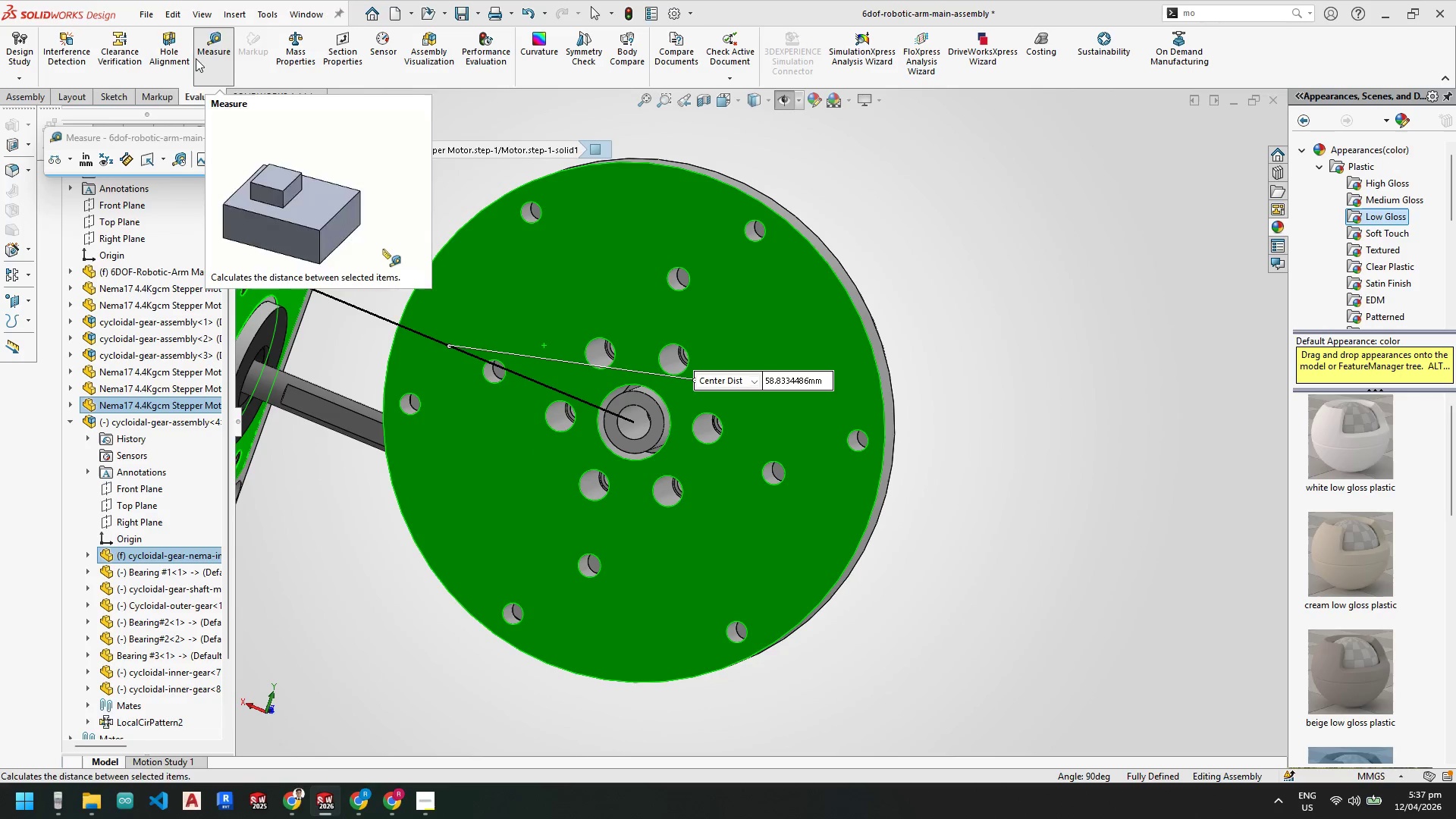 
key(Escape)
 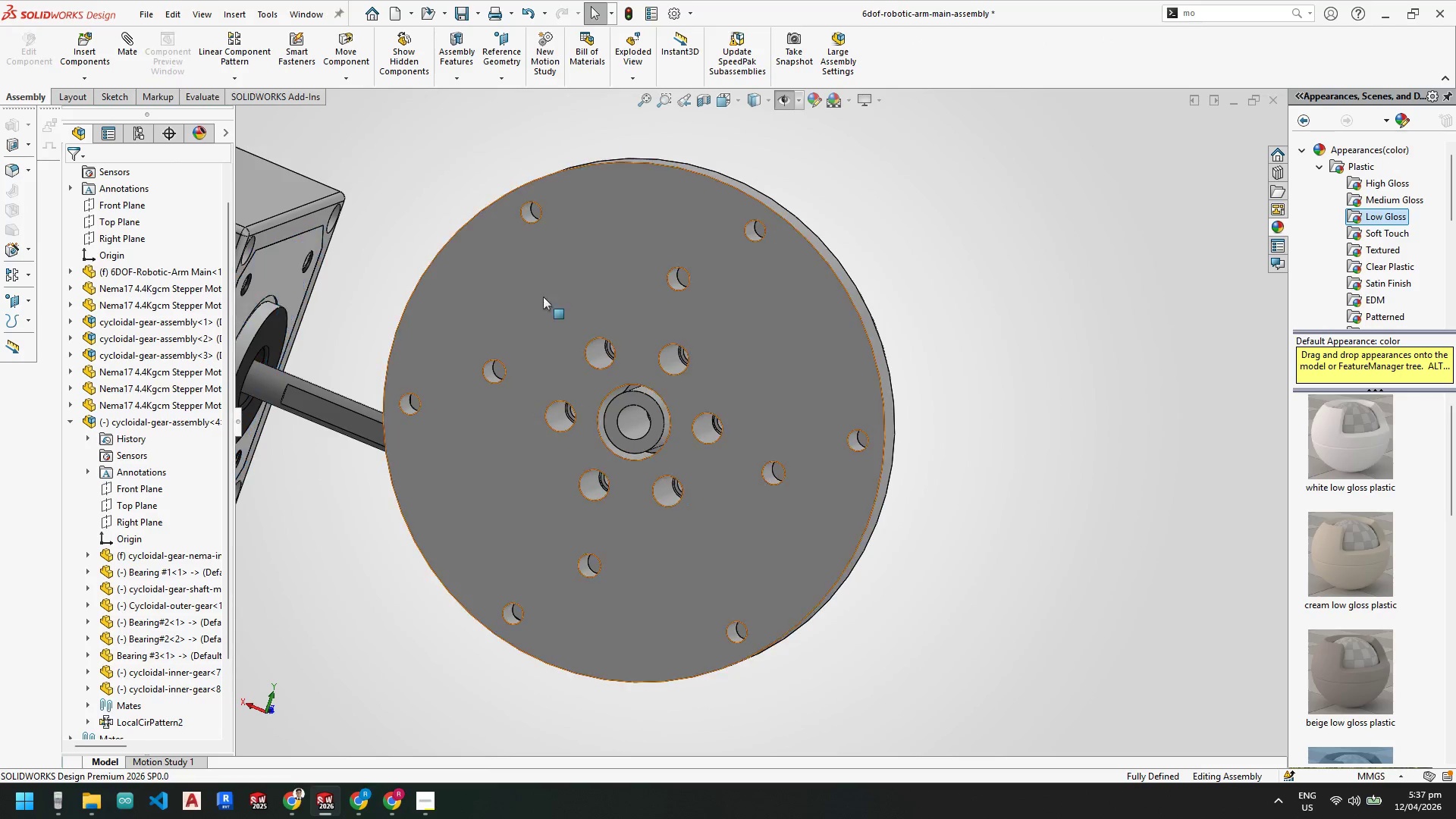 
hold_key(key=ControlLeft, duration=0.73)
left_click([284, 270])
 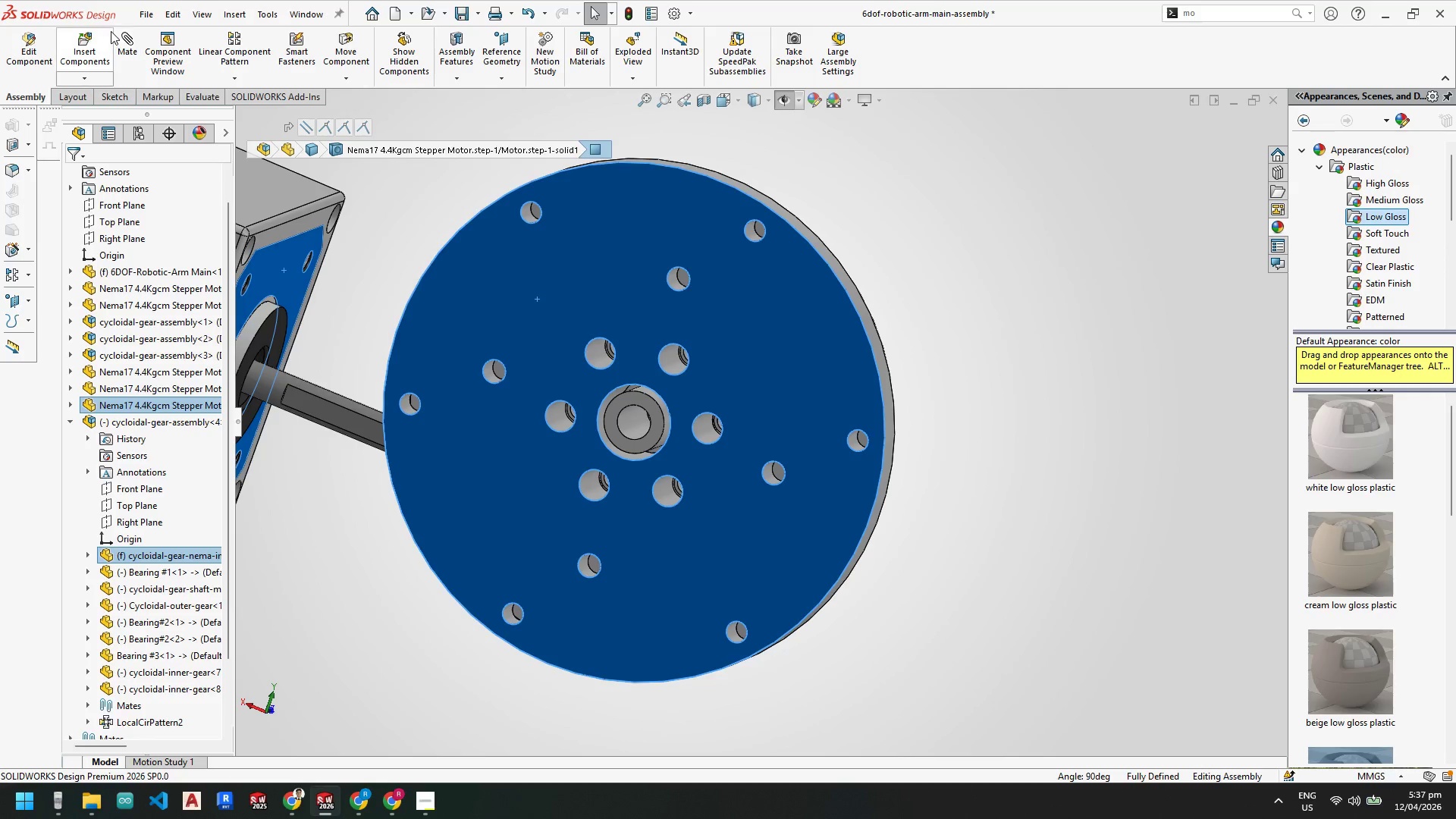 
left_click([121, 42])
 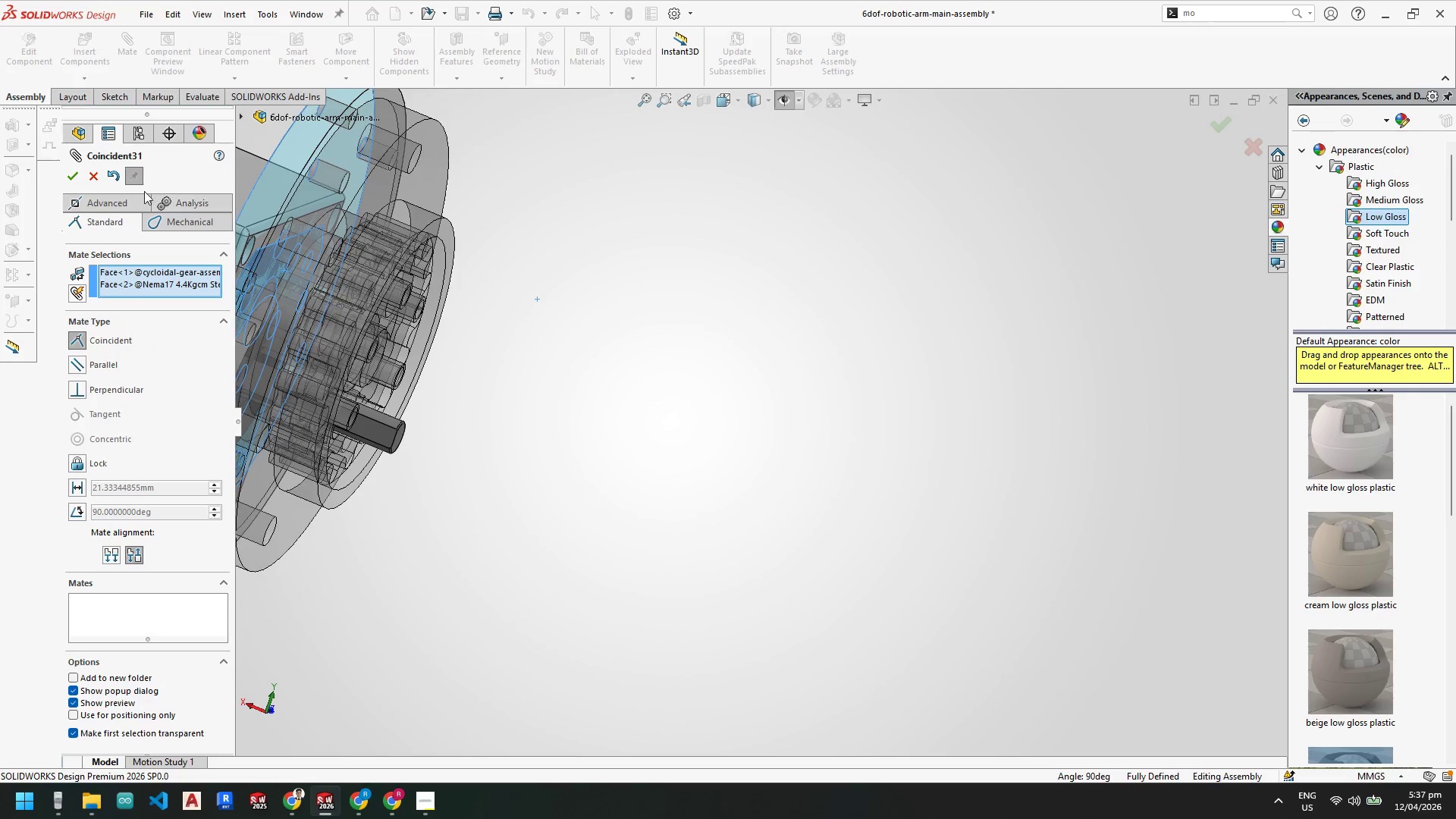 
left_click([71, 177])
 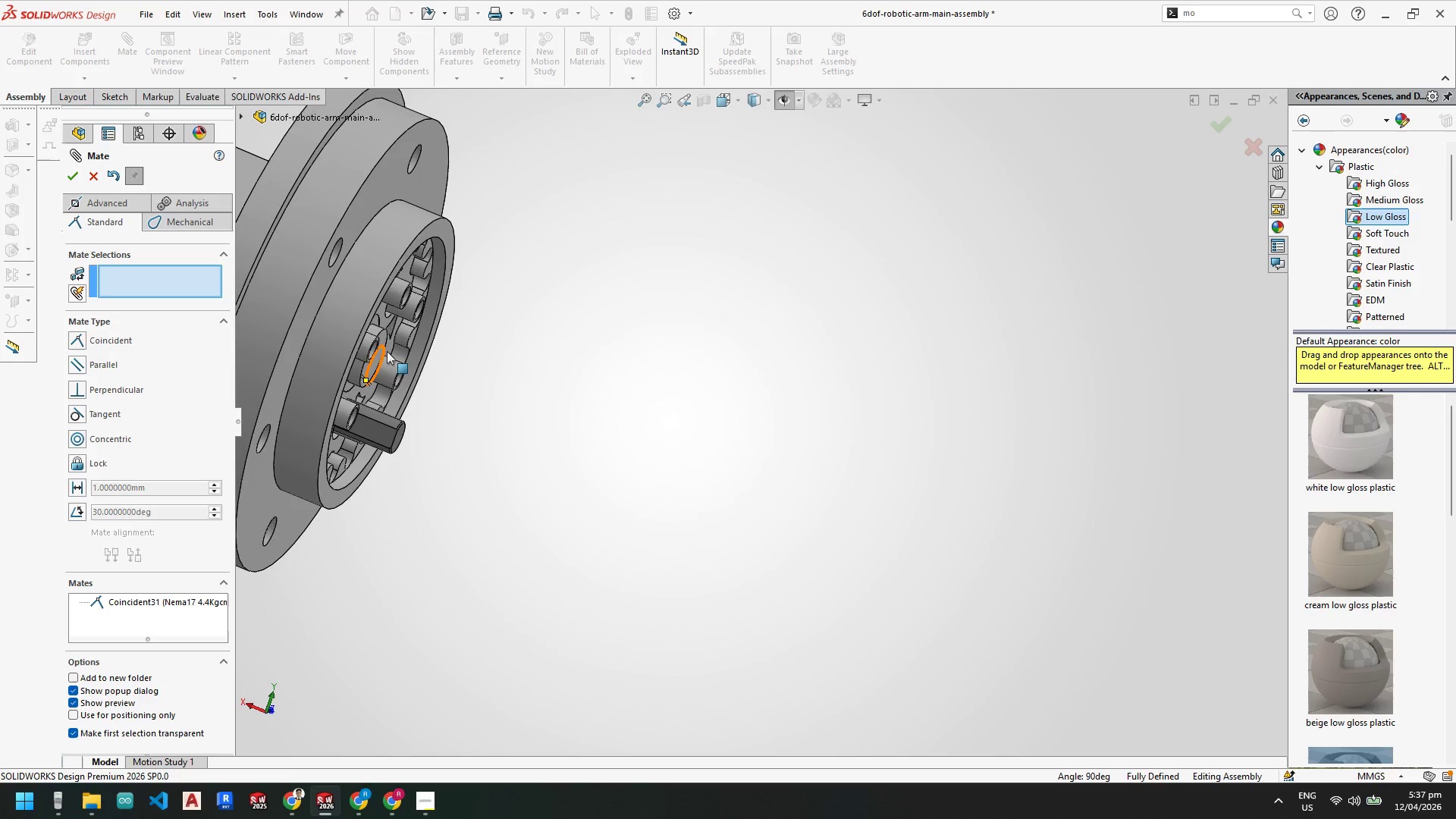 
scroll: coordinate [640, 403], scroll_direction: down, amount: 3.0
 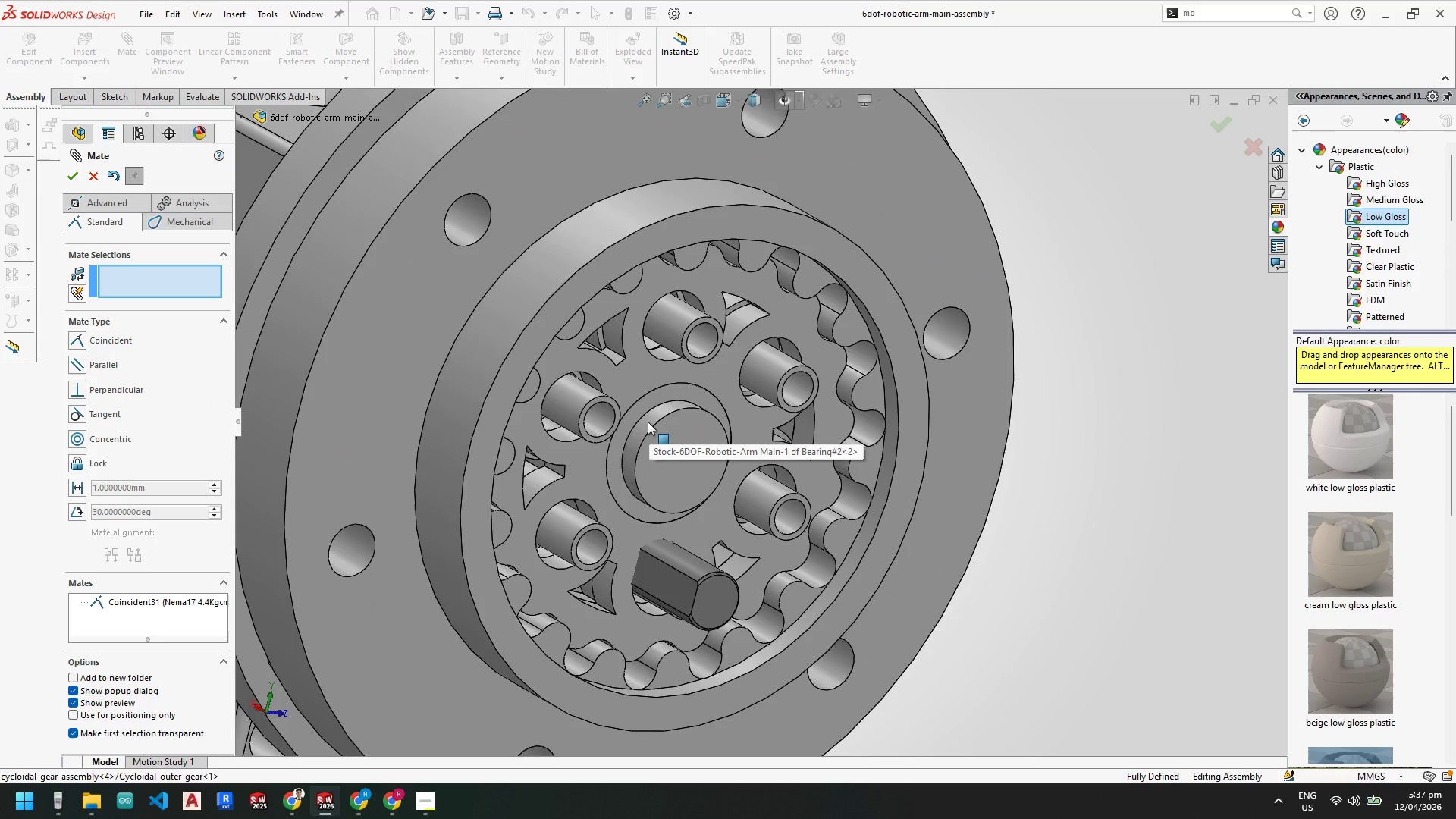 
left_click([648, 422])
 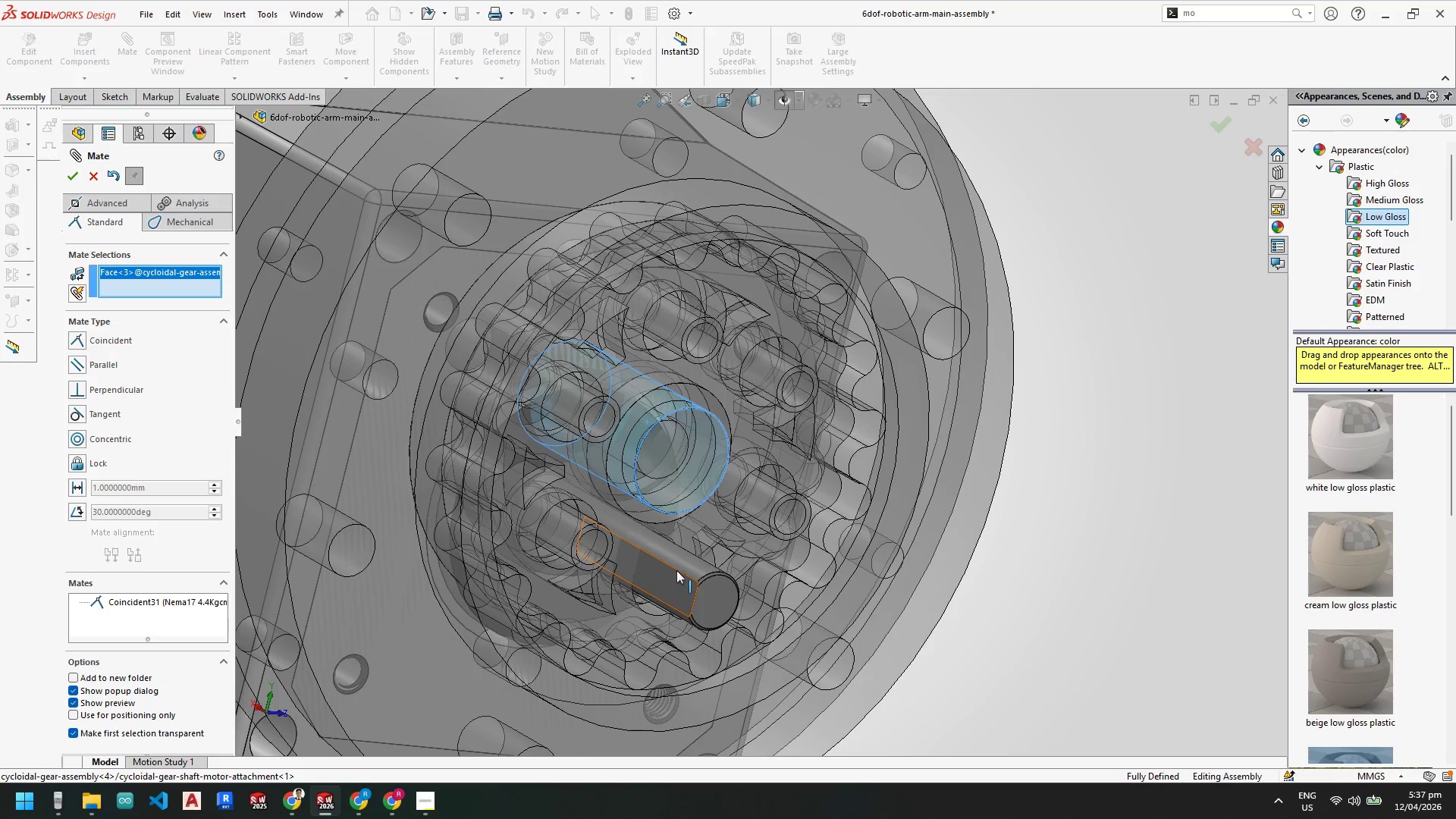 
left_click([679, 563])
 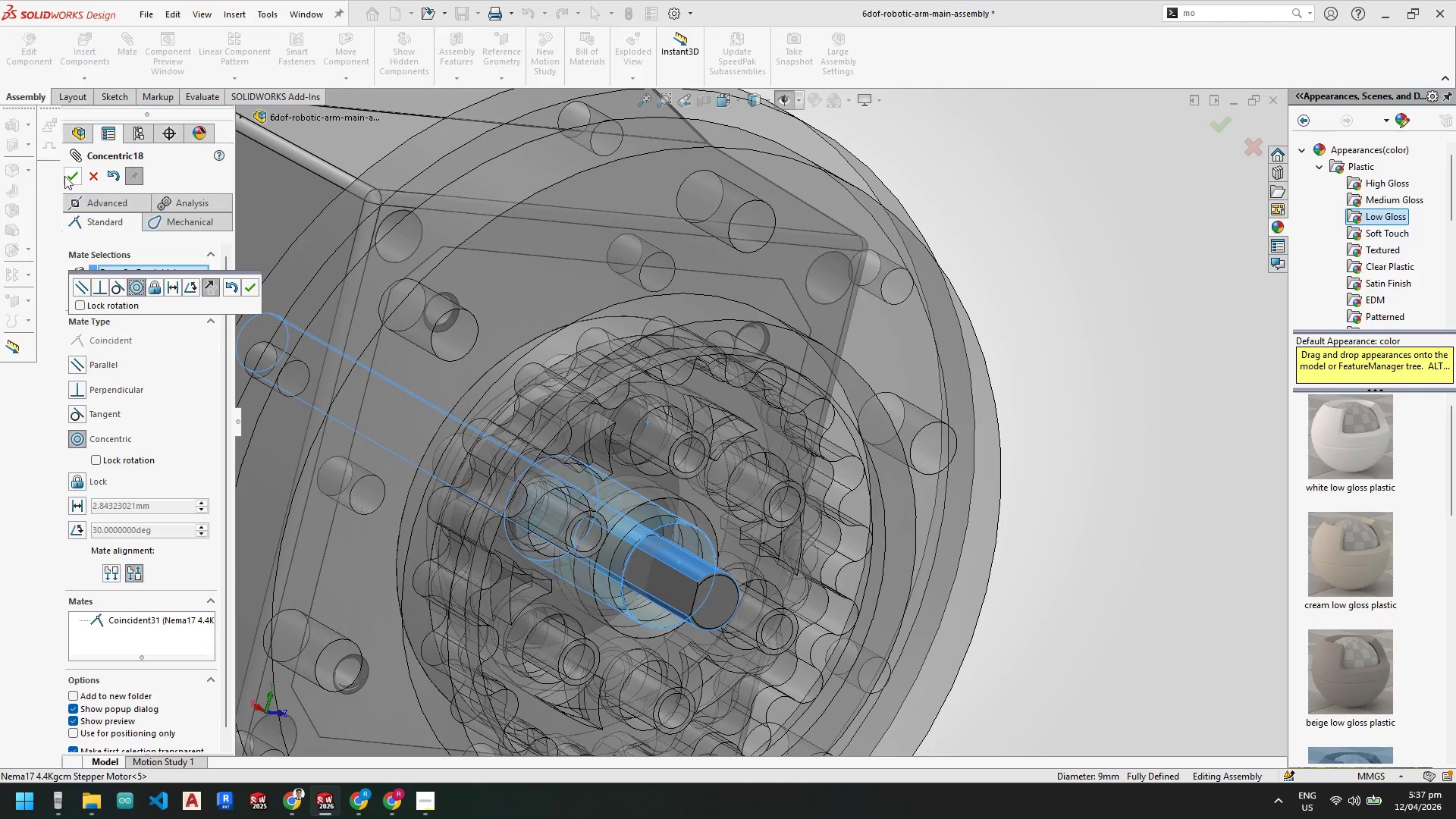 
left_click([74, 180])
 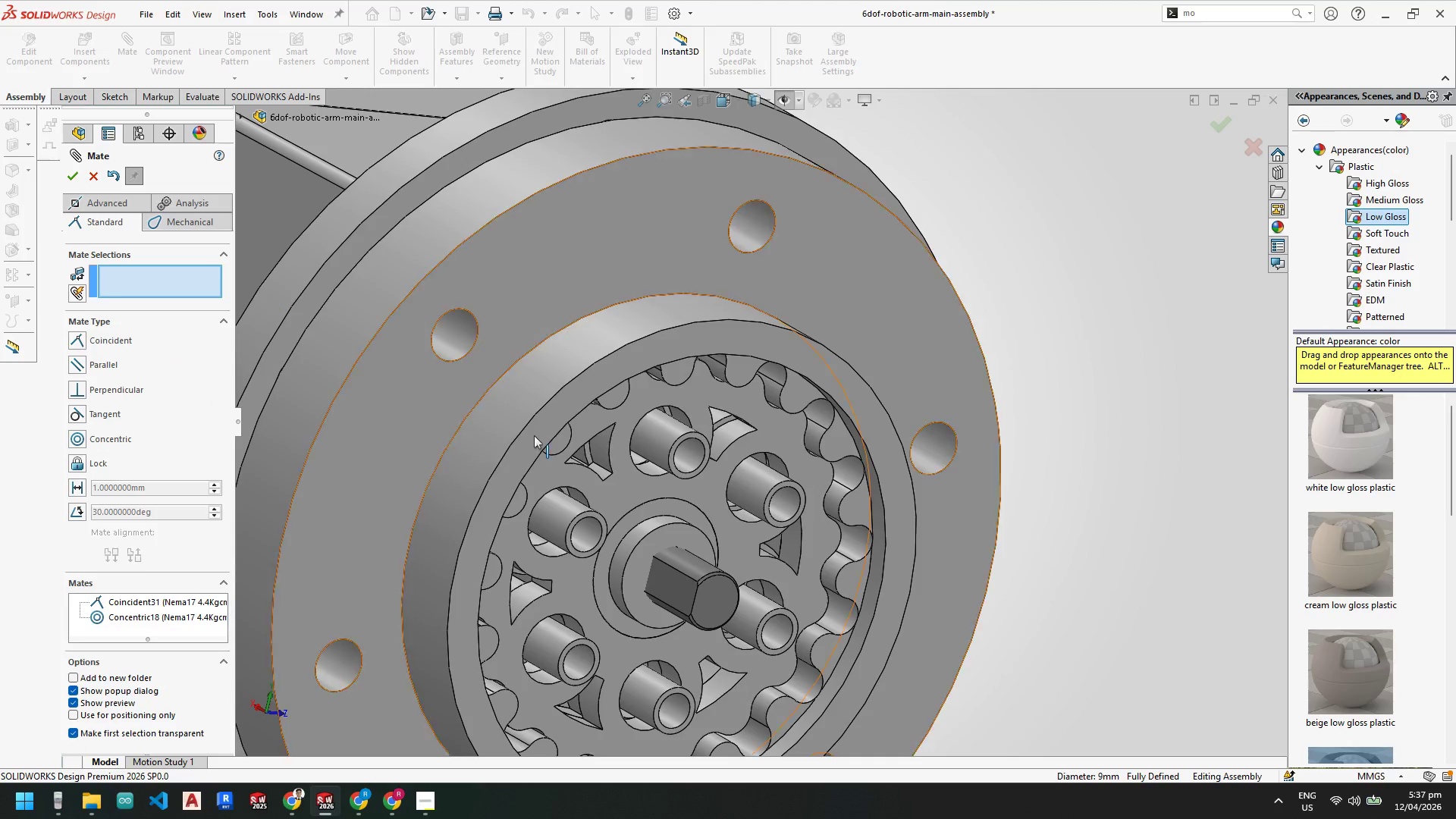 
scroll: coordinate [695, 542], scroll_direction: up, amount: 4.0
 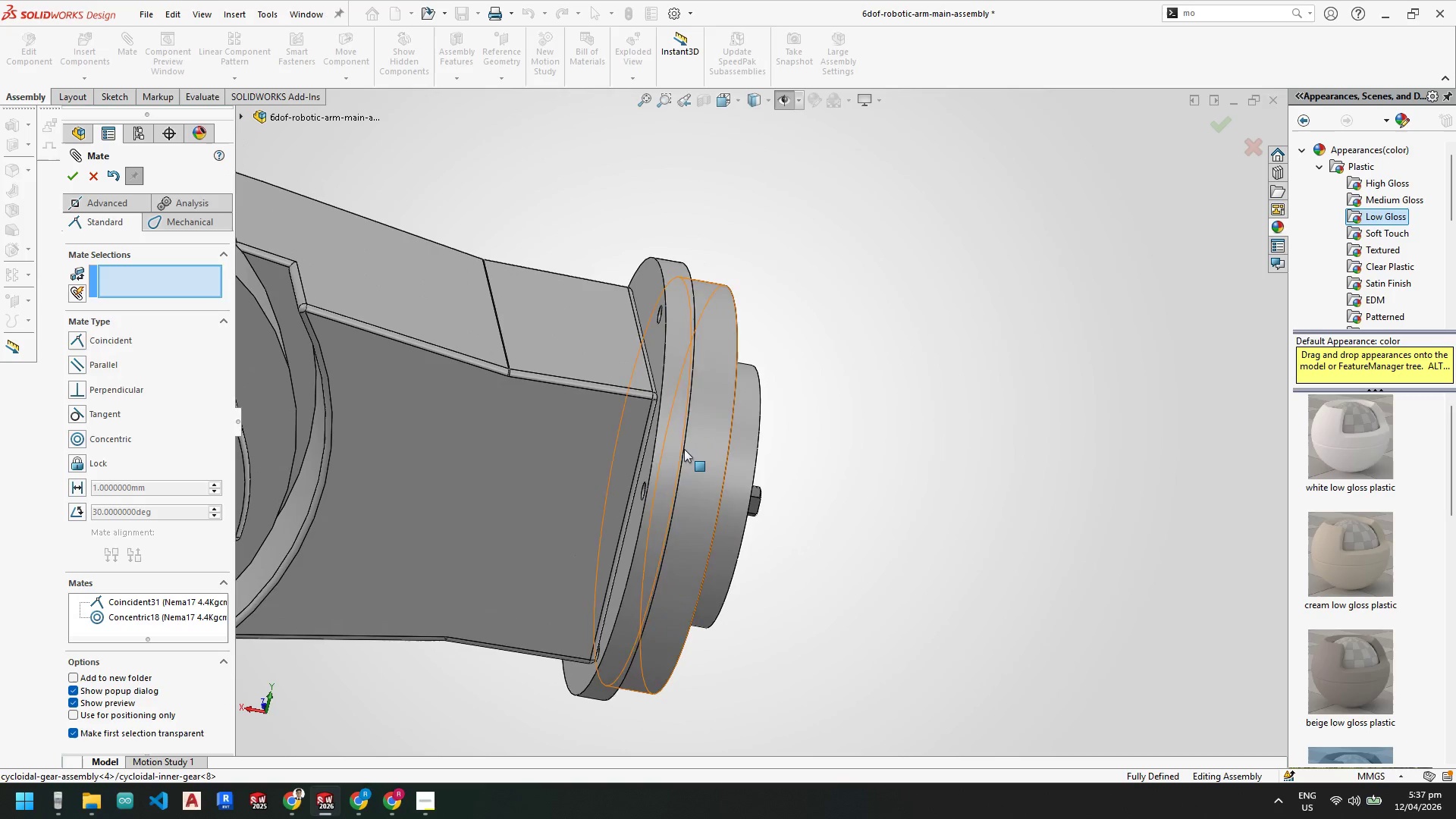 
left_click_drag(start_coordinate=[676, 436], to_coordinate=[789, 503])
 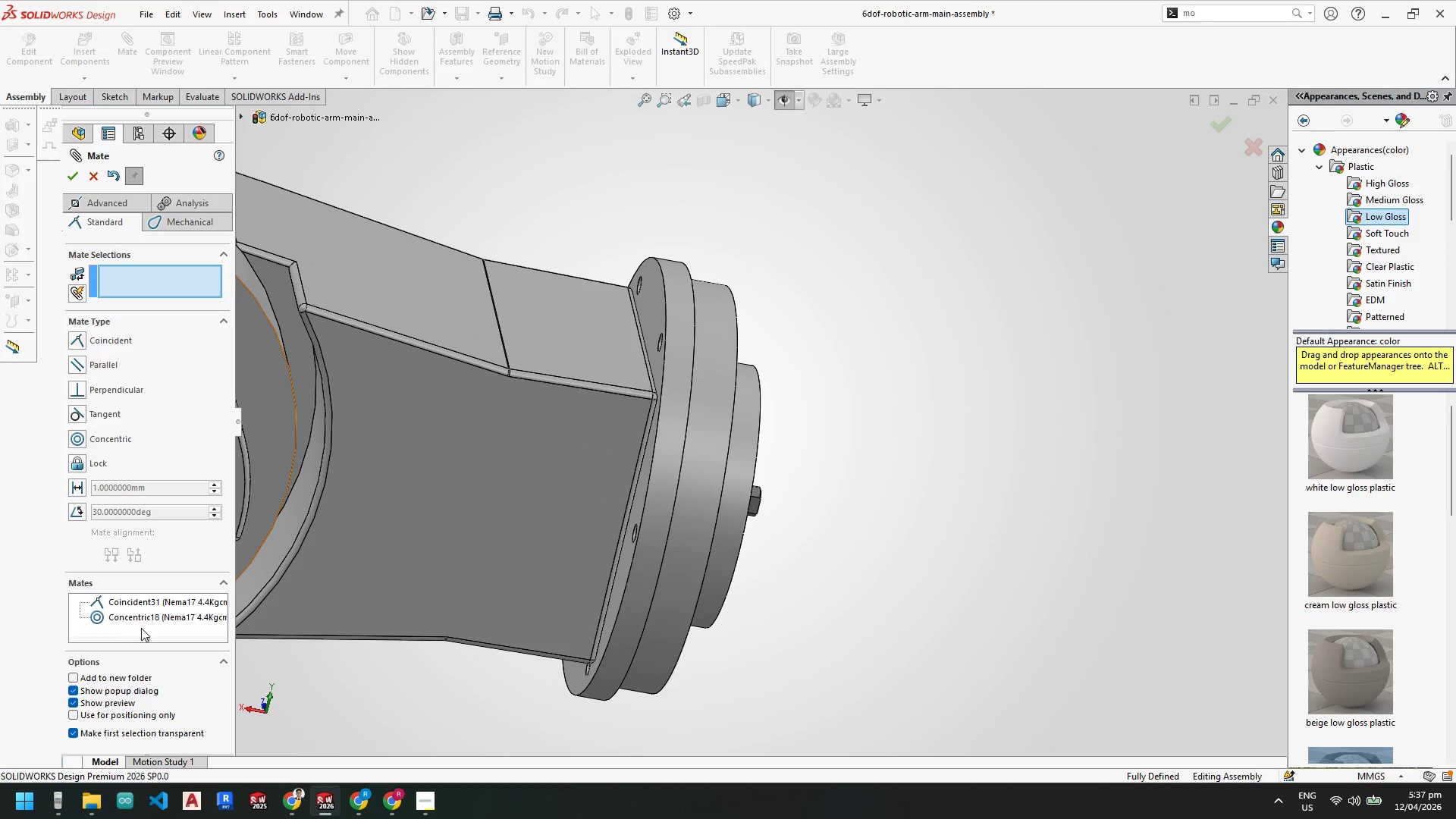 
left_click([145, 604])
 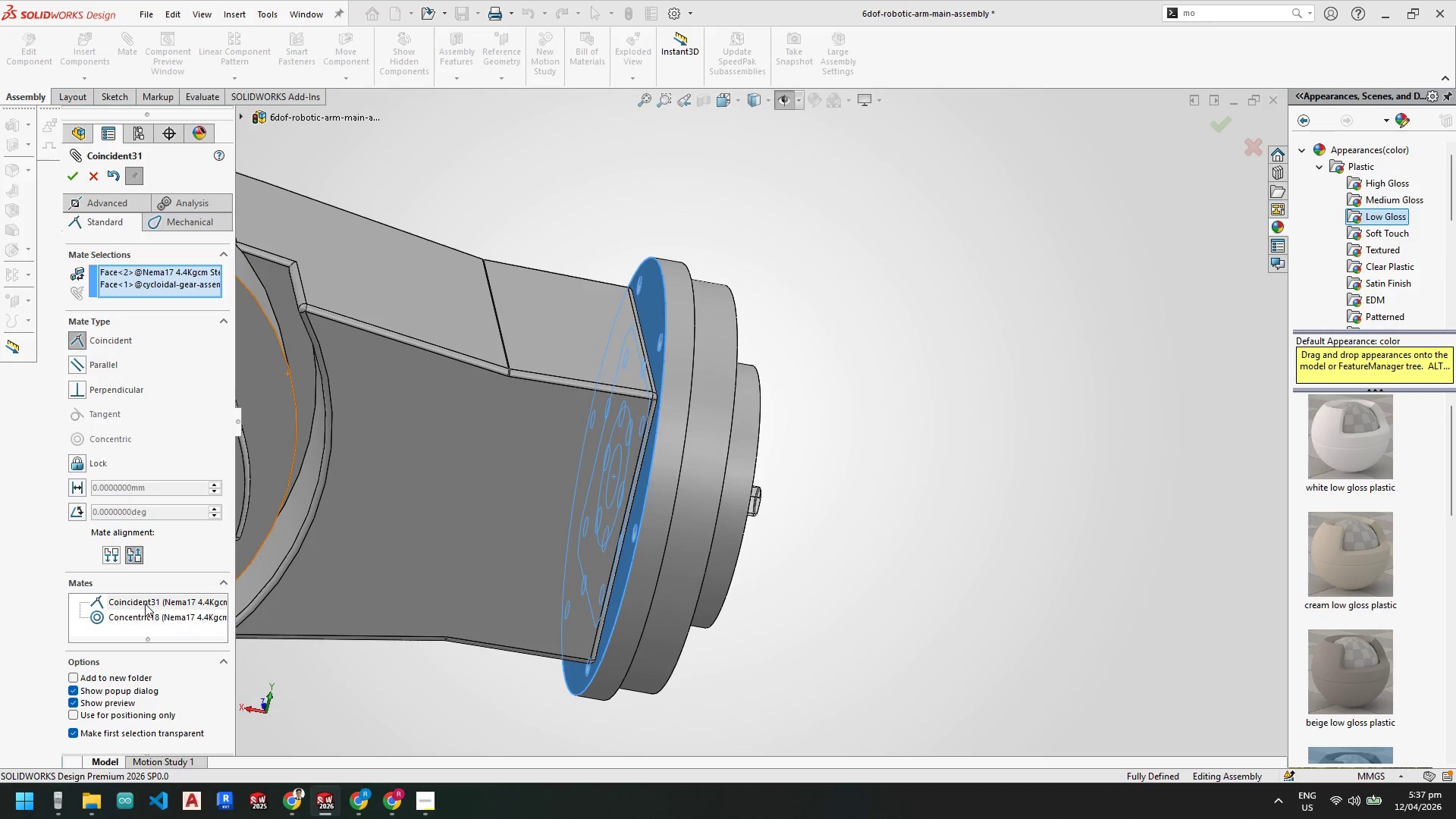 
right_click([145, 604])
 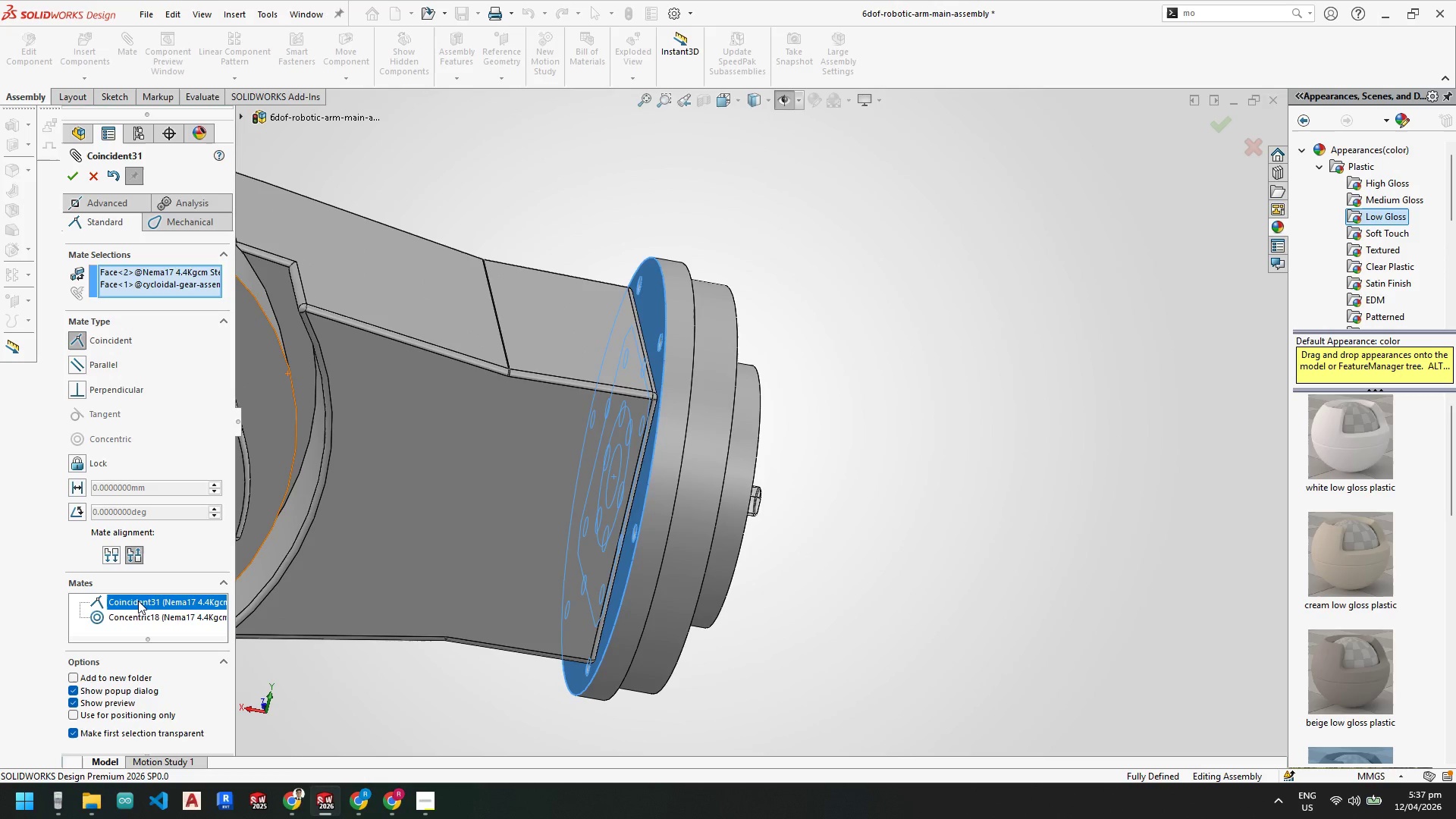 
right_click([138, 601])
 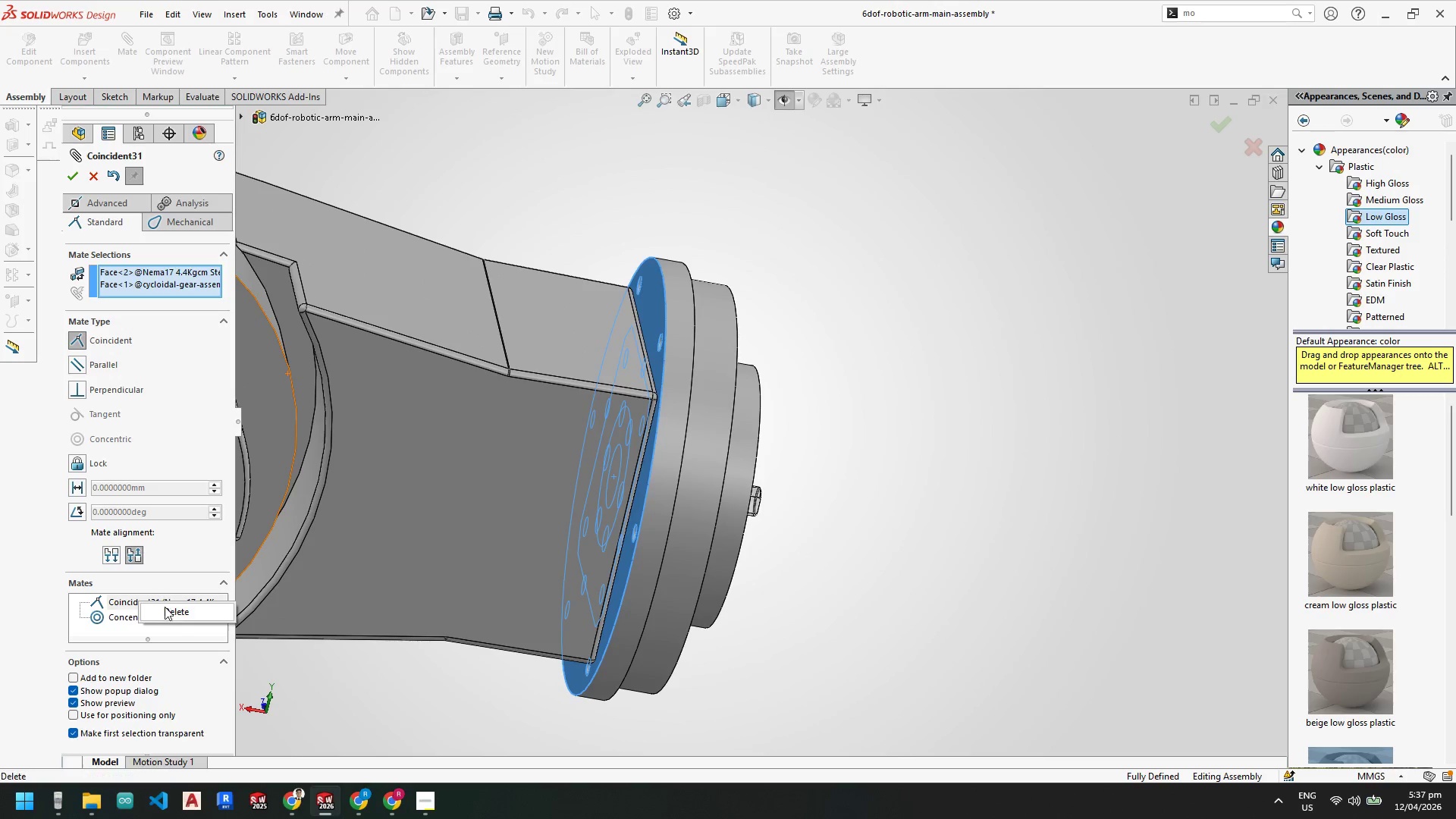 
left_click([164, 609])
 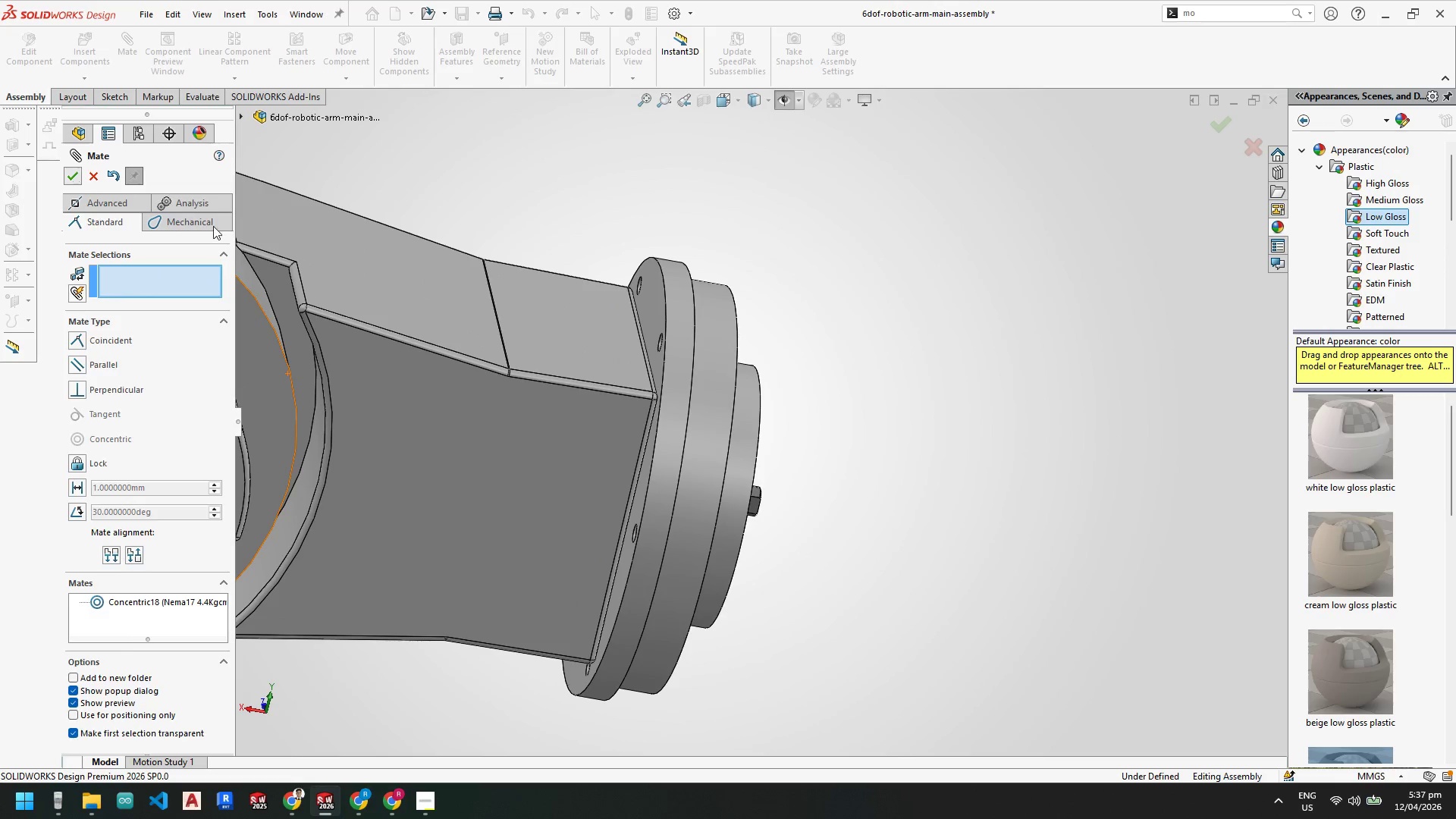 
left_click_drag(start_coordinate=[673, 420], to_coordinate=[900, 442])
 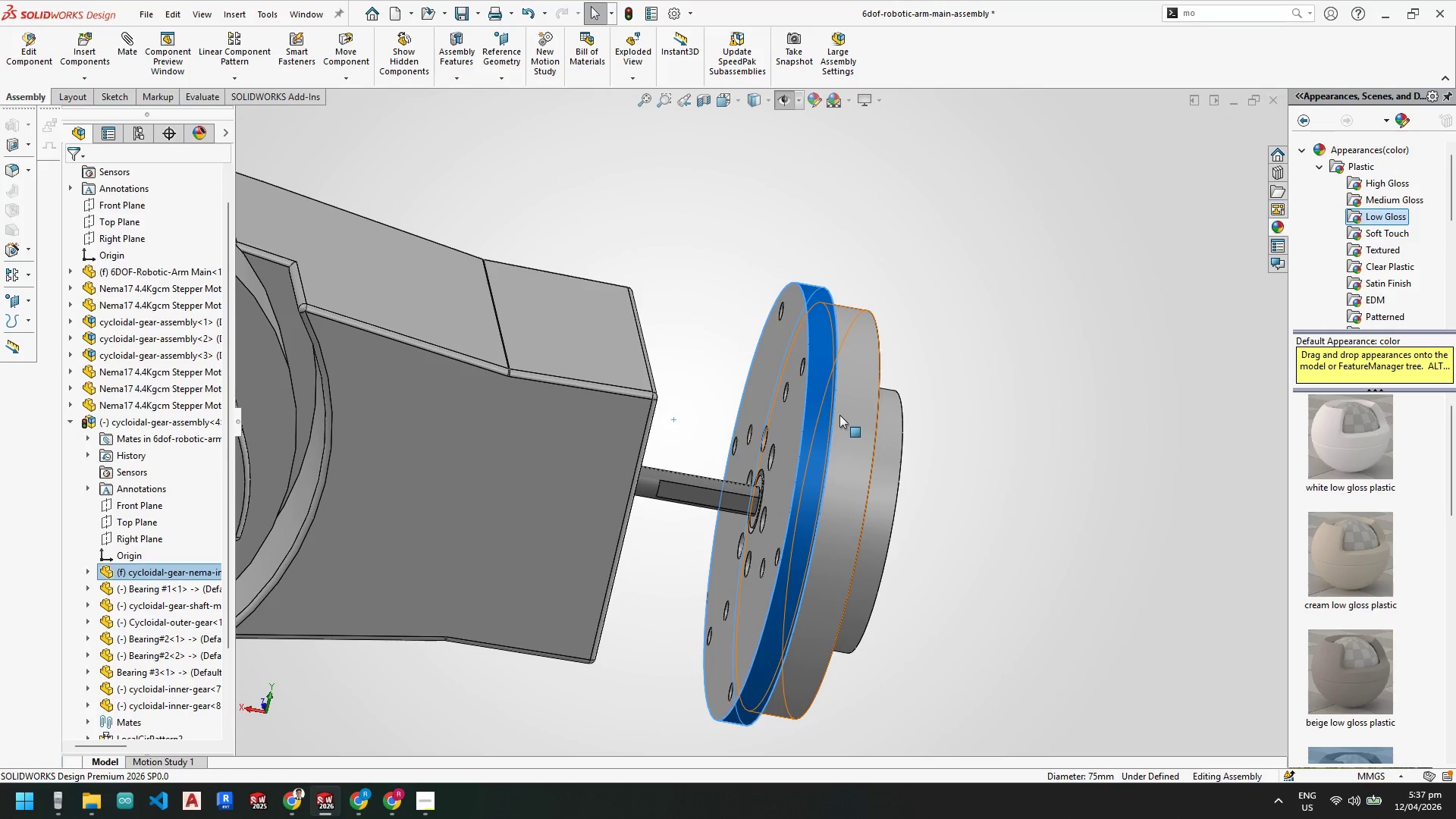 
scroll: coordinate [704, 381], scroll_direction: down, amount: 3.0
 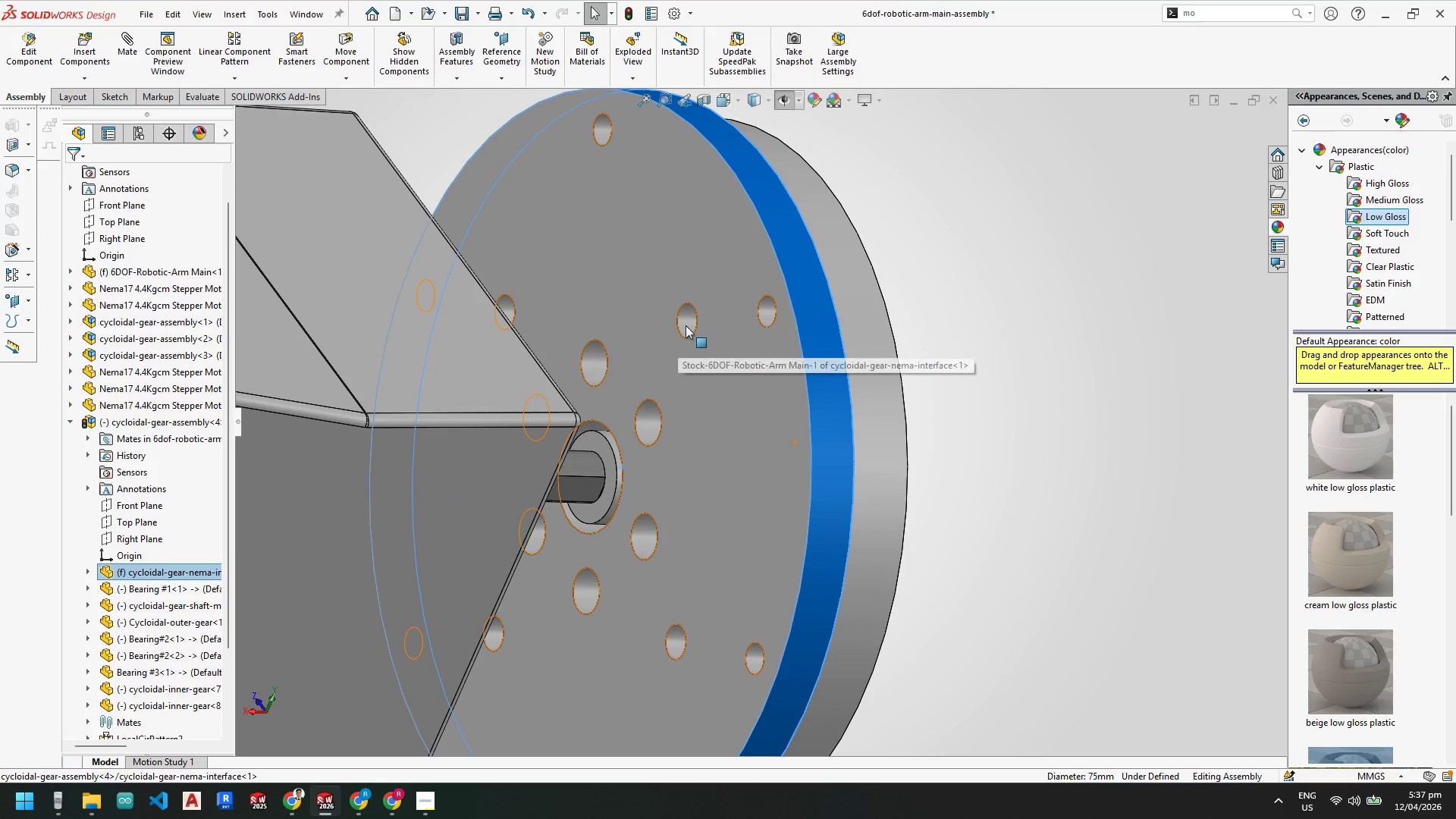 
left_click([687, 318])
 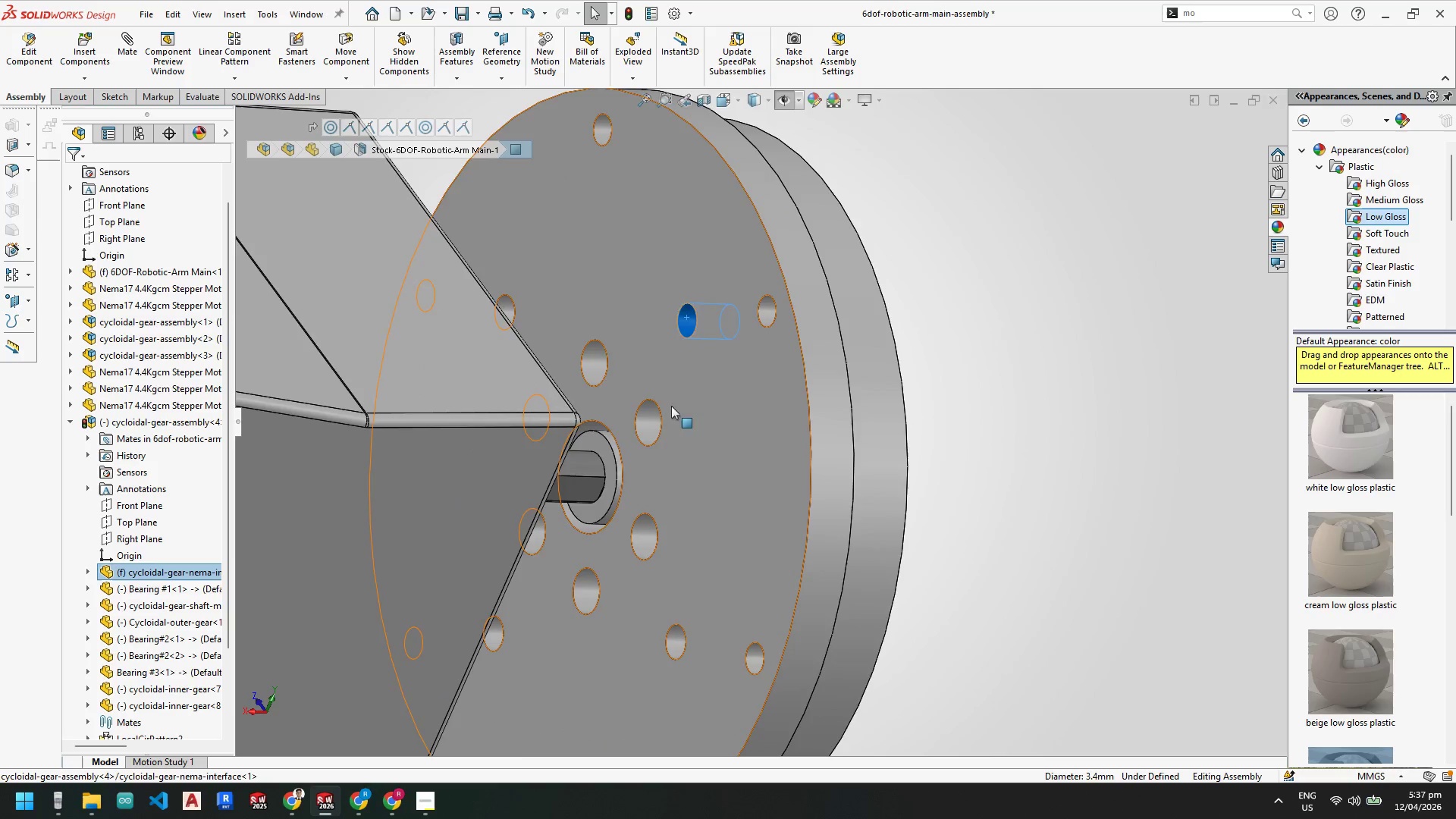 
scroll: coordinate [667, 410], scroll_direction: up, amount: 2.0
 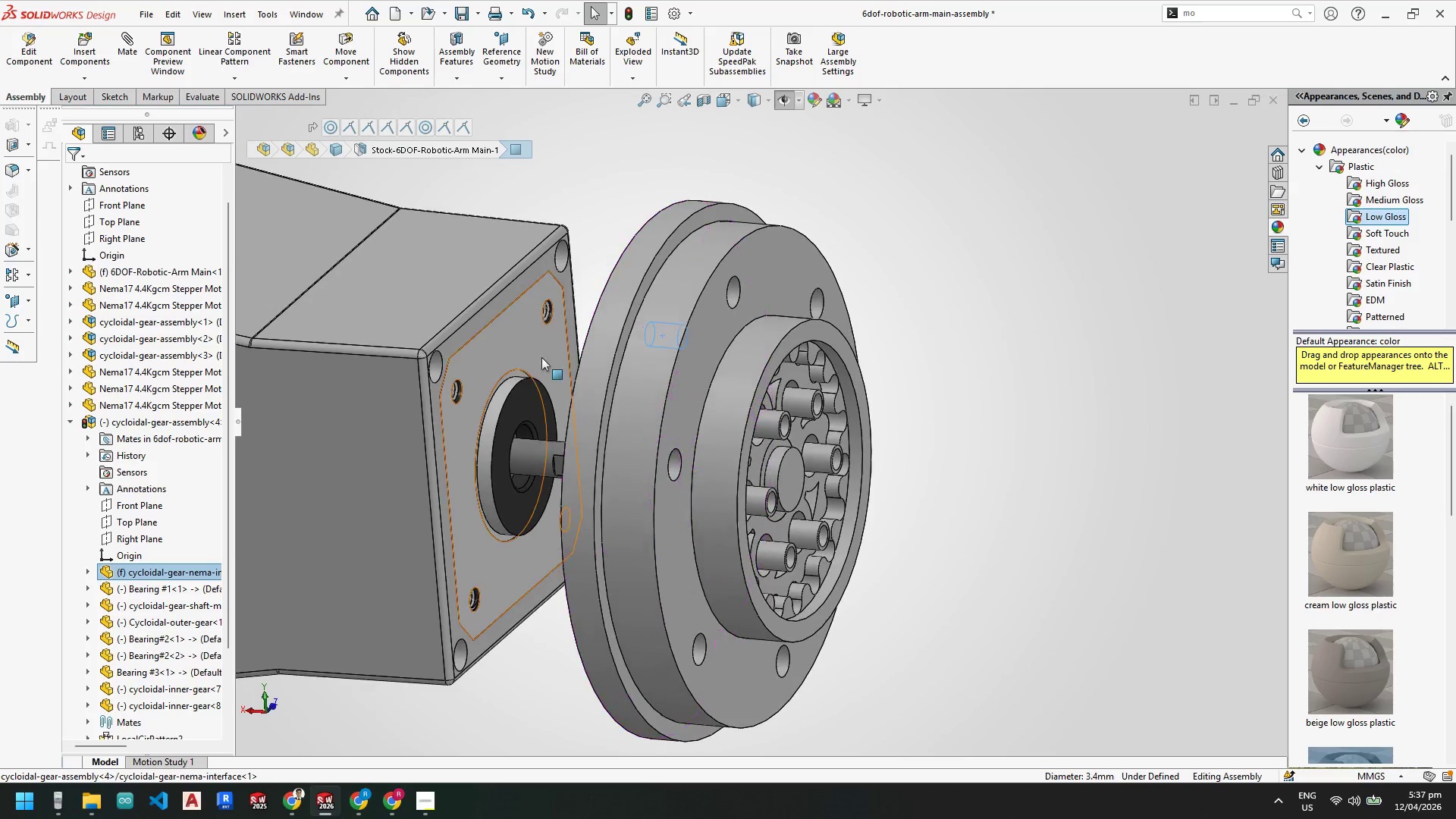 
hold_key(key=ControlLeft, duration=1.81)
 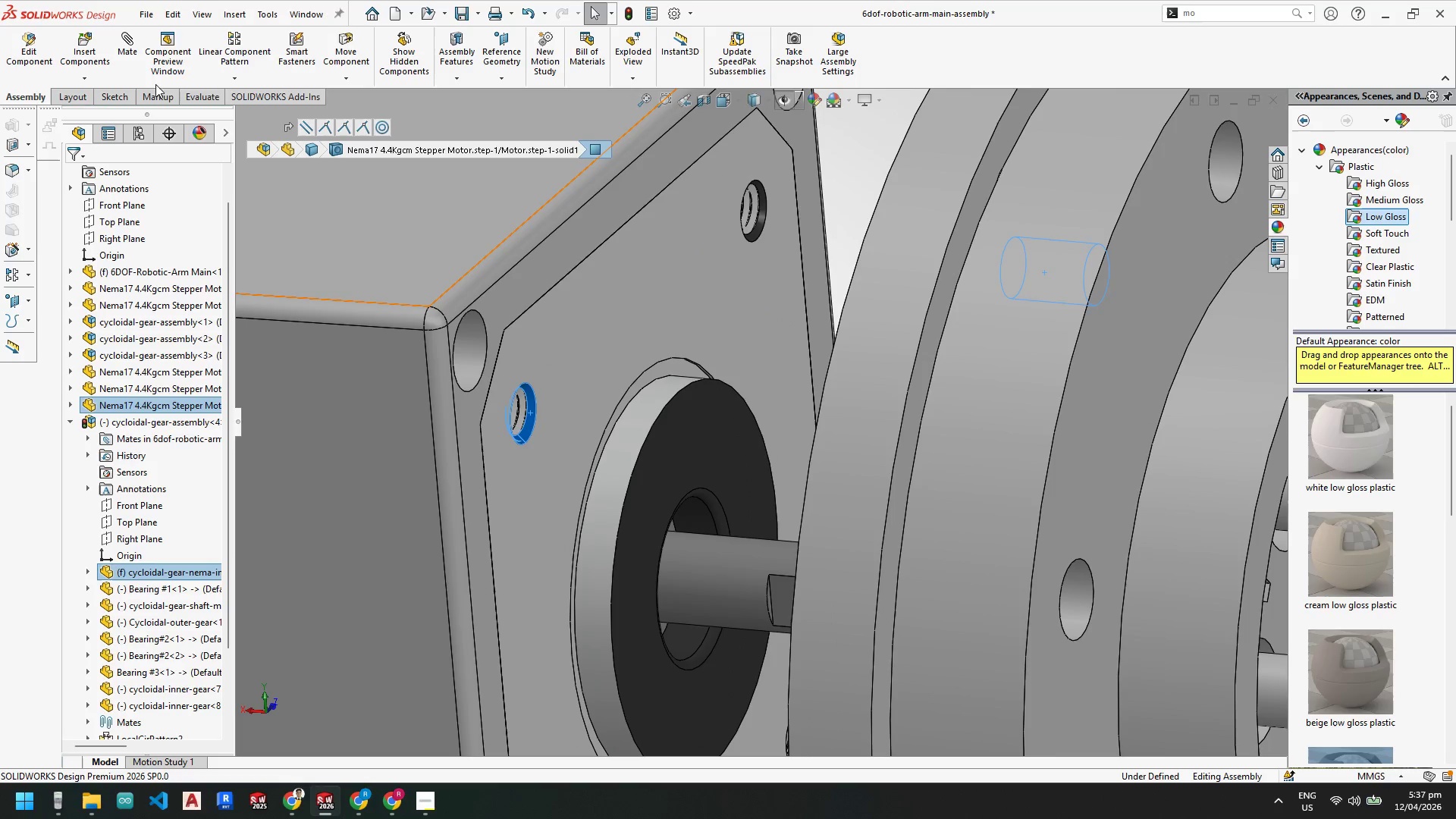 
scroll: coordinate [482, 386], scroll_direction: down, amount: 5.0
 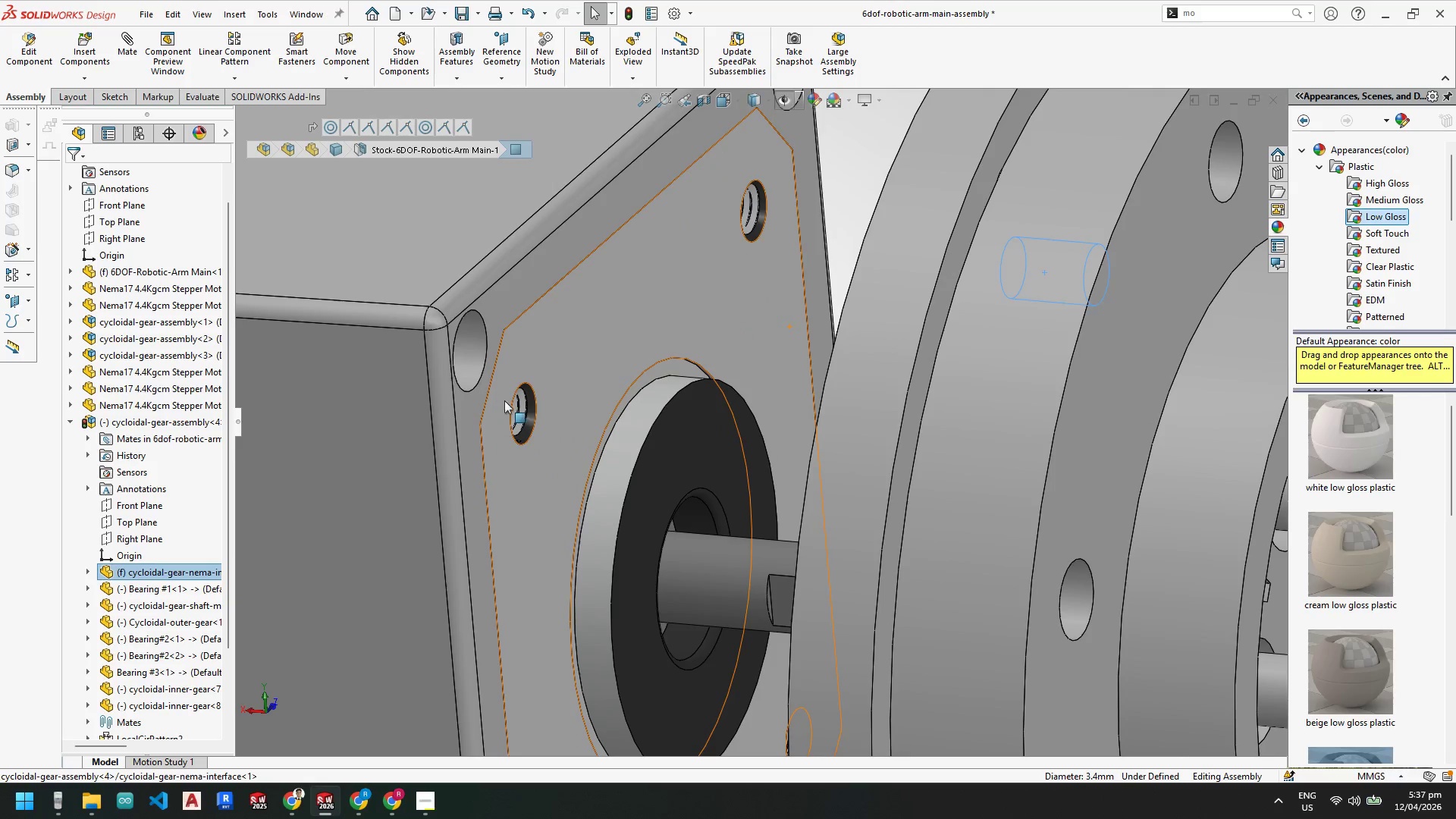 
left_click([531, 413])
 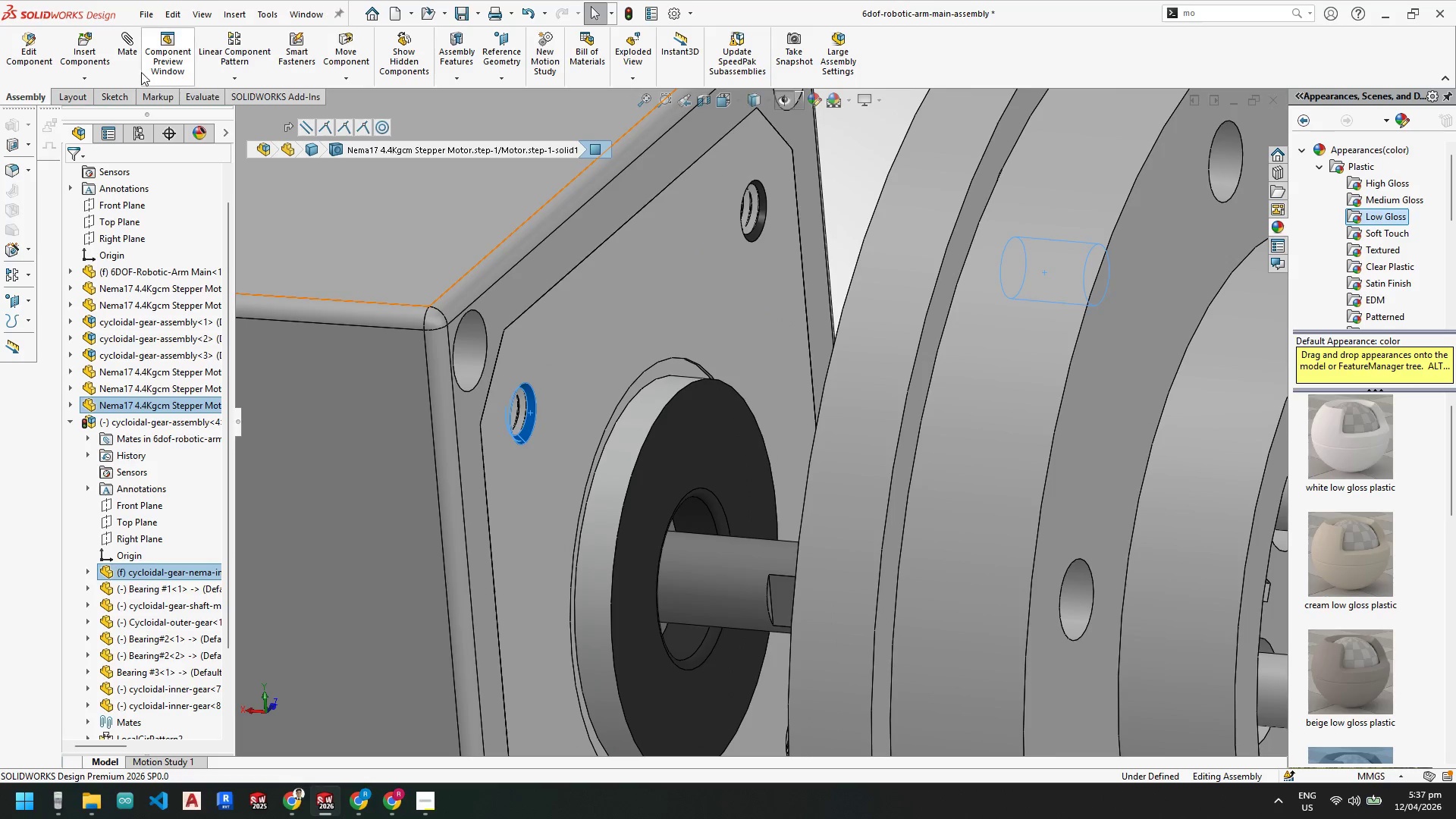 
left_click_drag(start_coordinate=[133, 52], to_coordinate=[128, 52])
 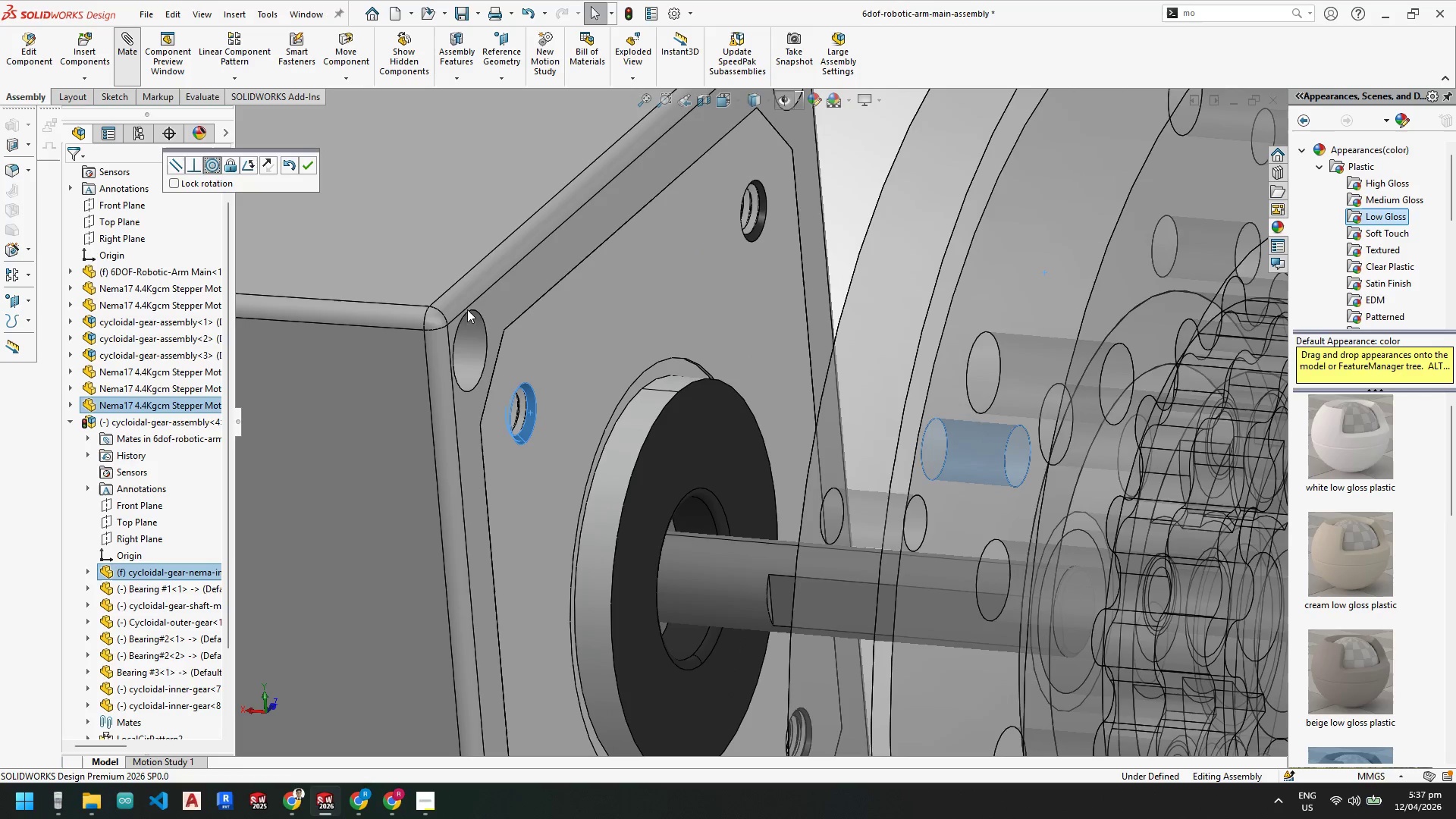 
scroll: coordinate [795, 538], scroll_direction: up, amount: 8.0
 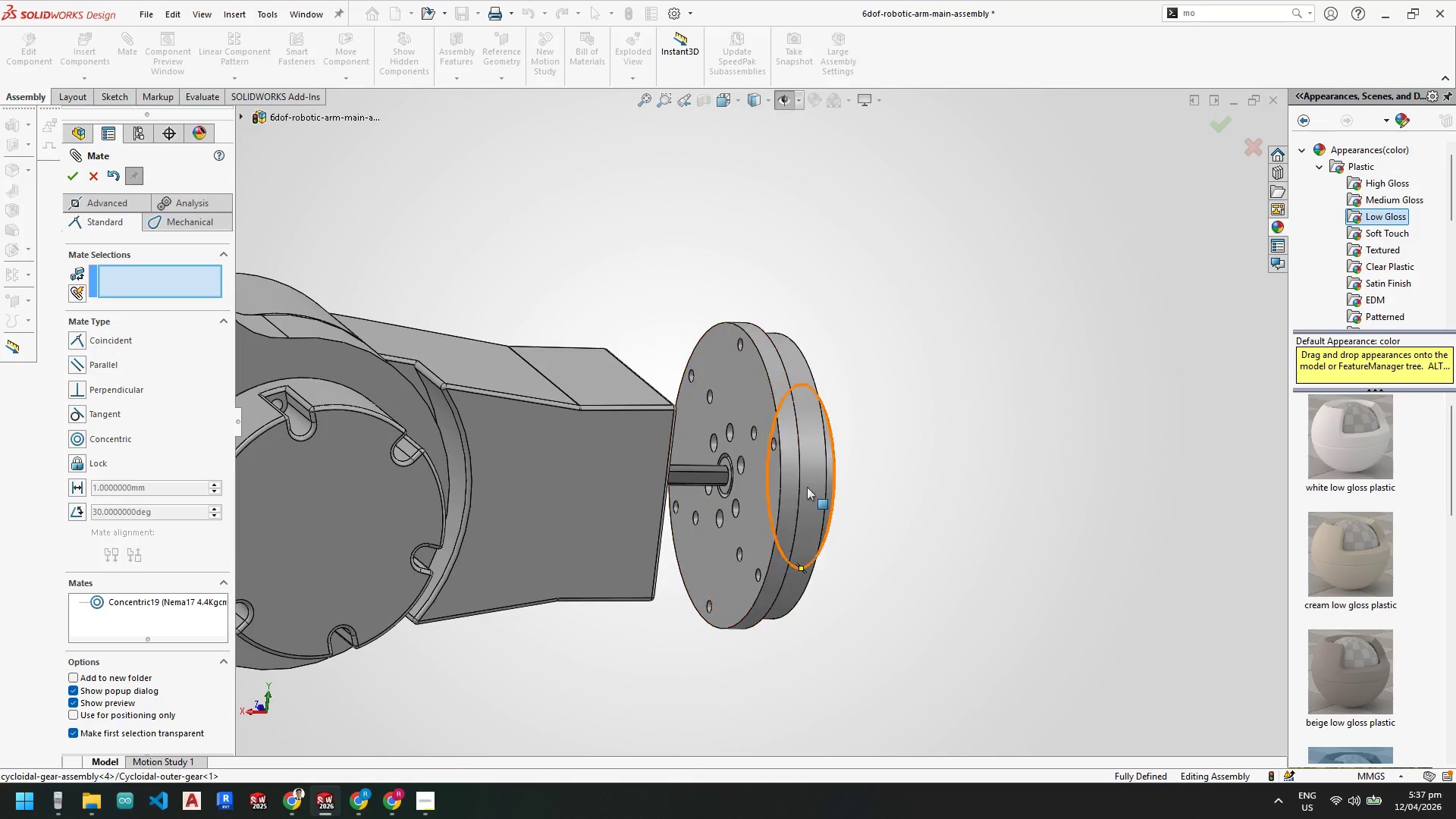 
left_click([745, 411])
 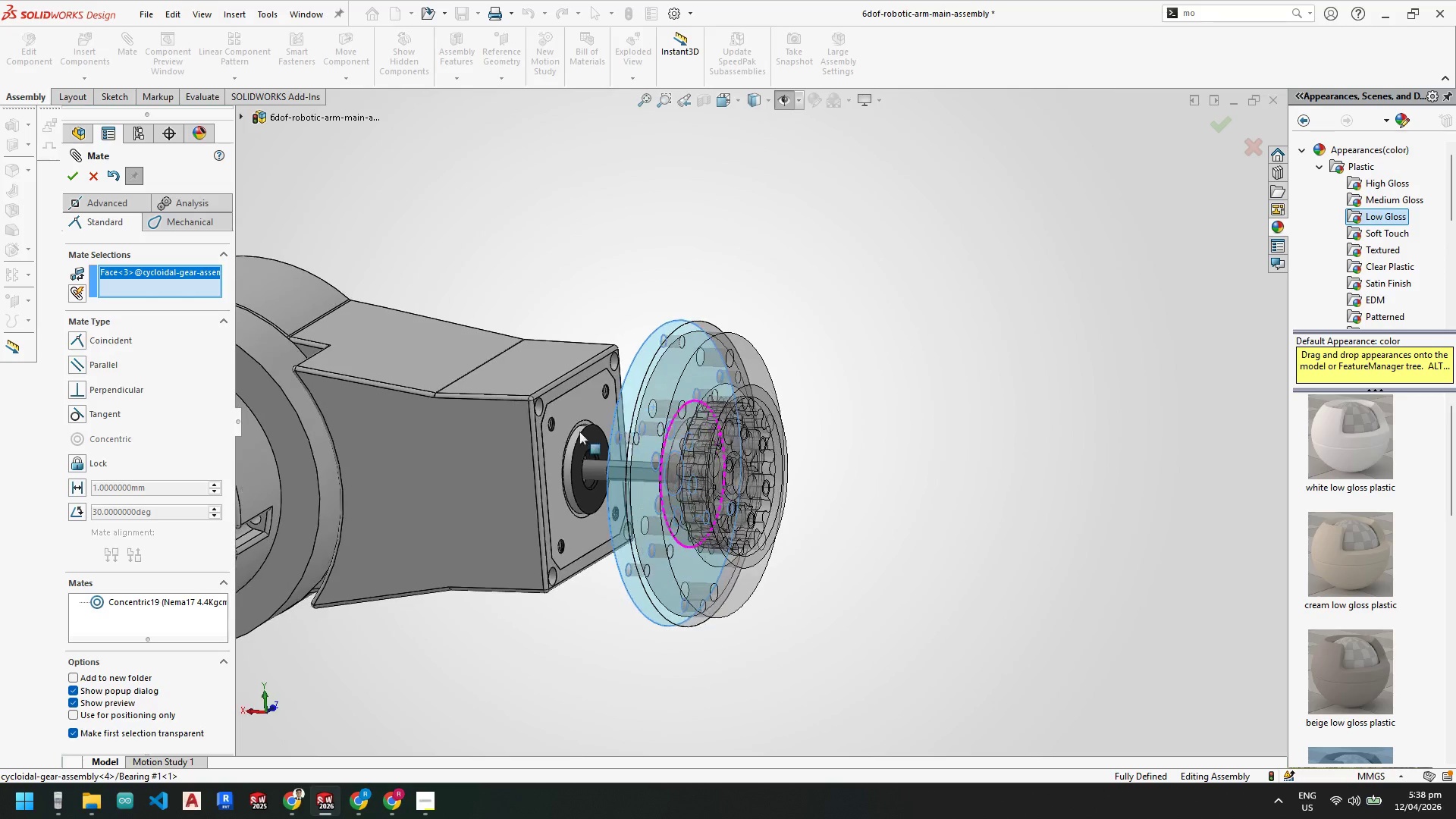 
left_click([563, 425])
 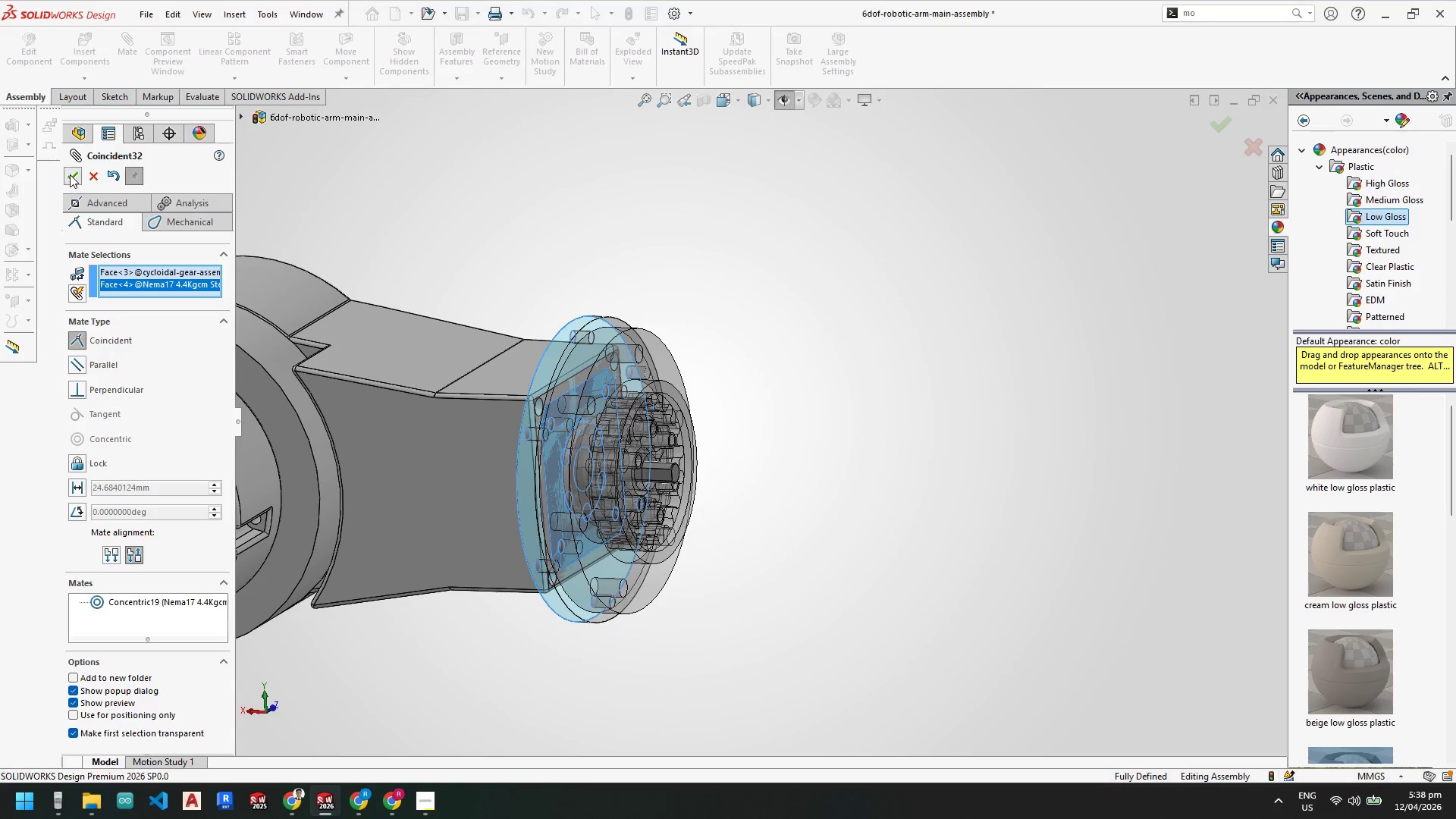 
scroll: coordinate [835, 585], scroll_direction: up, amount: 7.0
 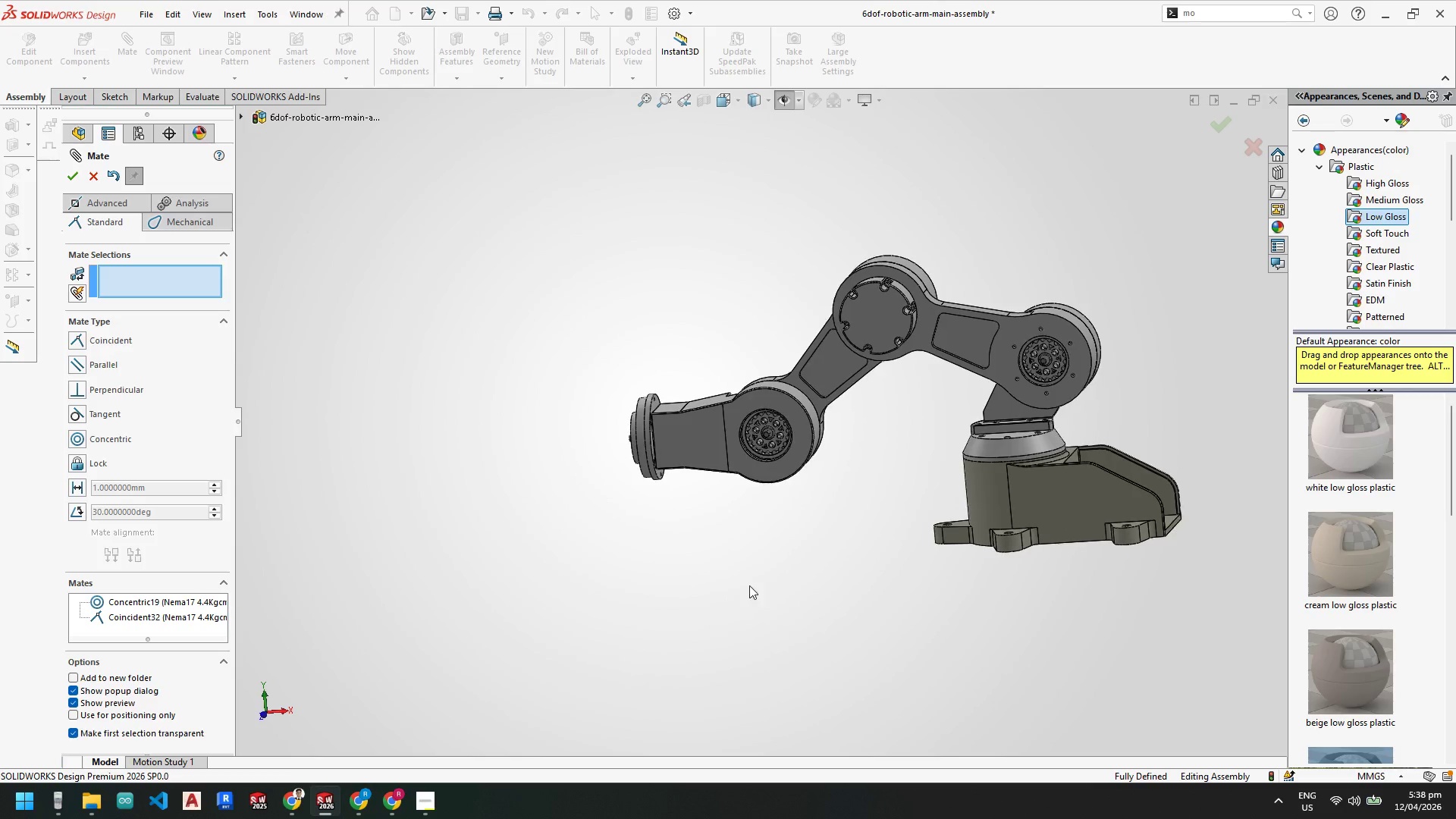 
scroll: coordinate [700, 381], scroll_direction: down, amount: 4.0
 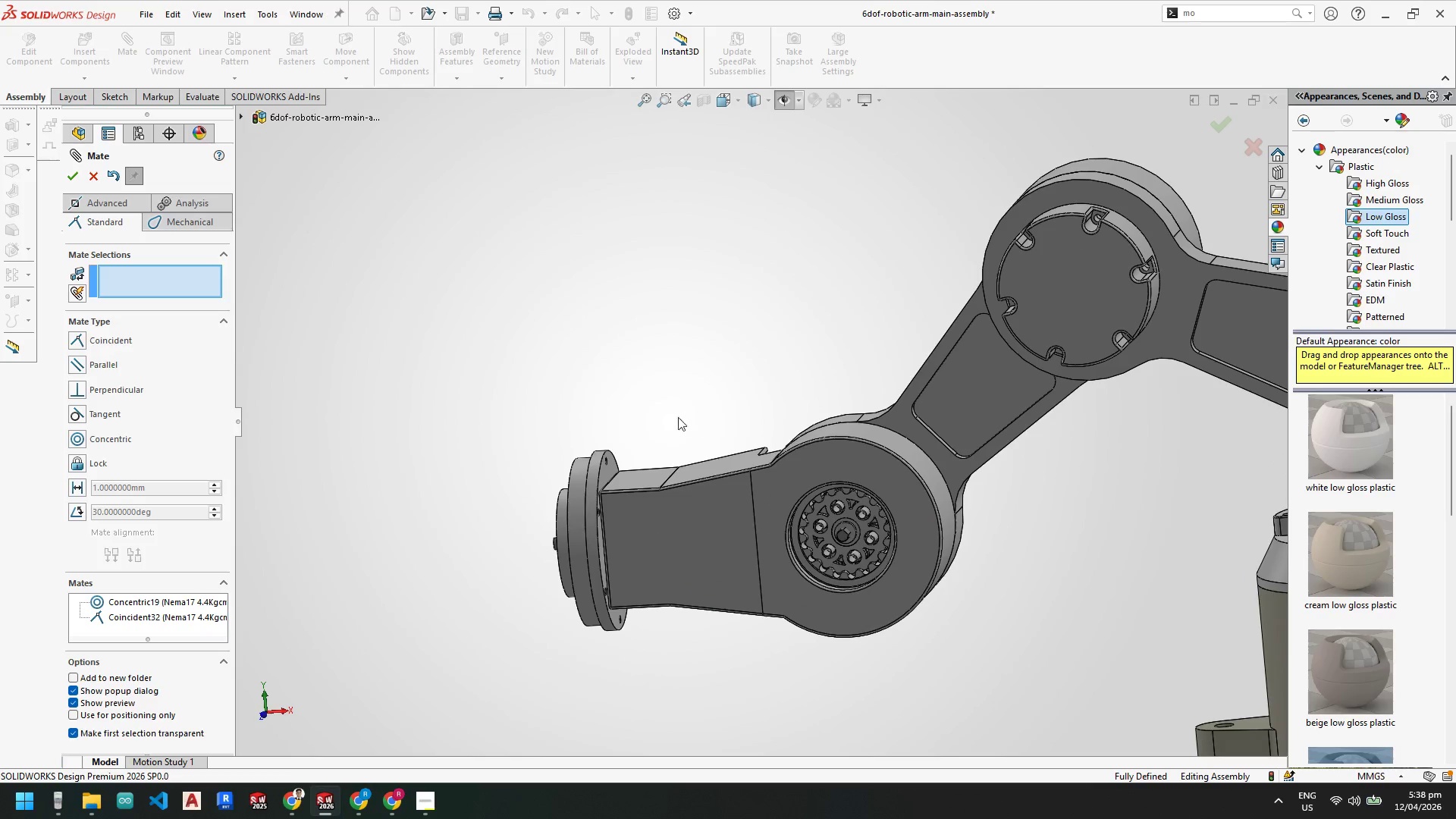 
scroll: coordinate [733, 536], scroll_direction: none, amount: 0.0
 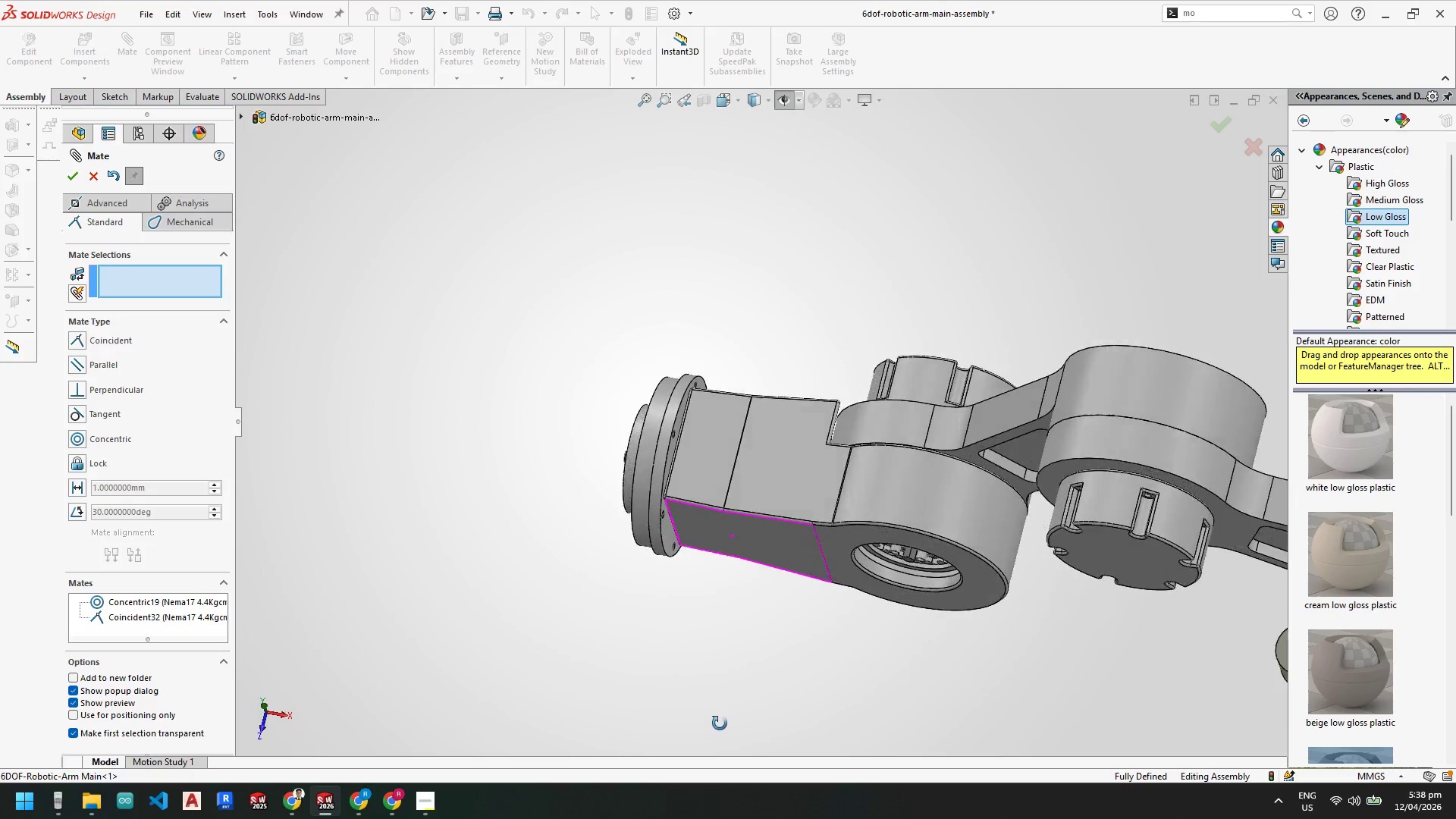 
scroll: coordinate [634, 536], scroll_direction: down, amount: 1.0
 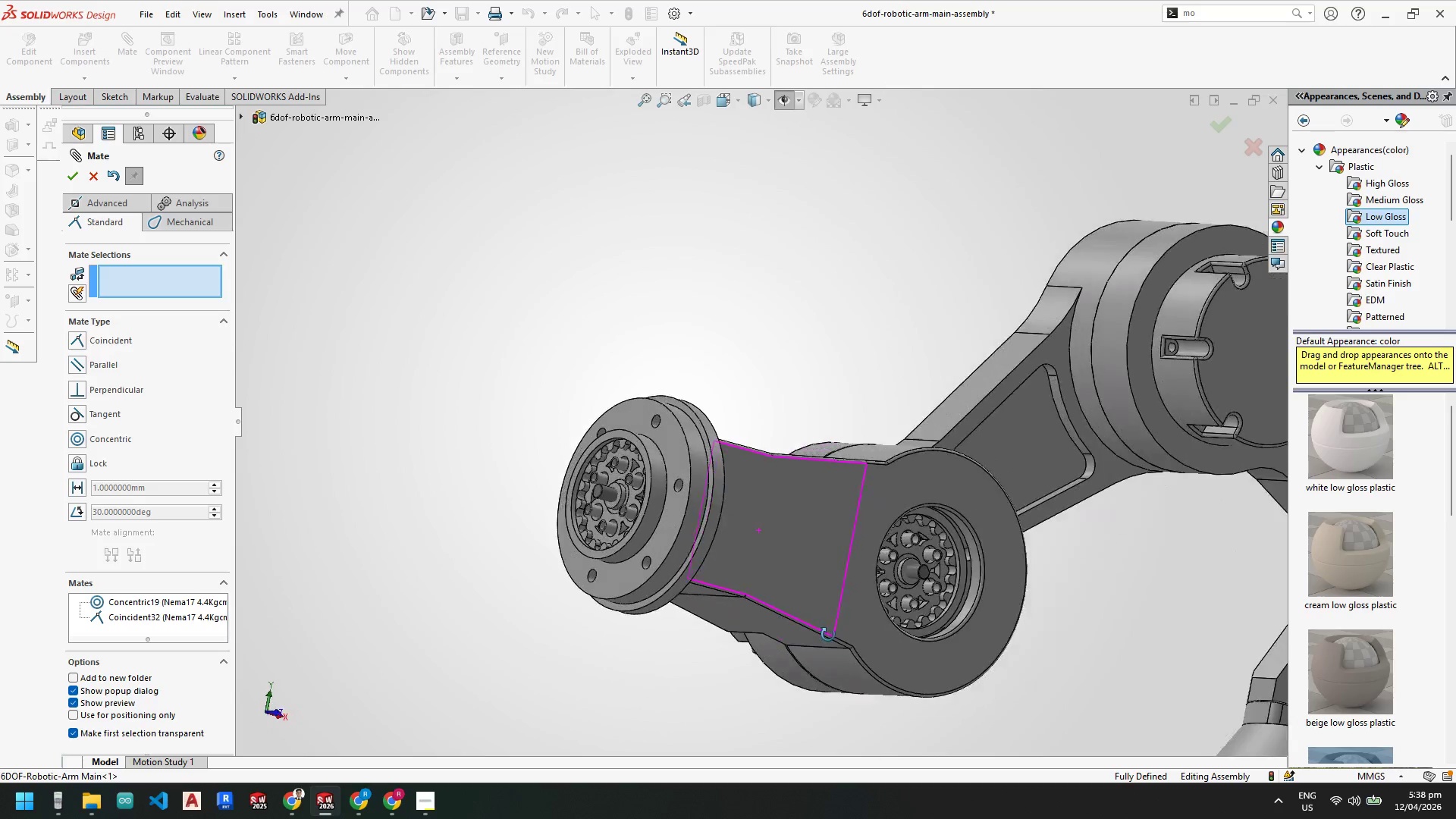 
wait(8.56)
 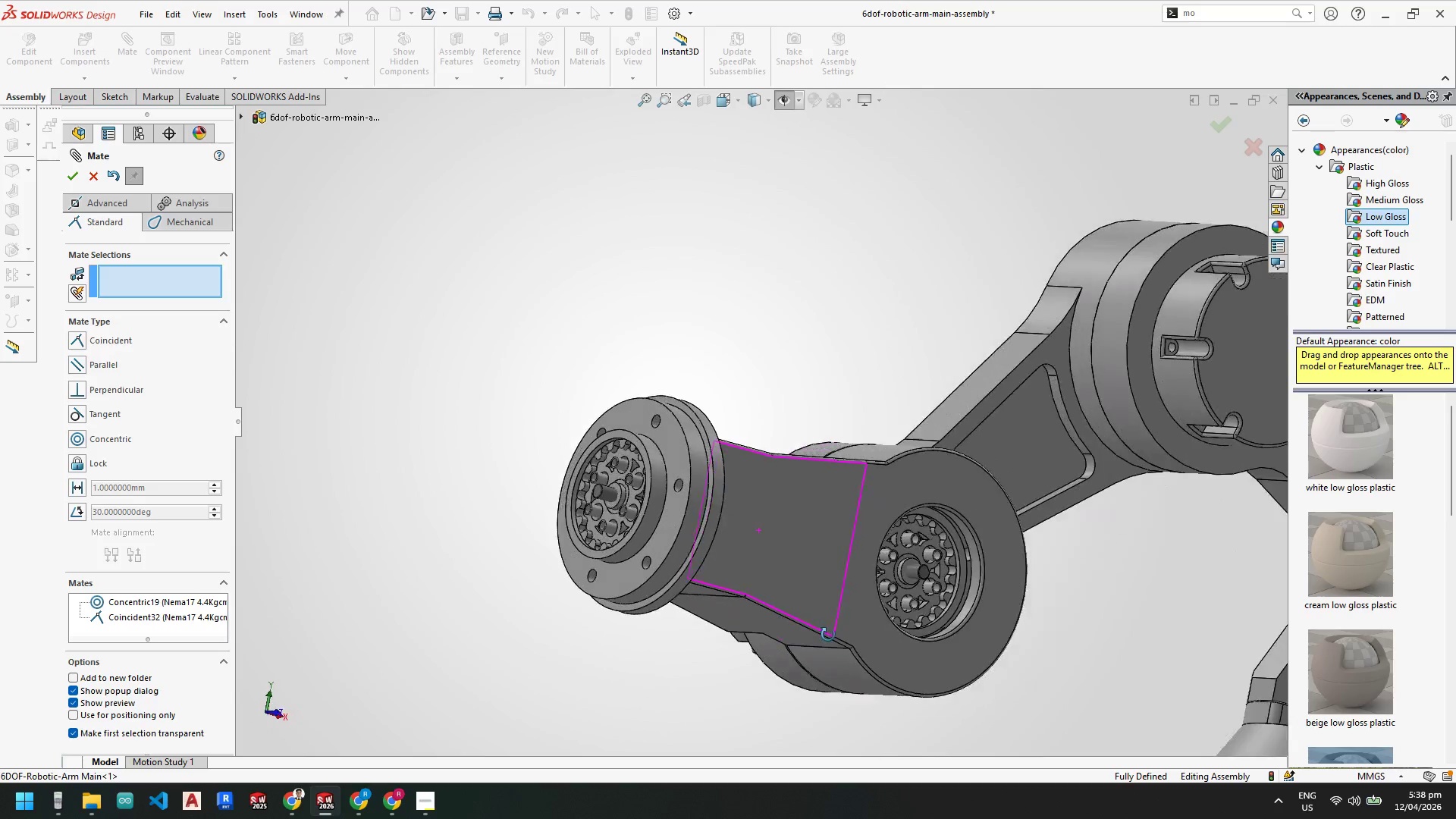 
scroll: coordinate [819, 523], scroll_direction: up, amount: 3.0
 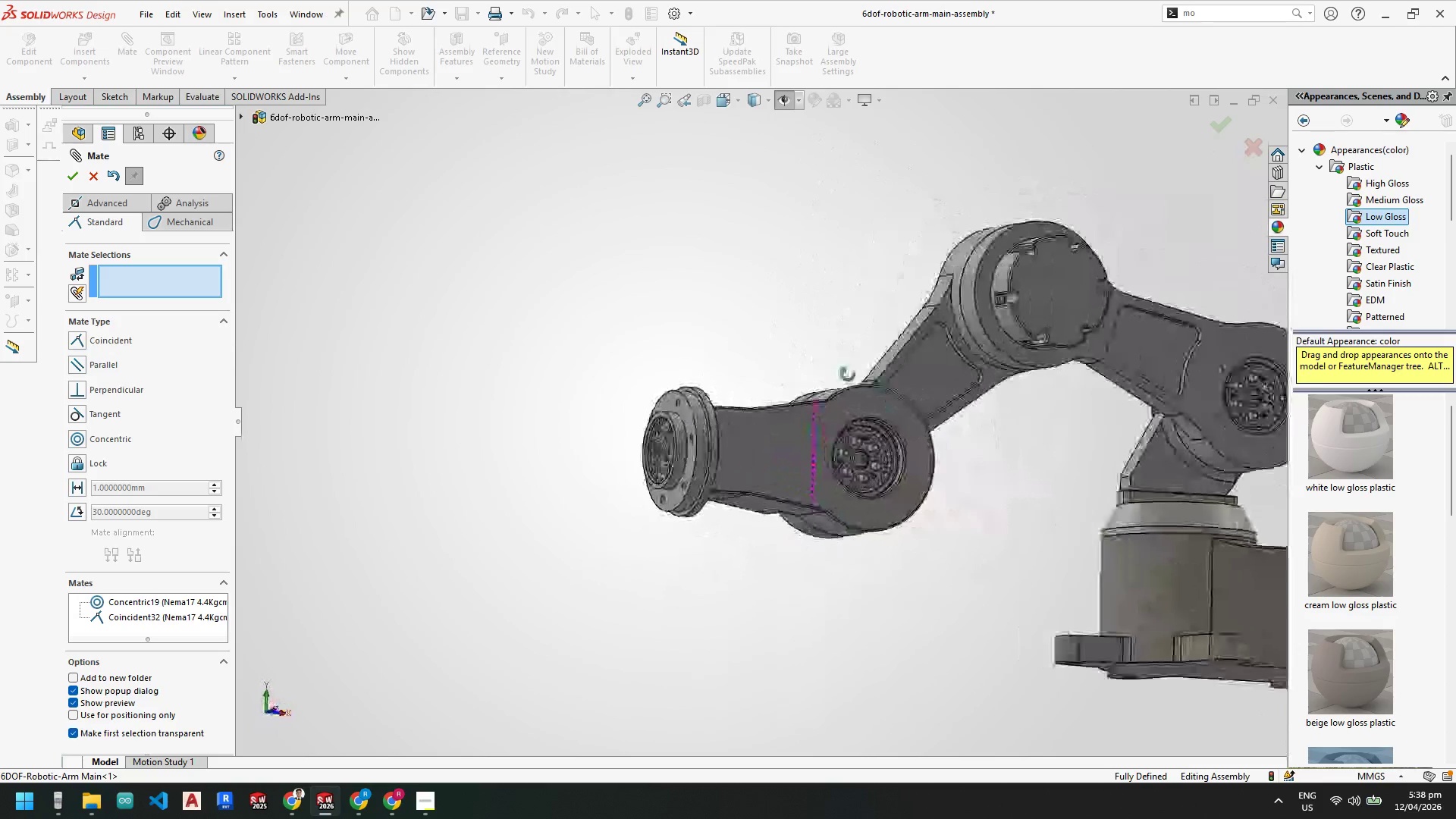 
scroll: coordinate [756, 463], scroll_direction: down, amount: 3.0
 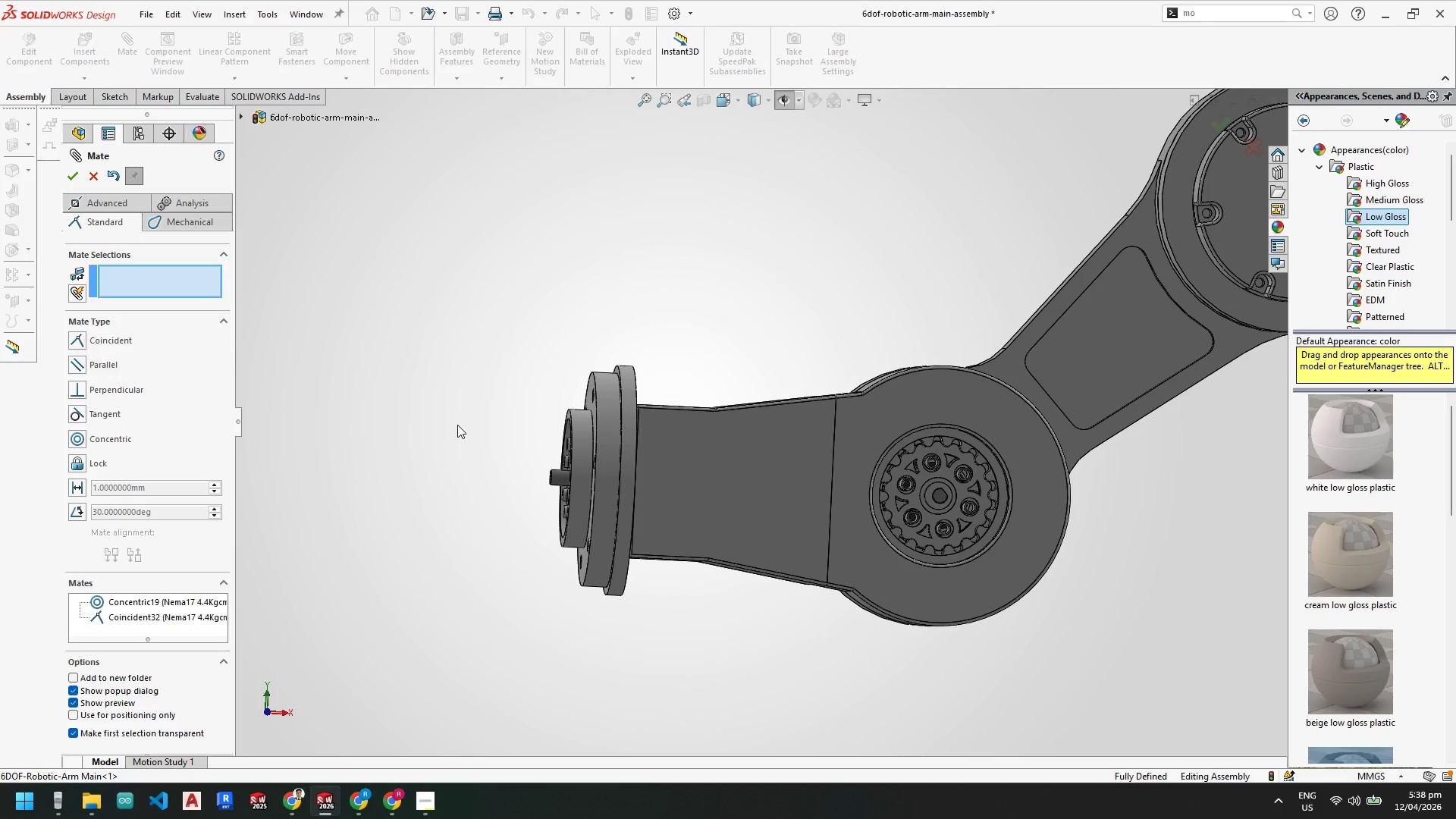 
scroll: coordinate [895, 447], scroll_direction: up, amount: 10.0
 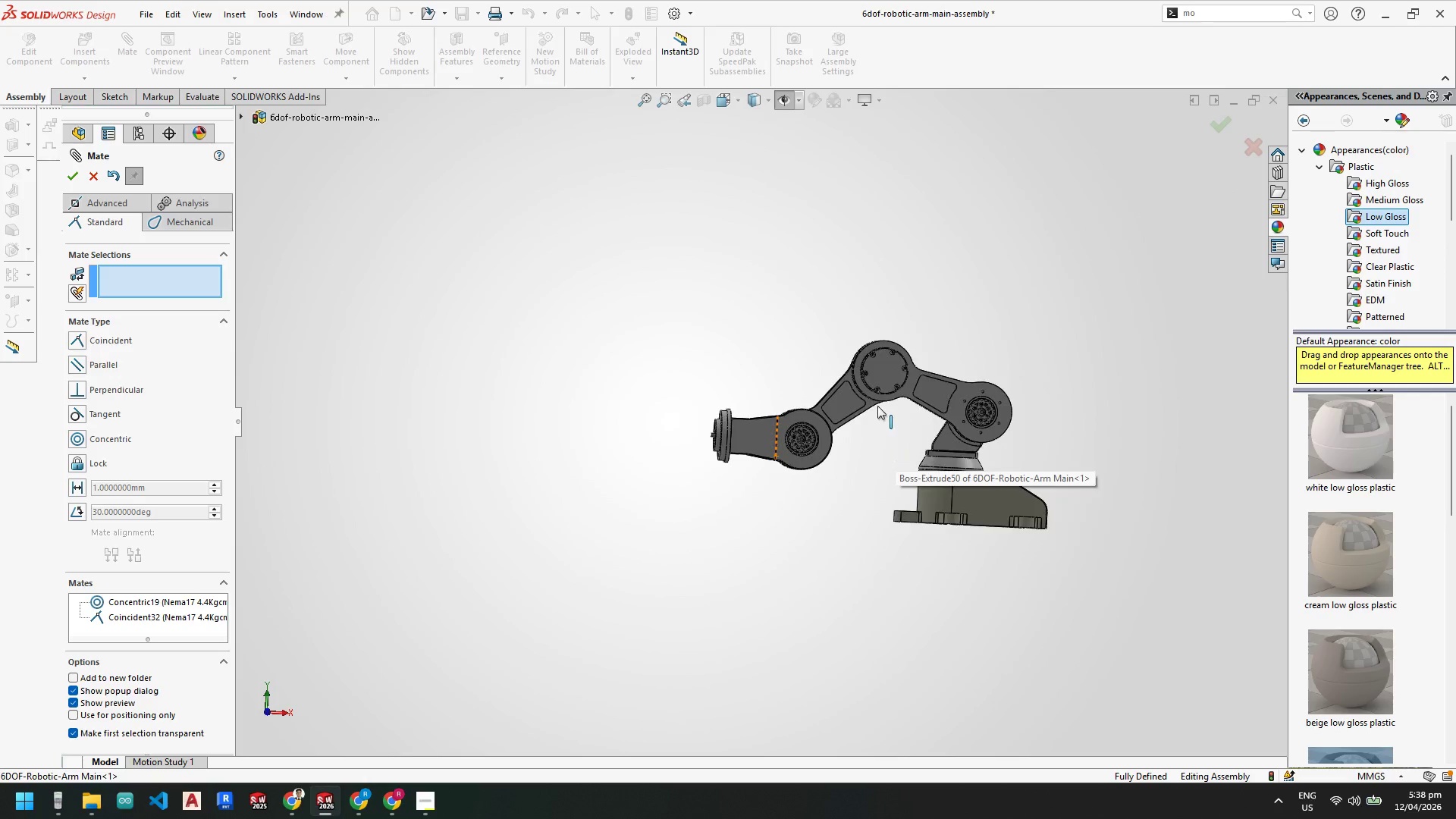 
scroll: coordinate [877, 406], scroll_direction: down, amount: 3.0
 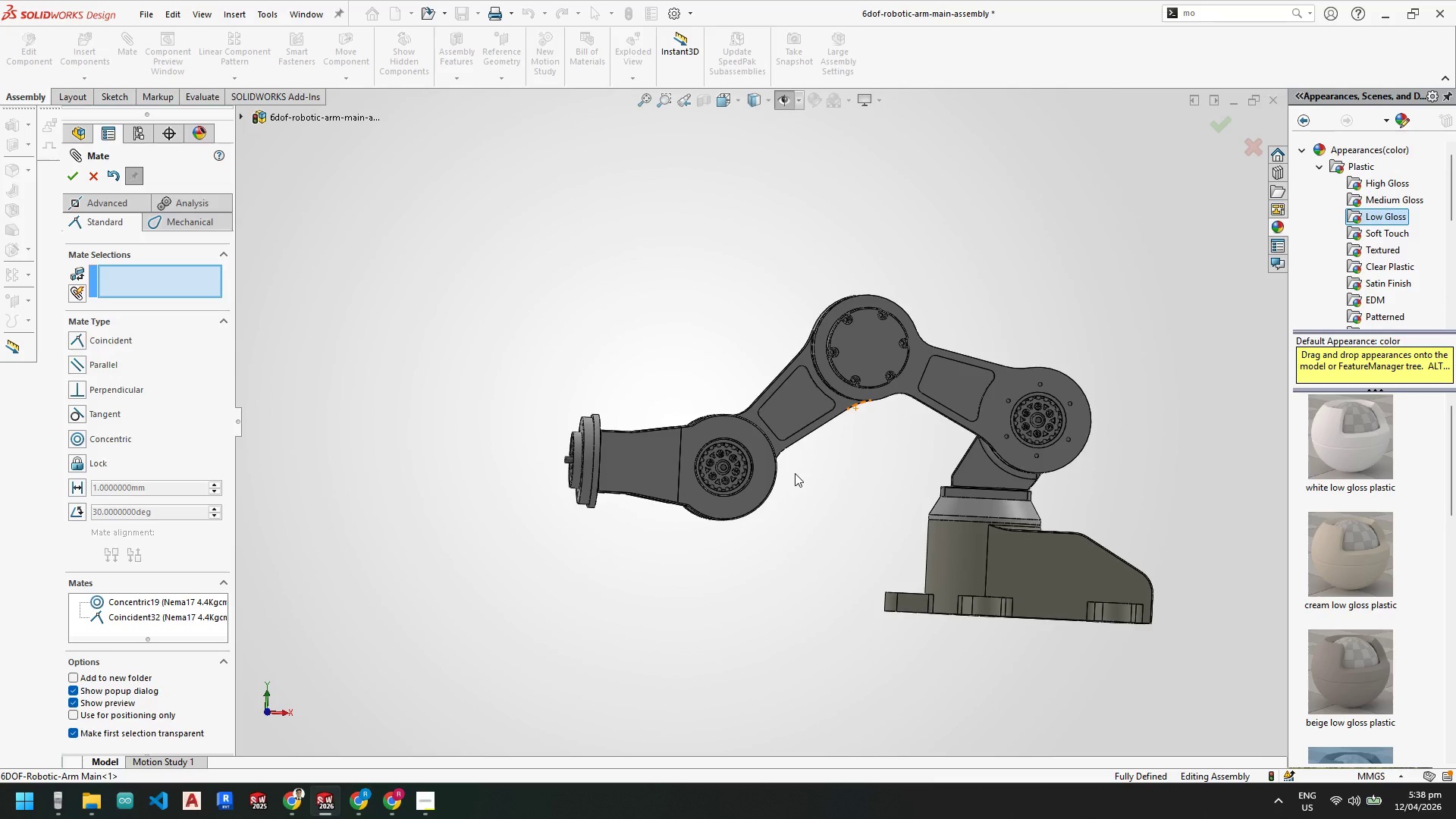 
wait(6.15)
 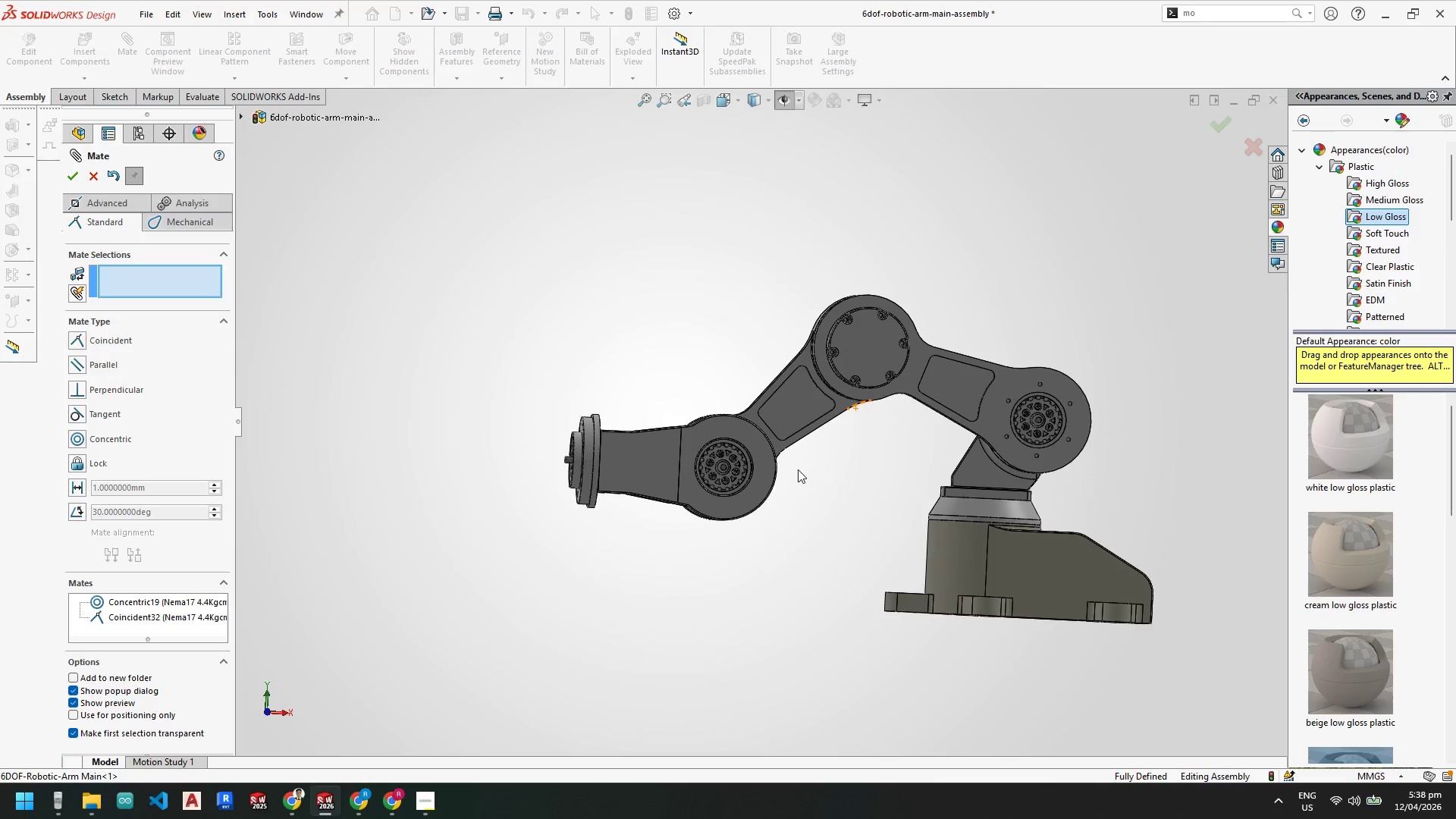 
scroll: coordinate [823, 450], scroll_direction: down, amount: 3.0
 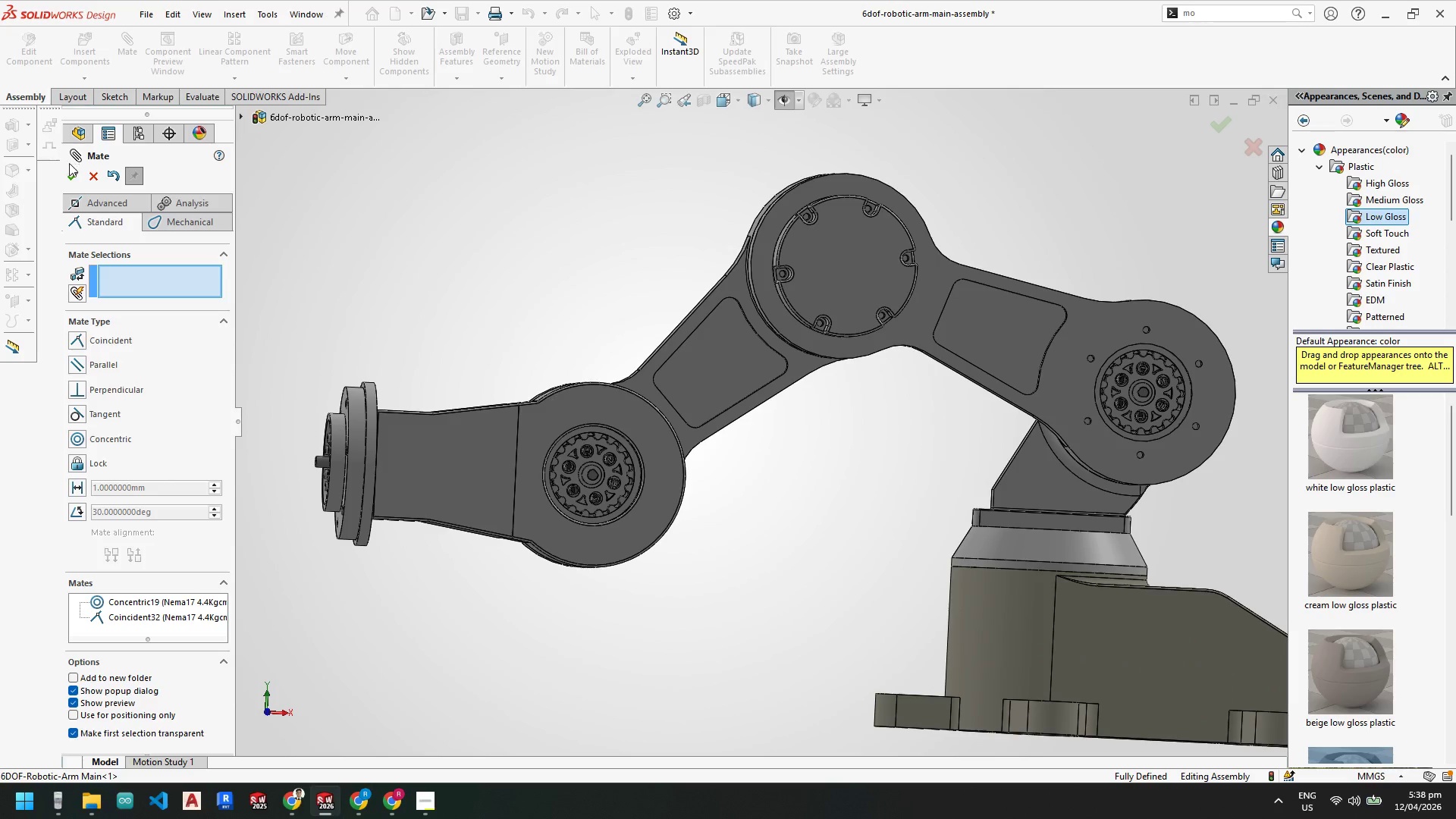 
left_click([71, 175])
 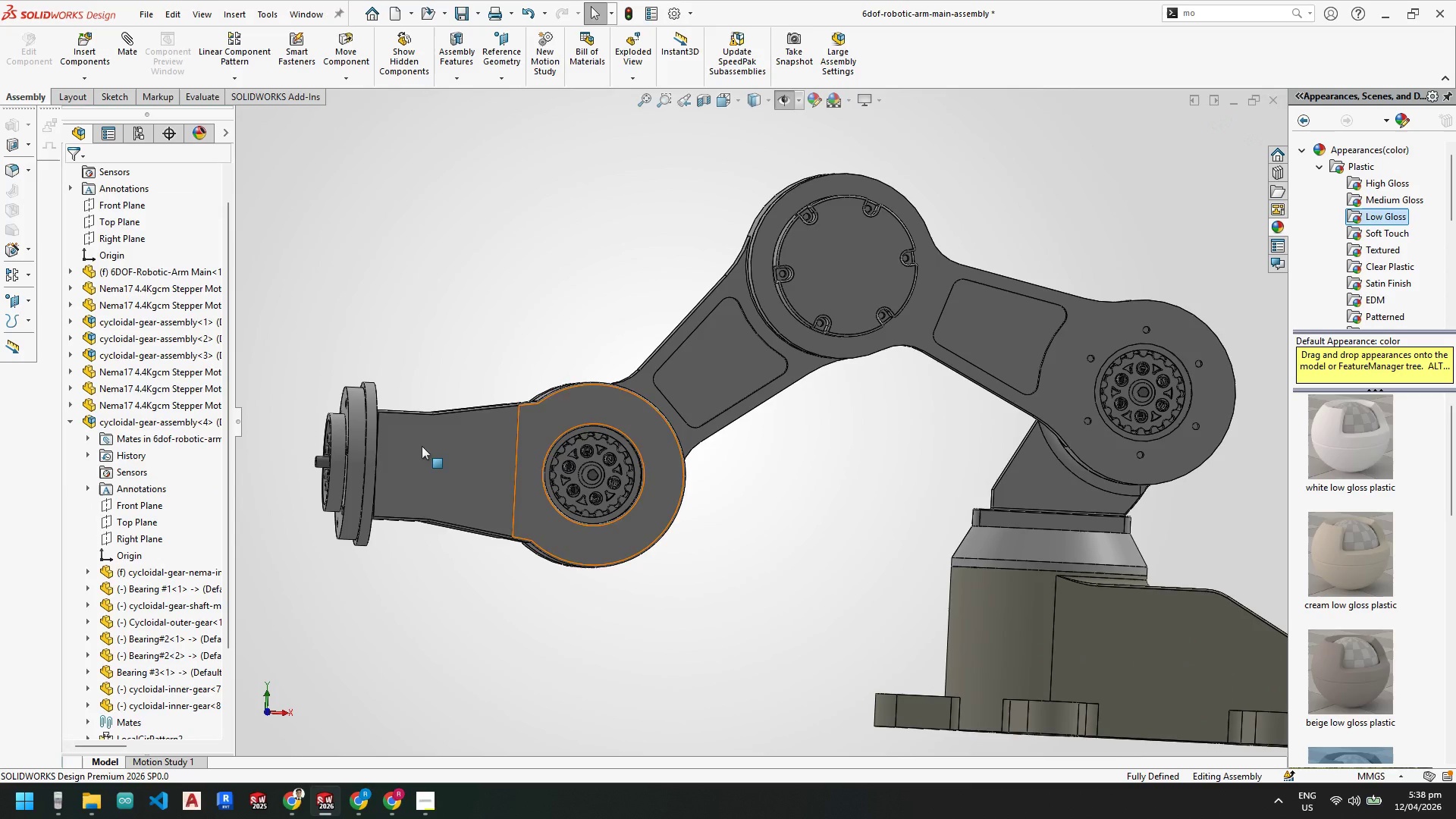 
scroll: coordinate [384, 429], scroll_direction: down, amount: 3.0
 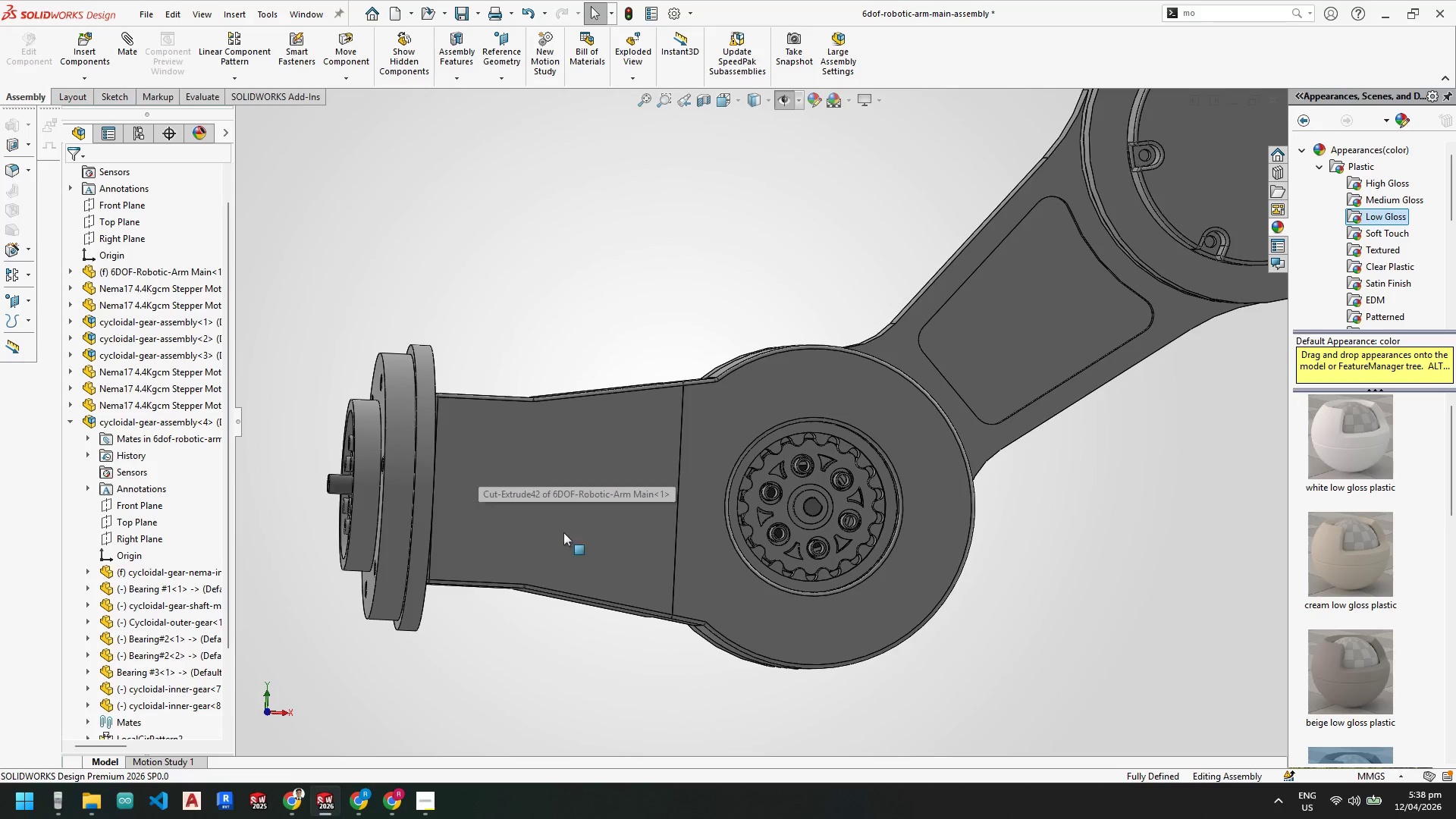 
scroll: coordinate [553, 532], scroll_direction: up, amount: 1.0
 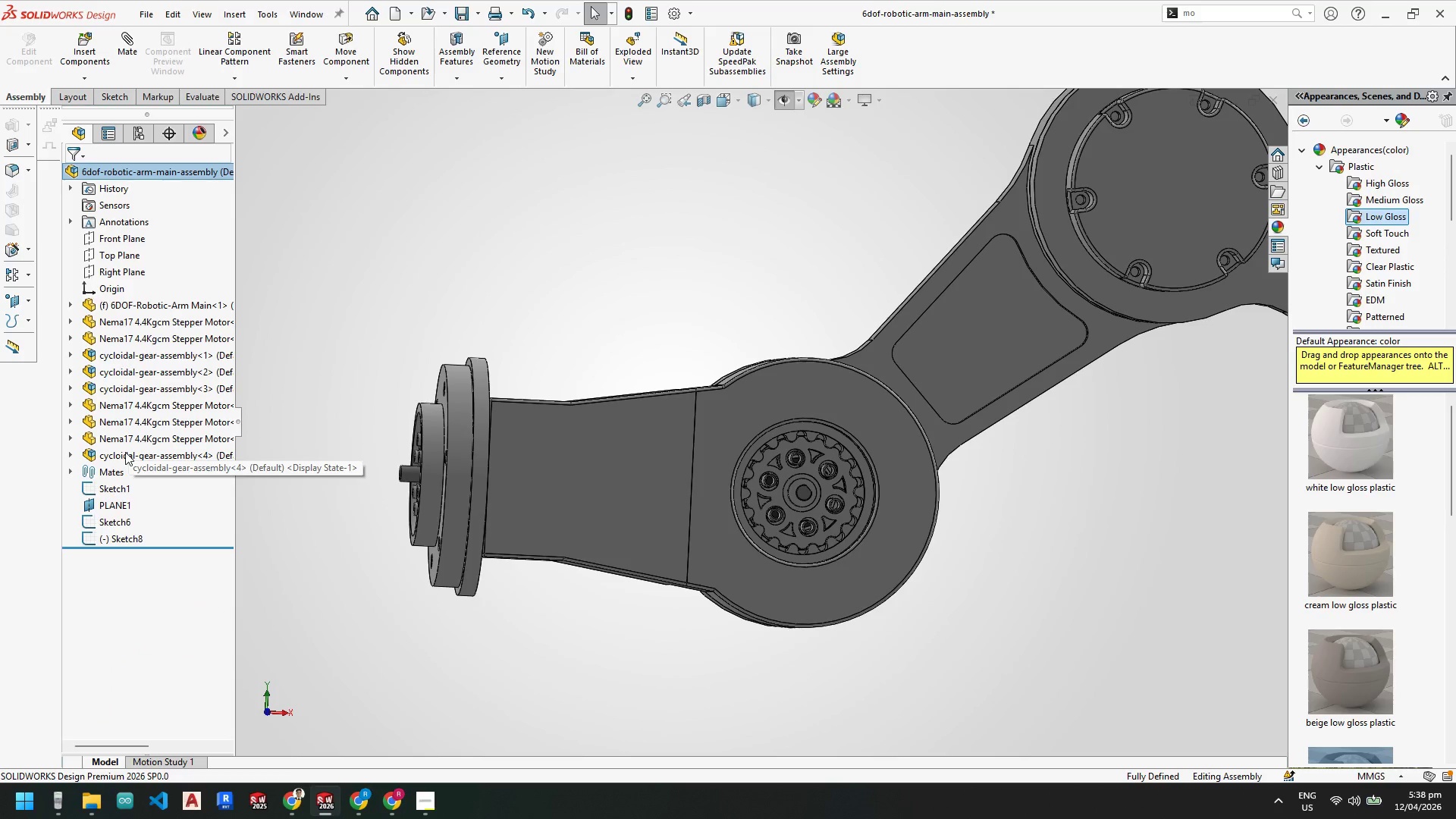 
left_click_drag(start_coordinate=[124, 456], to_coordinate=[83, 394])
 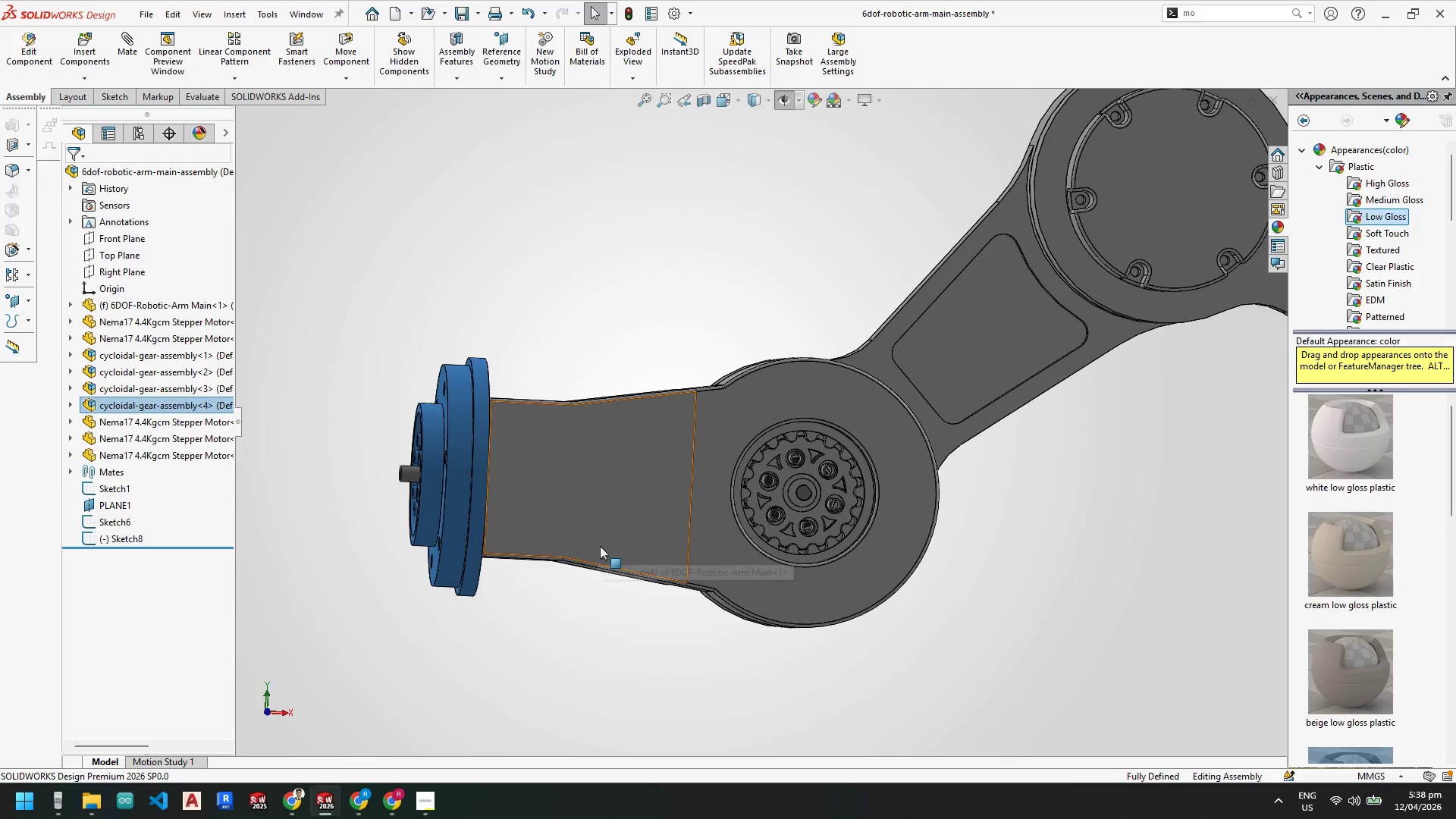 
scroll: coordinate [600, 544], scroll_direction: down, amount: 1.0
 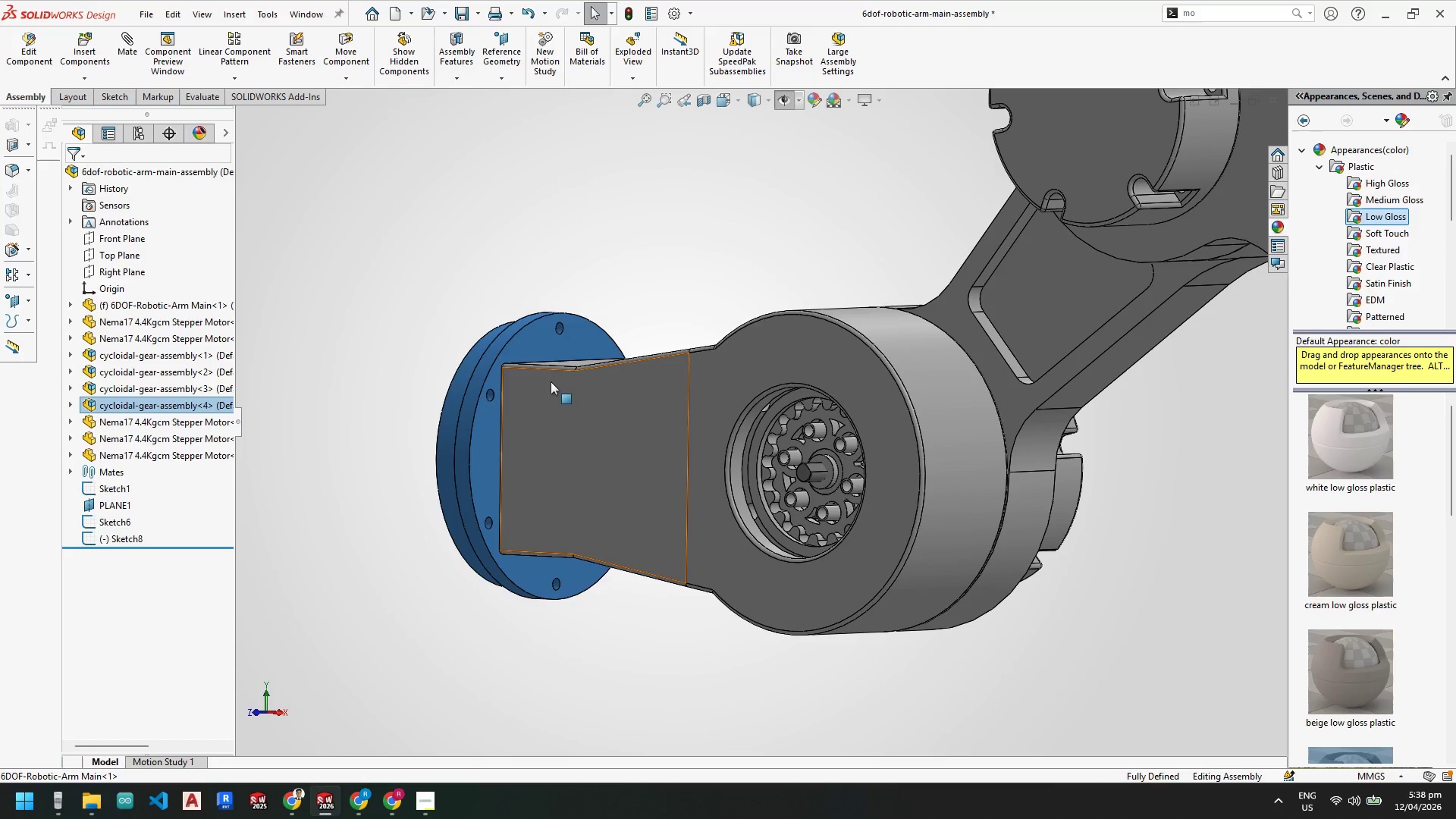 
scroll: coordinate [622, 445], scroll_direction: up, amount: 3.0
 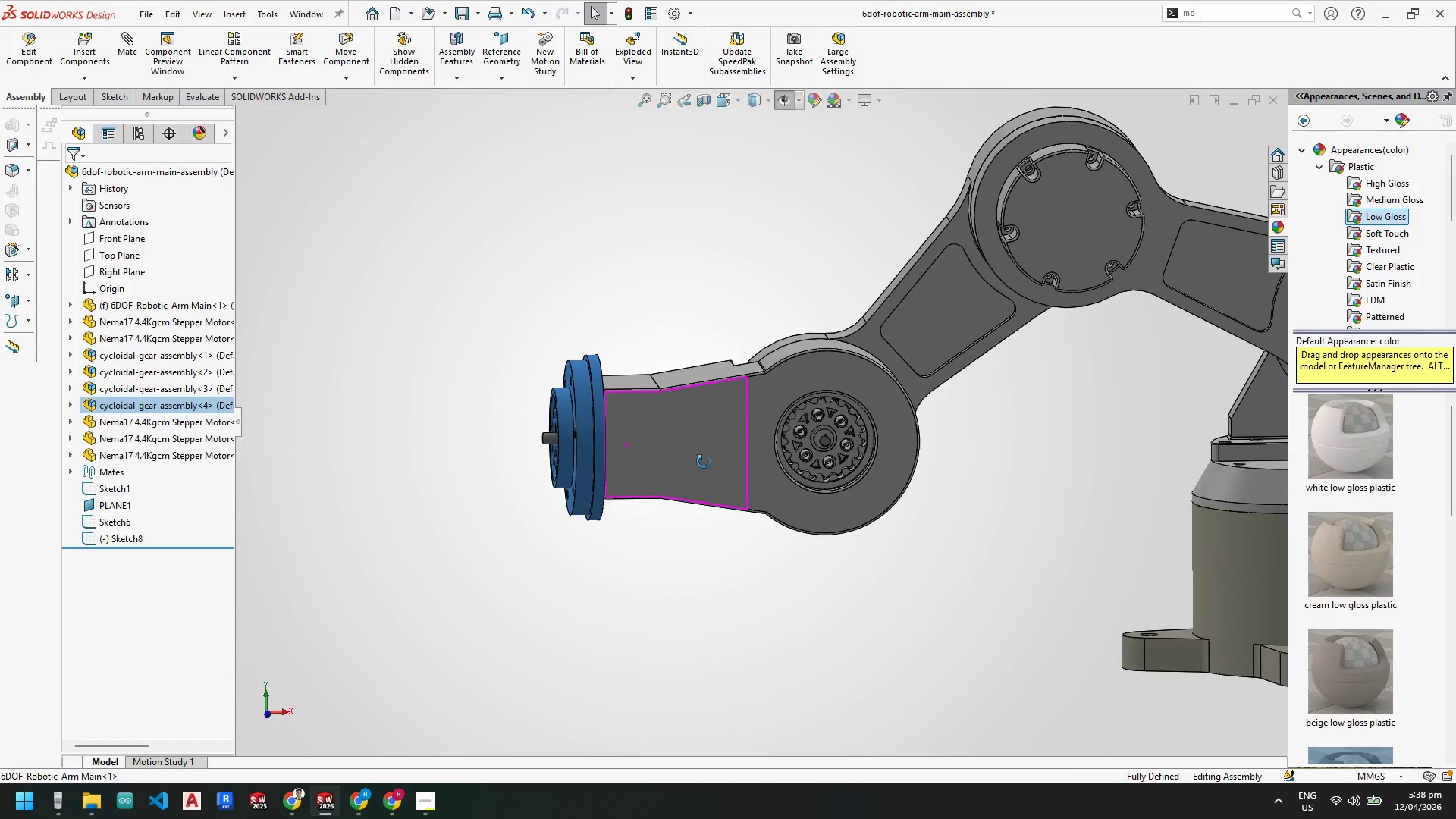 
scroll: coordinate [744, 397], scroll_direction: none, amount: 0.0
 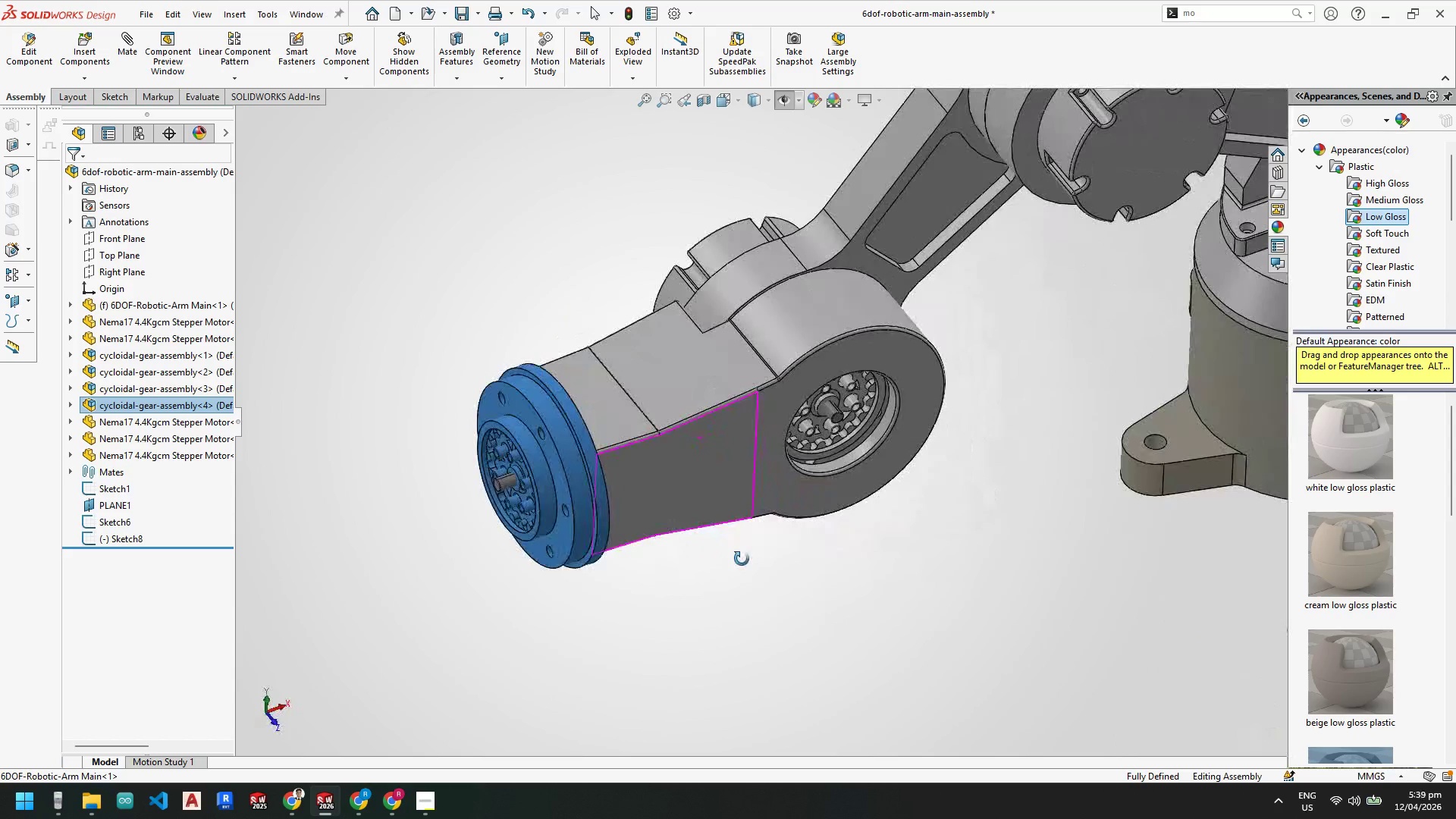 
wait(9.33)
 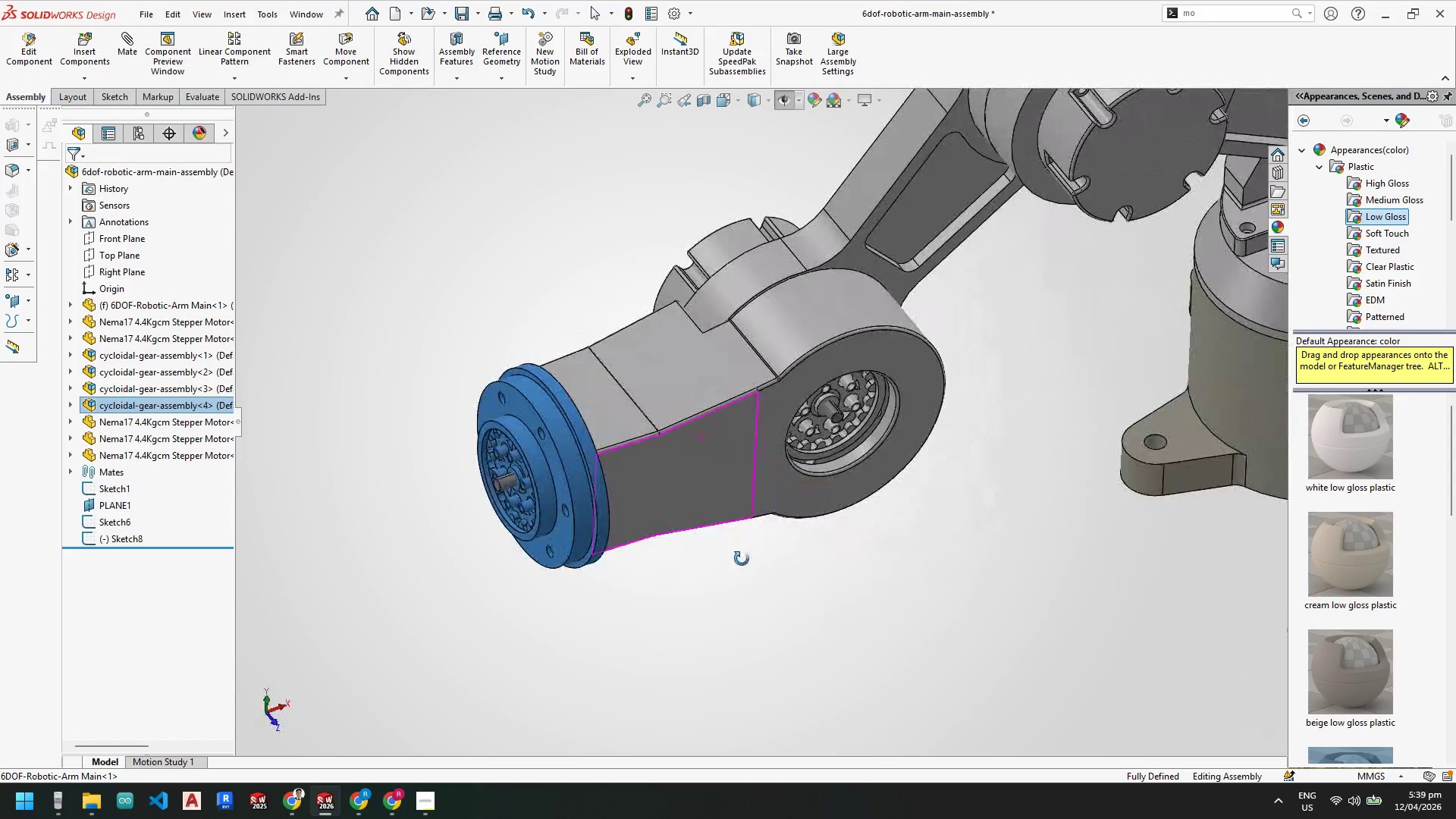 
left_click([439, 721])
 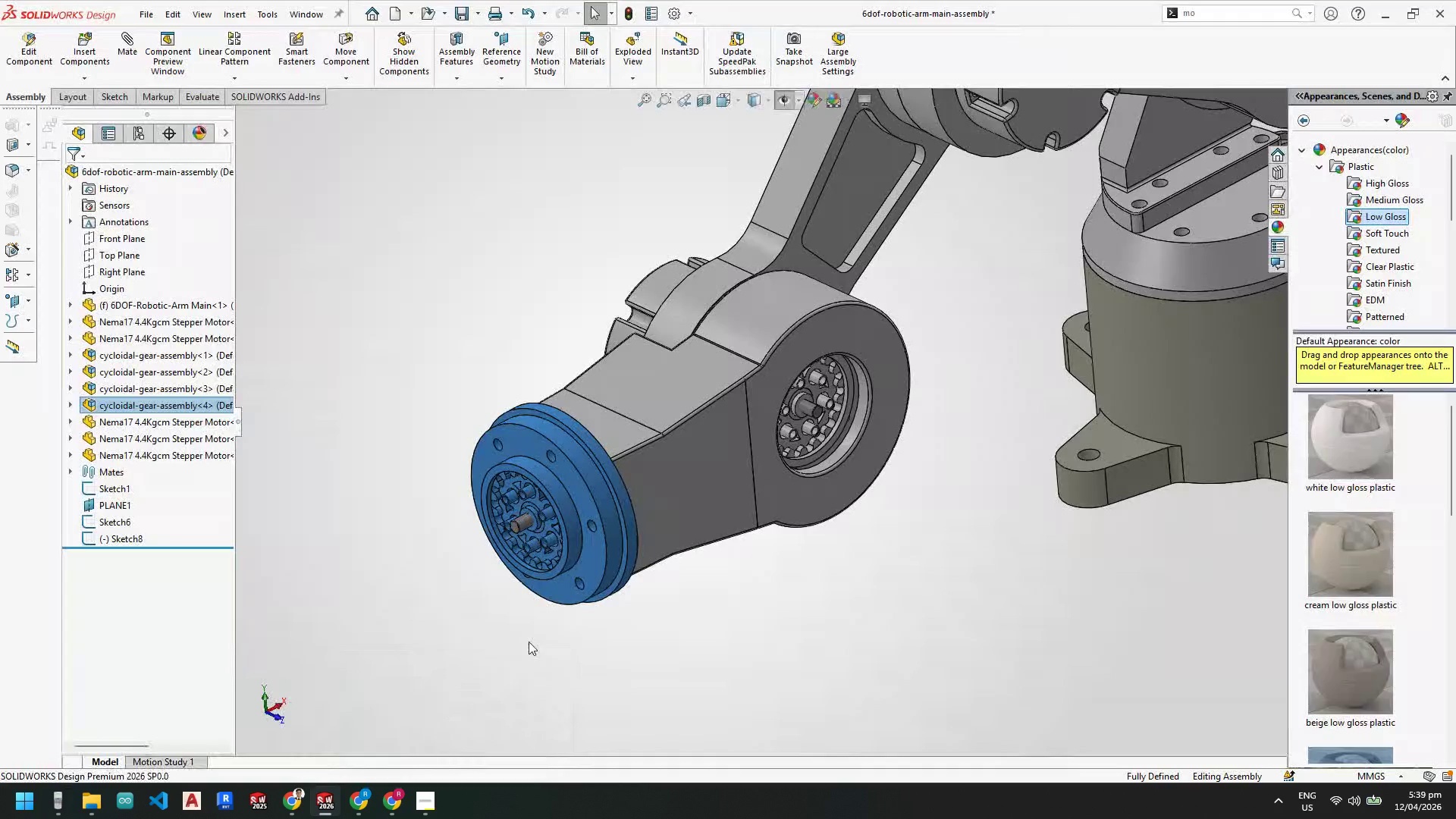 
left_click([534, 638])
 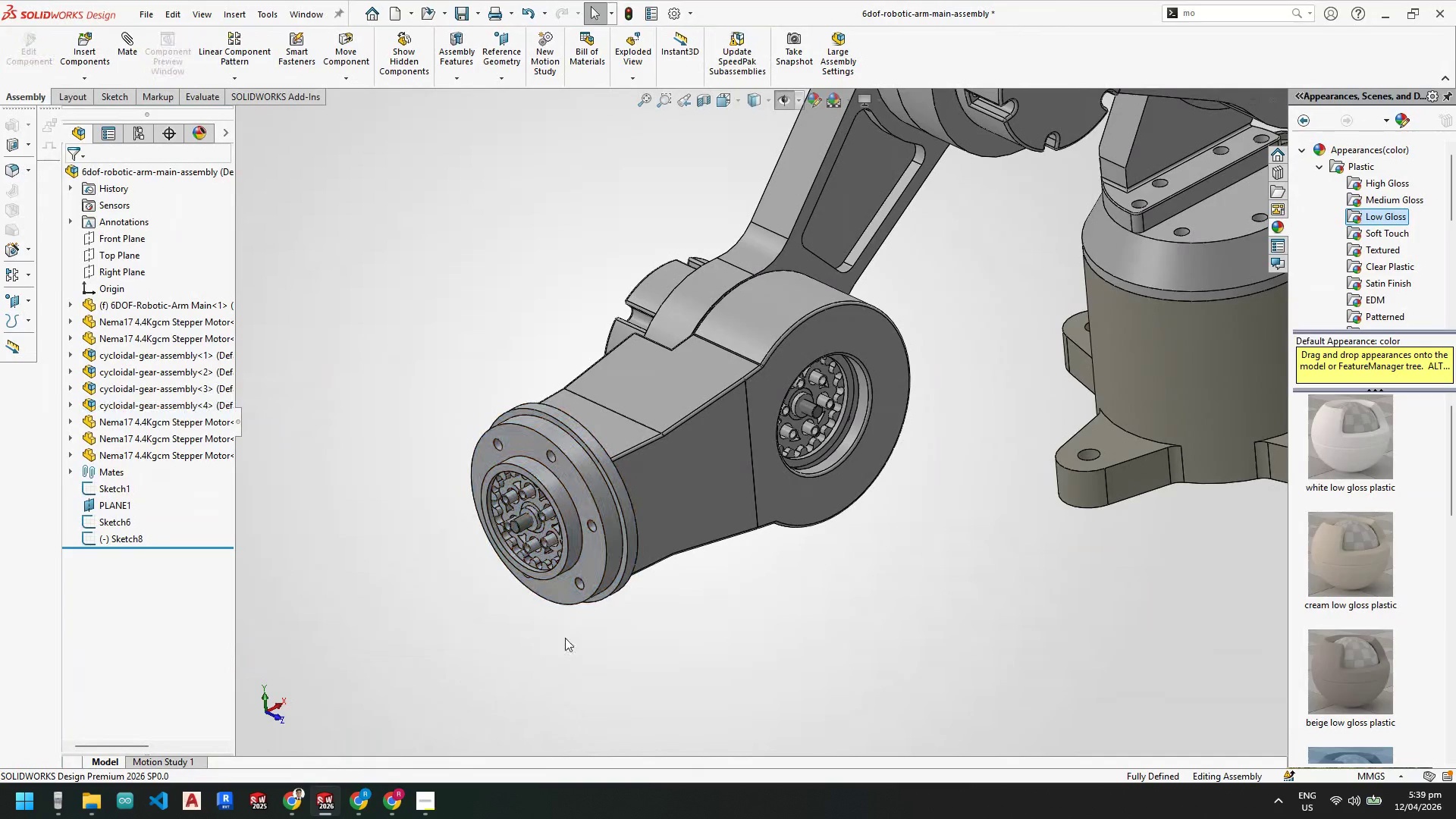 
scroll: coordinate [634, 607], scroll_direction: up, amount: 3.0
 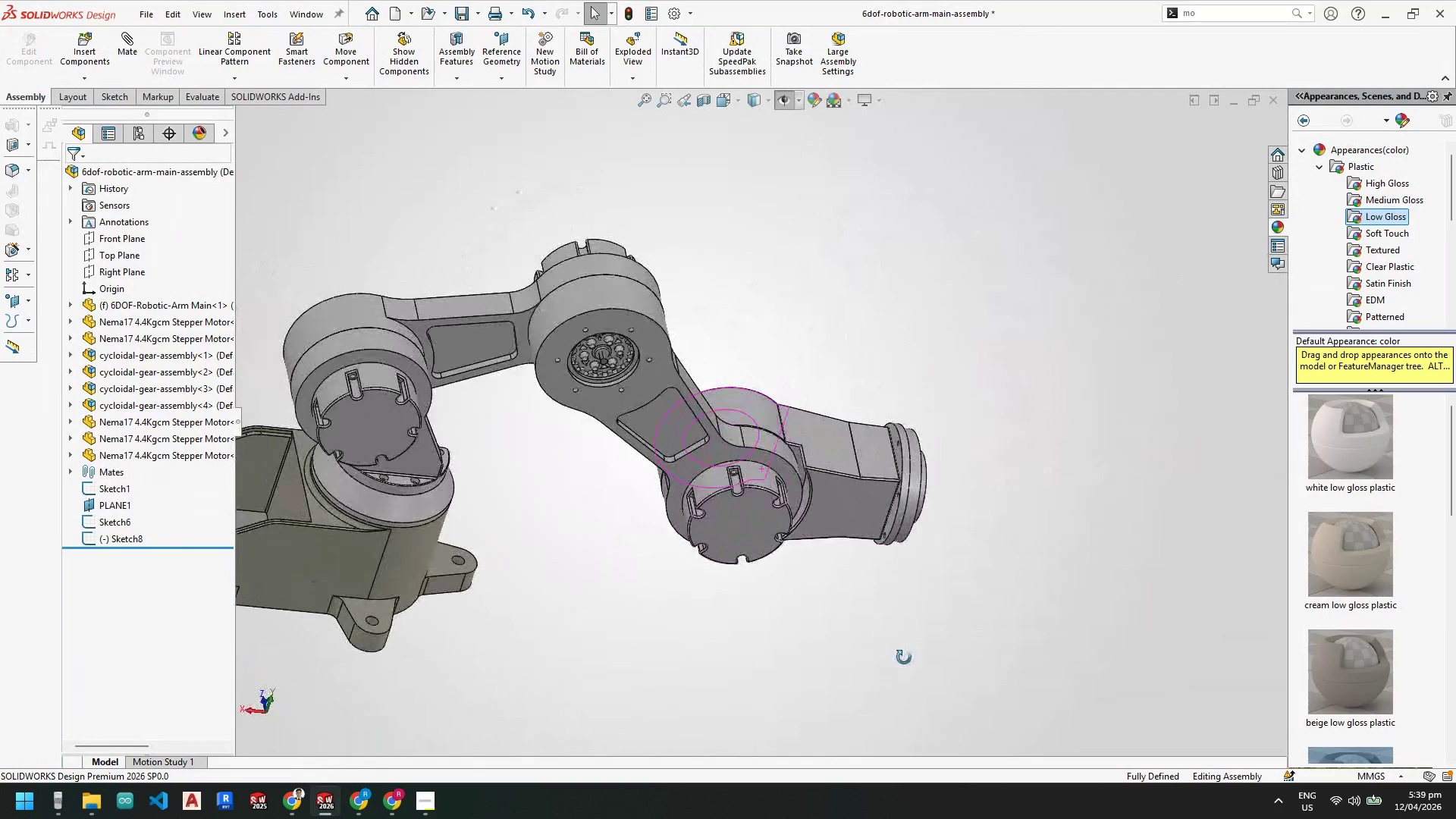 
scroll: coordinate [717, 454], scroll_direction: down, amount: 9.0
 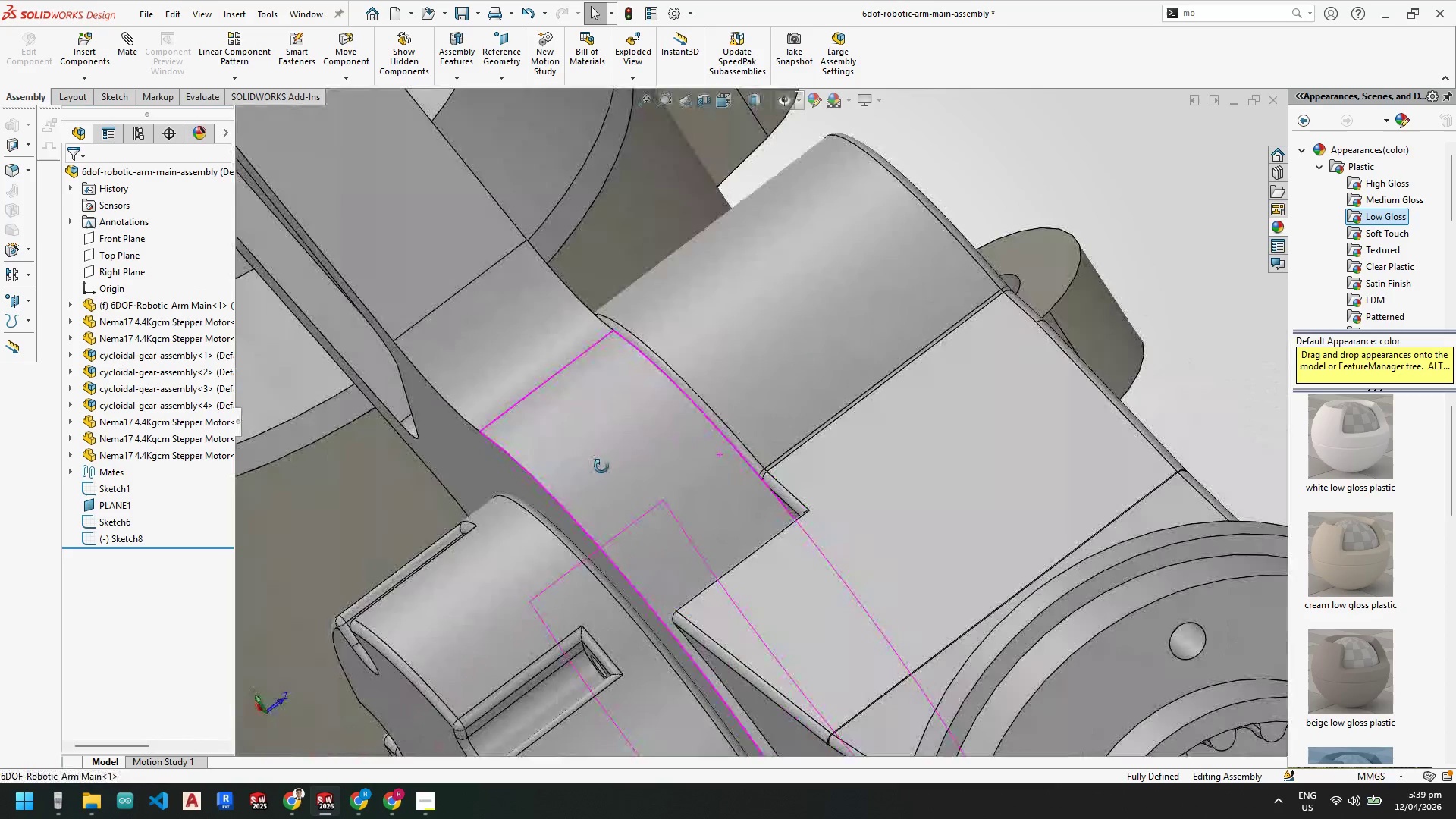 
scroll: coordinate [682, 594], scroll_direction: up, amount: 13.0
 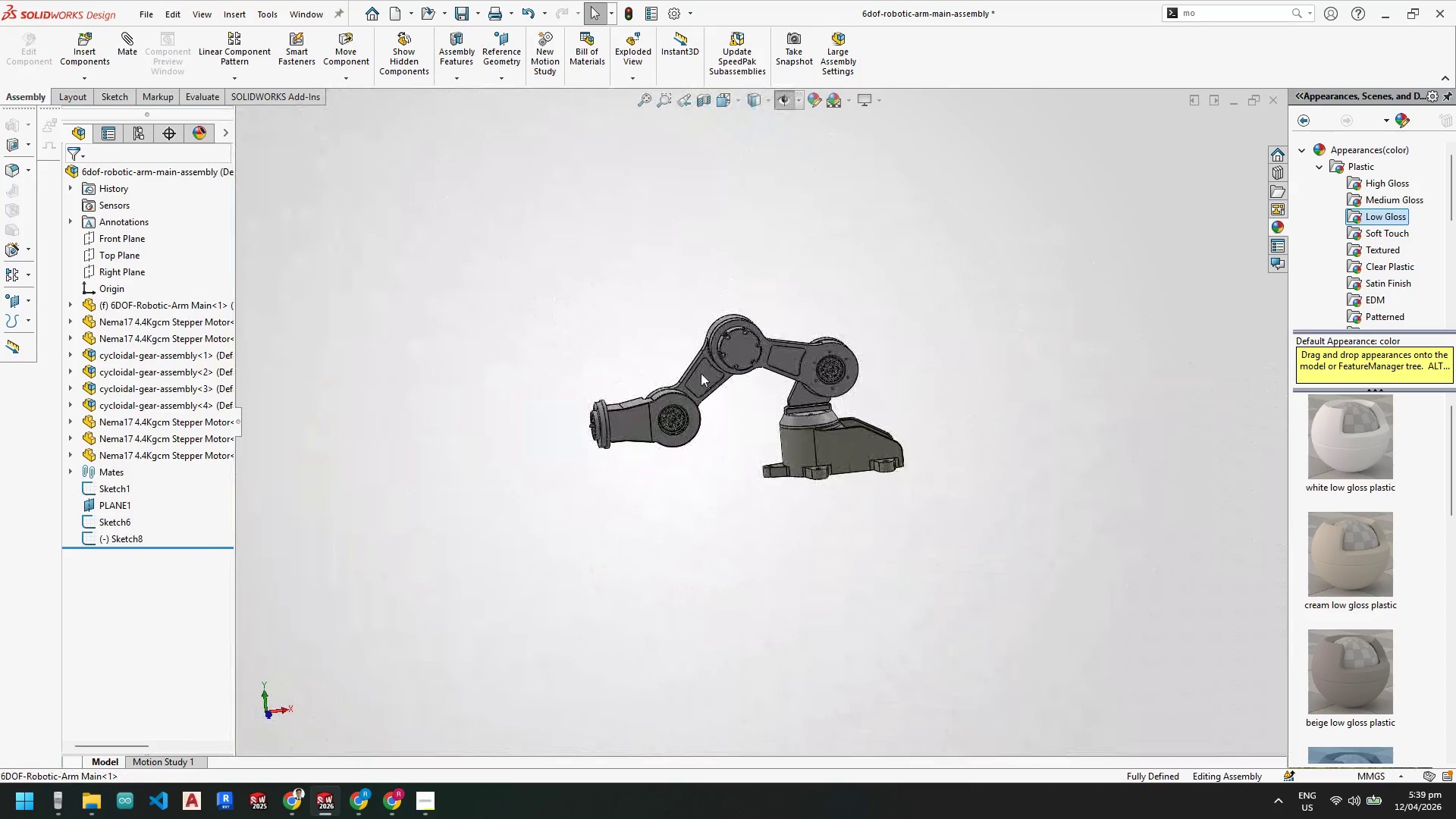 
scroll: coordinate [629, 436], scroll_direction: down, amount: 7.0
 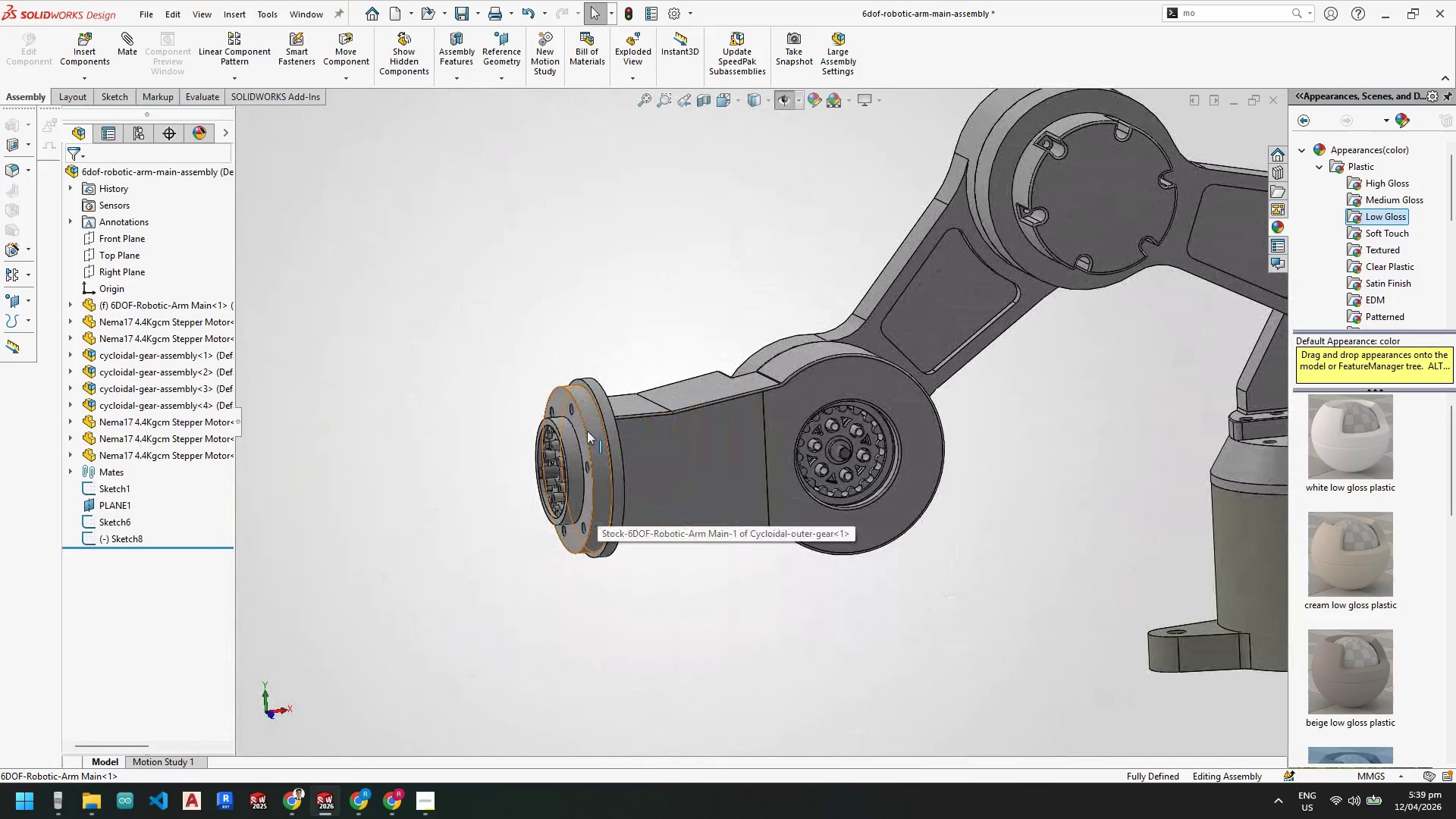 
scroll: coordinate [808, 492], scroll_direction: up, amount: 6.0
 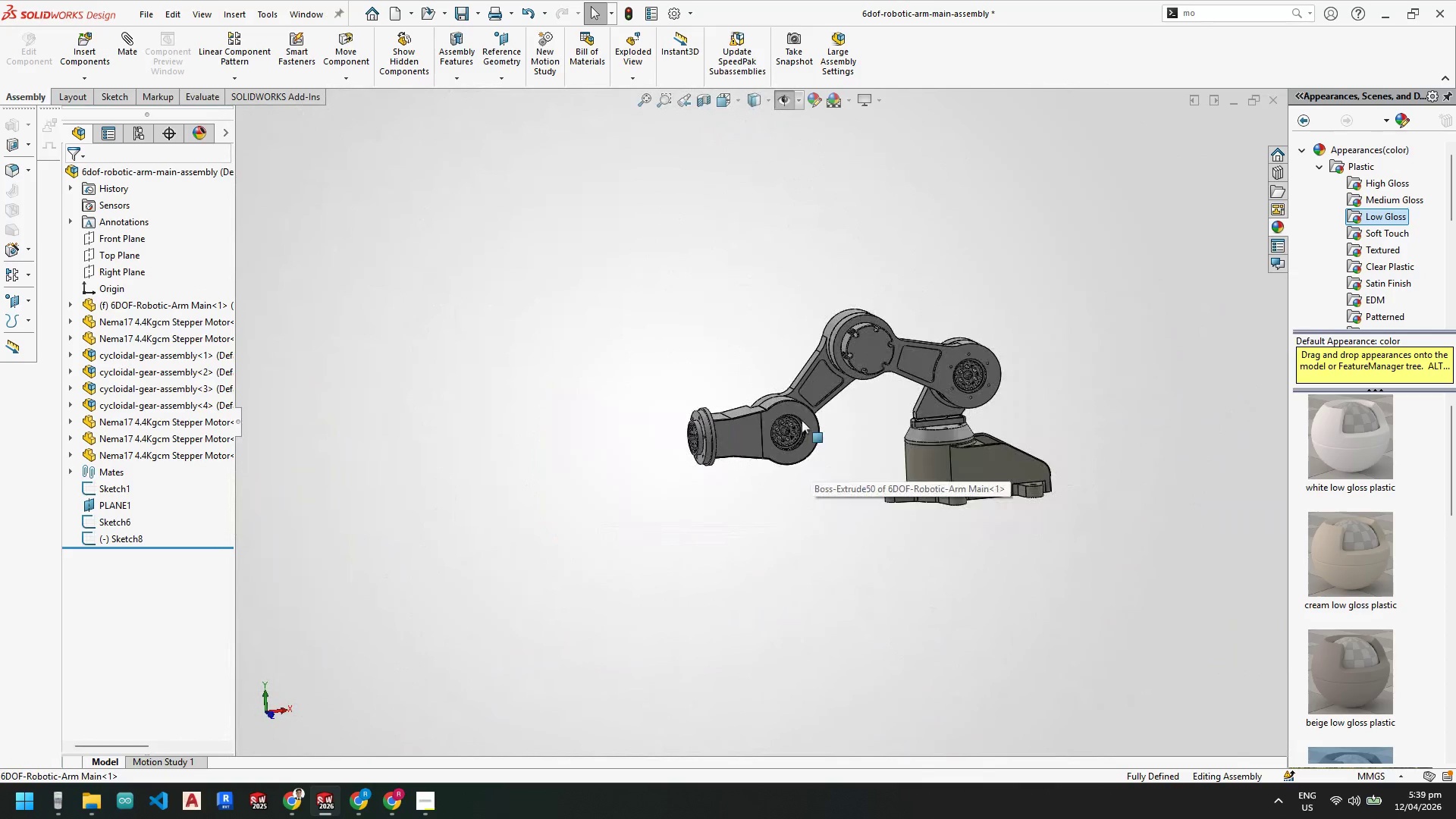 
scroll: coordinate [796, 388], scroll_direction: down, amount: 2.0
 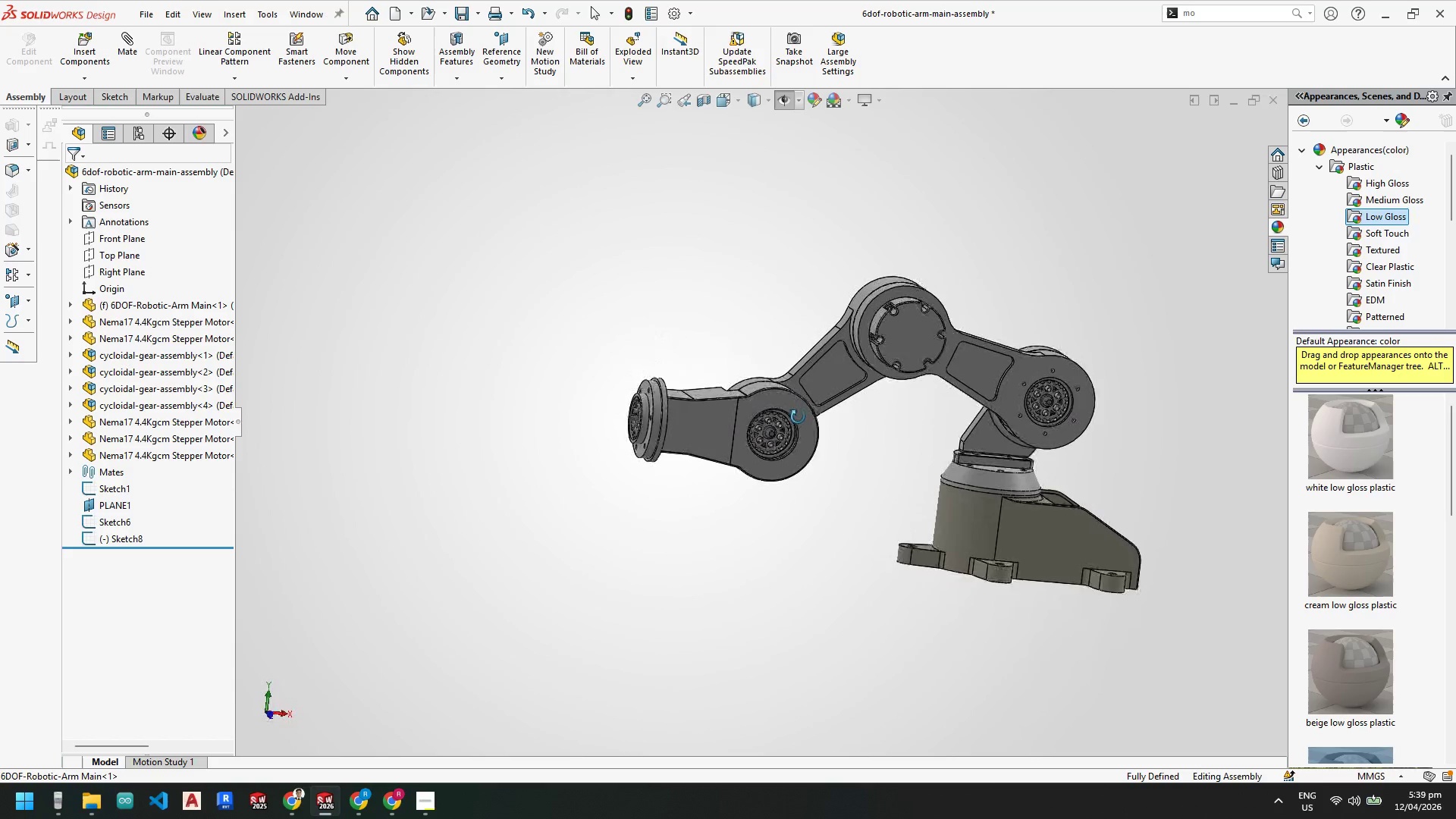 
wait(12.9)
 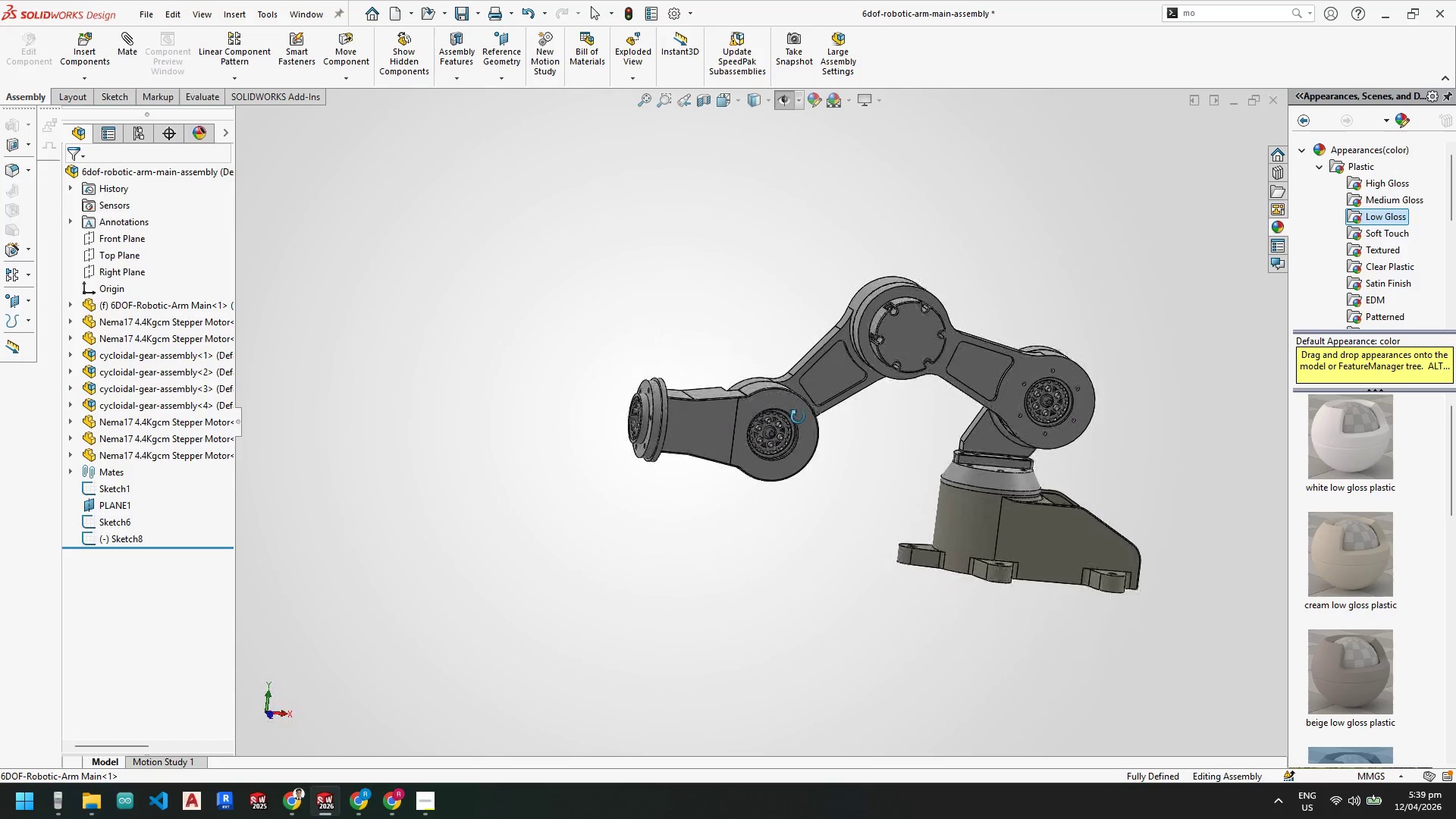 
scroll: coordinate [684, 416], scroll_direction: down, amount: 6.0
 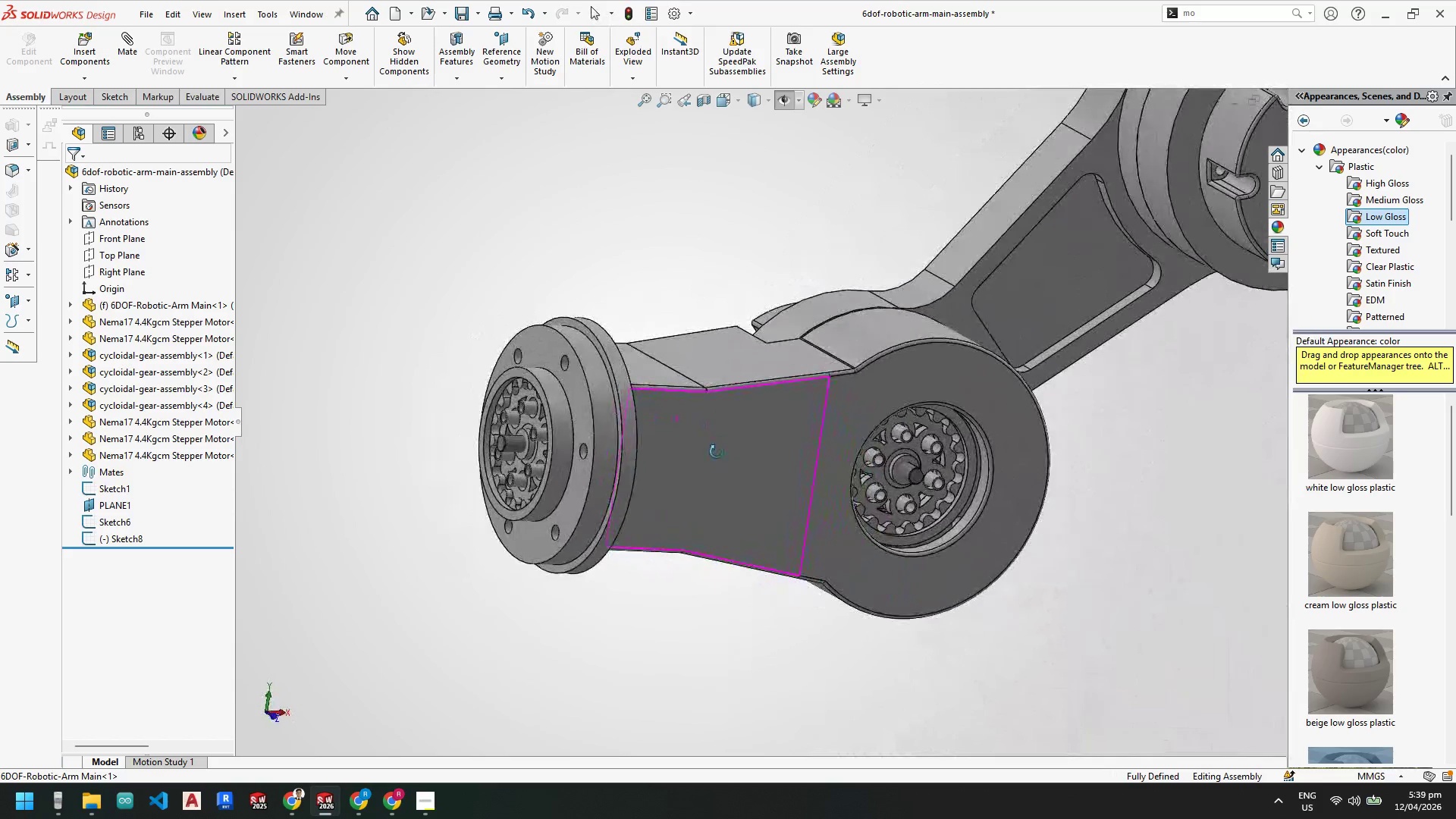 
wait(7.16)
 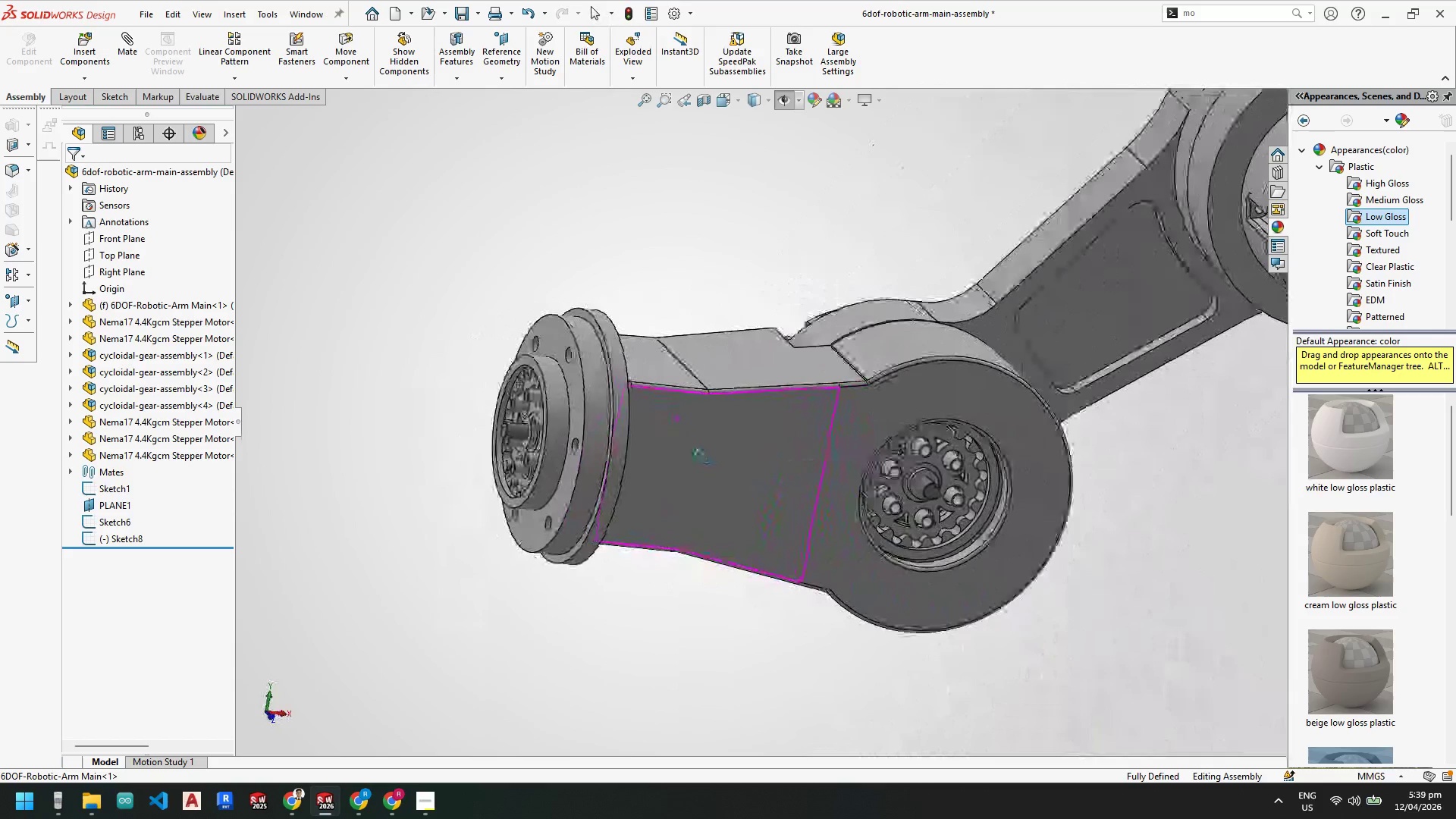 
scroll: coordinate [647, 424], scroll_direction: up, amount: 1.0
 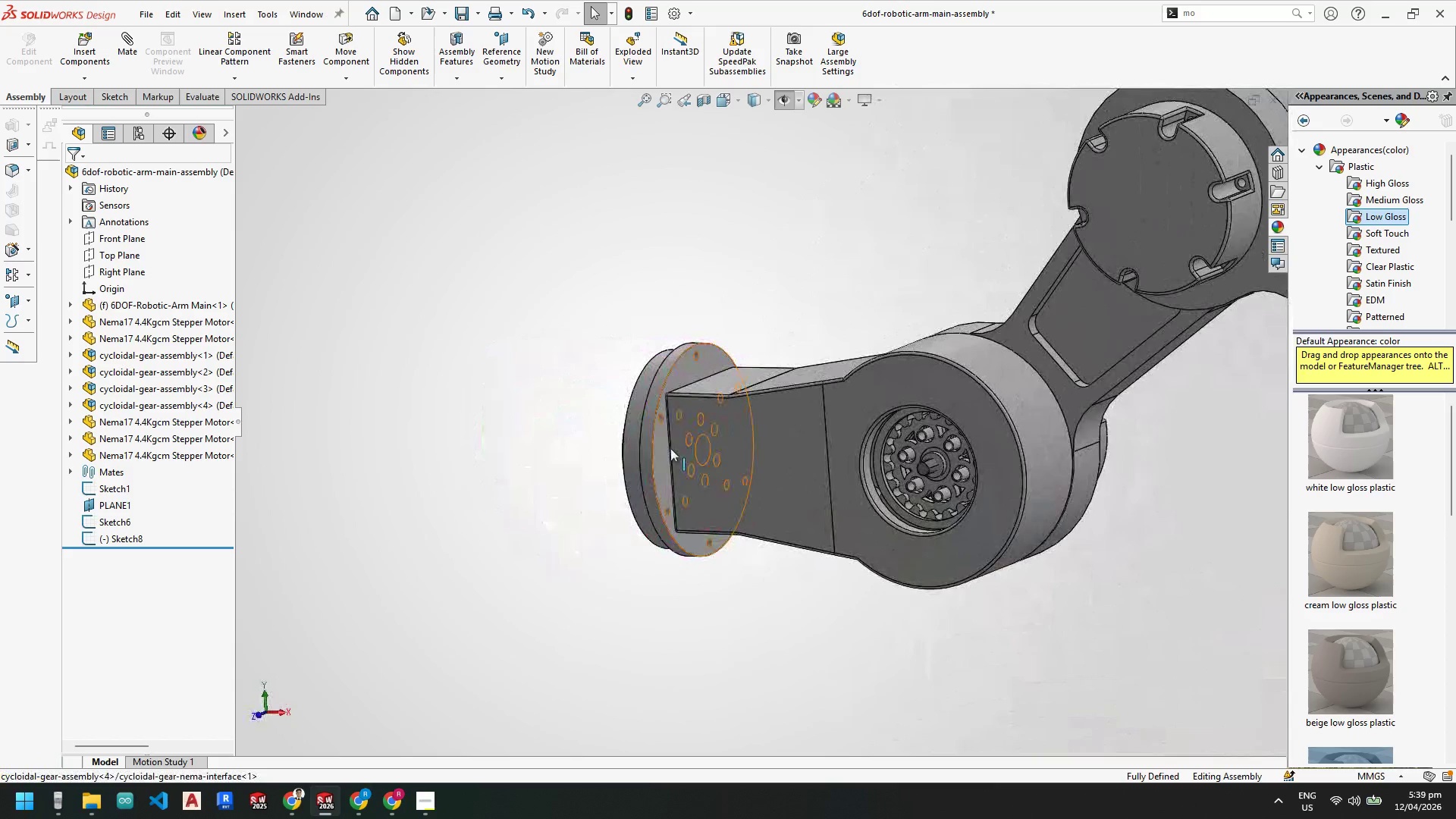 
left_click([475, 318])
 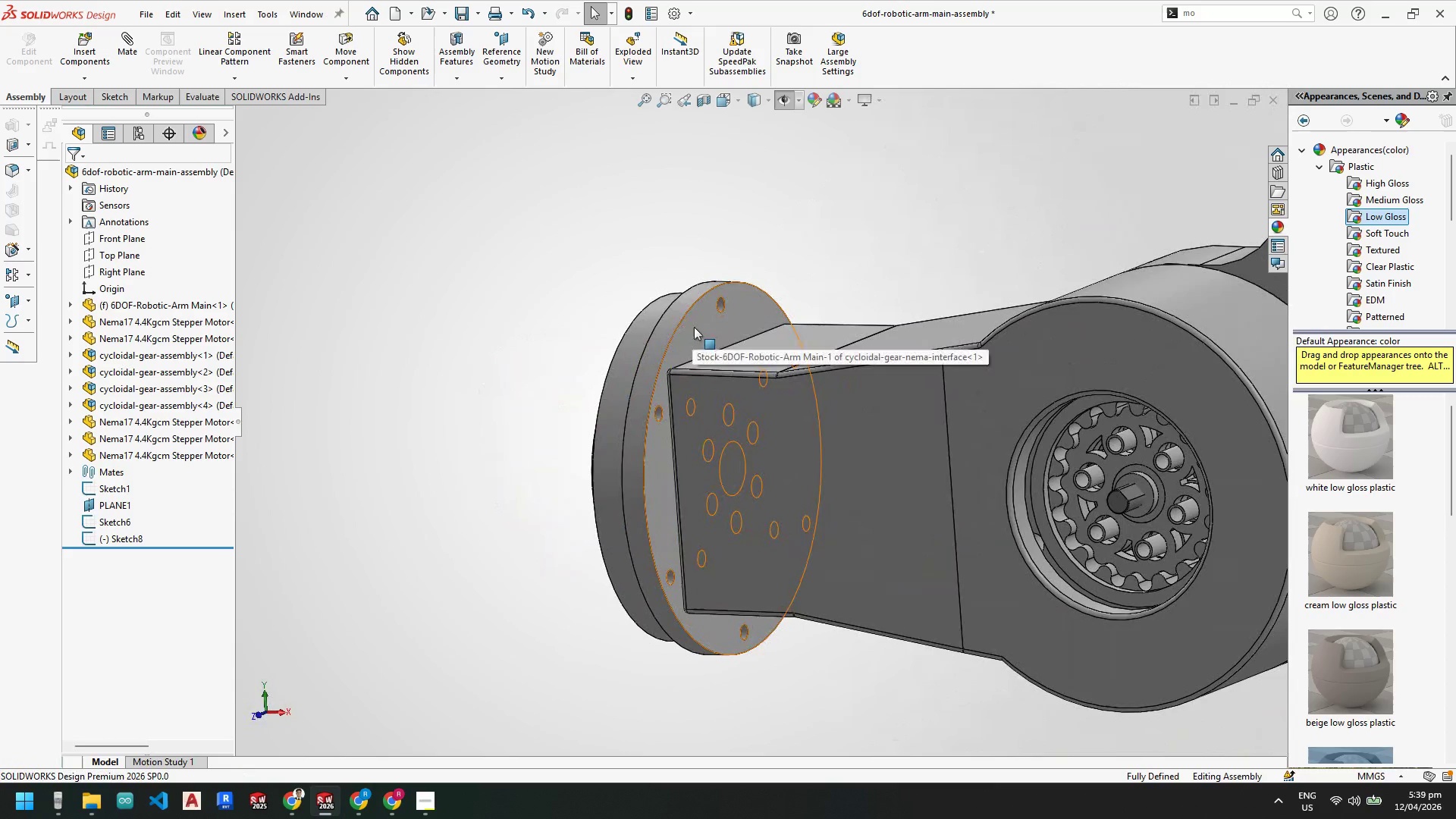 
scroll: coordinate [682, 423], scroll_direction: down, amount: 3.0
 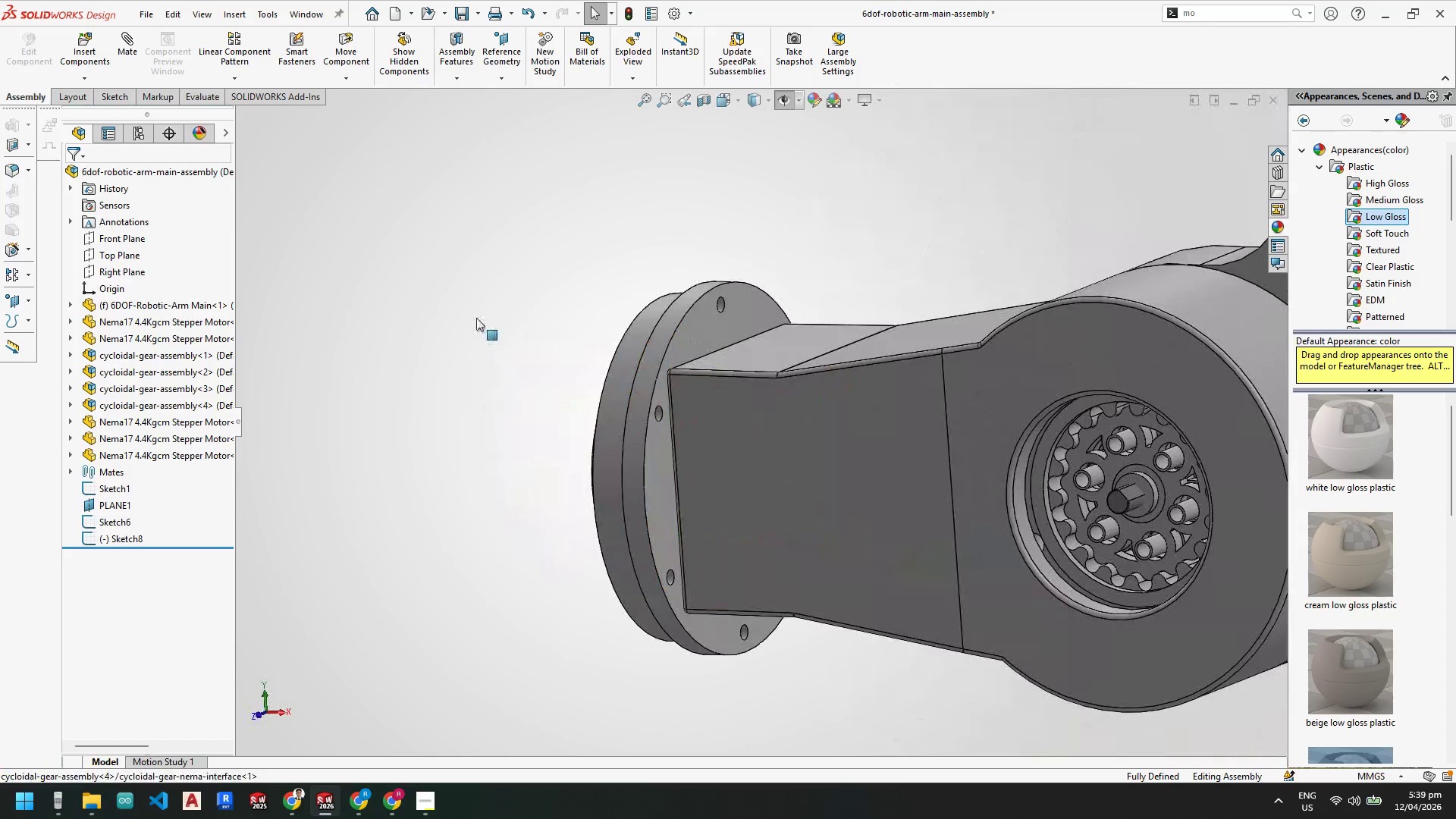 
scroll: coordinate [919, 452], scroll_direction: up, amount: 7.0
 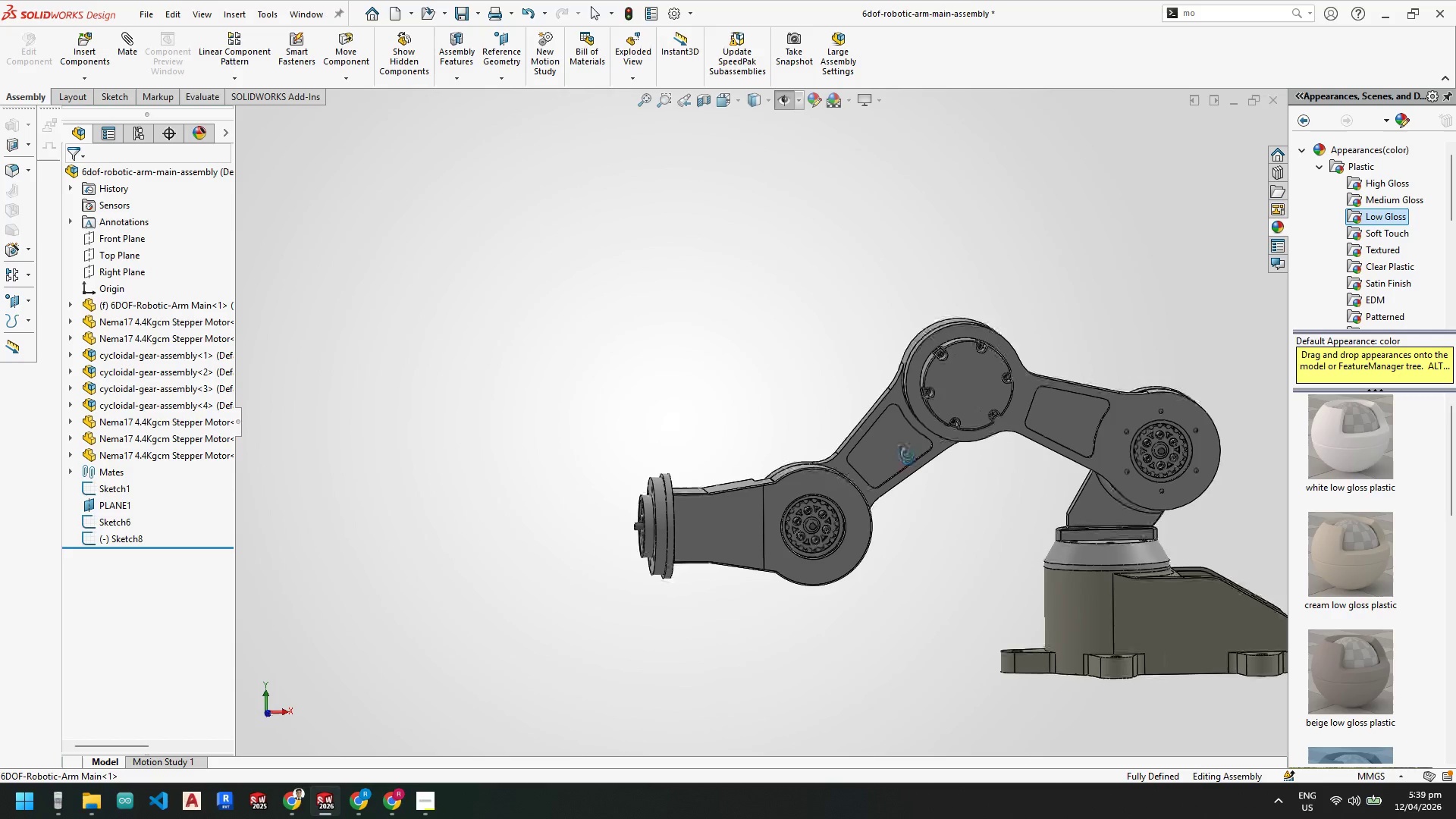 
scroll: coordinate [770, 493], scroll_direction: down, amount: 3.0
 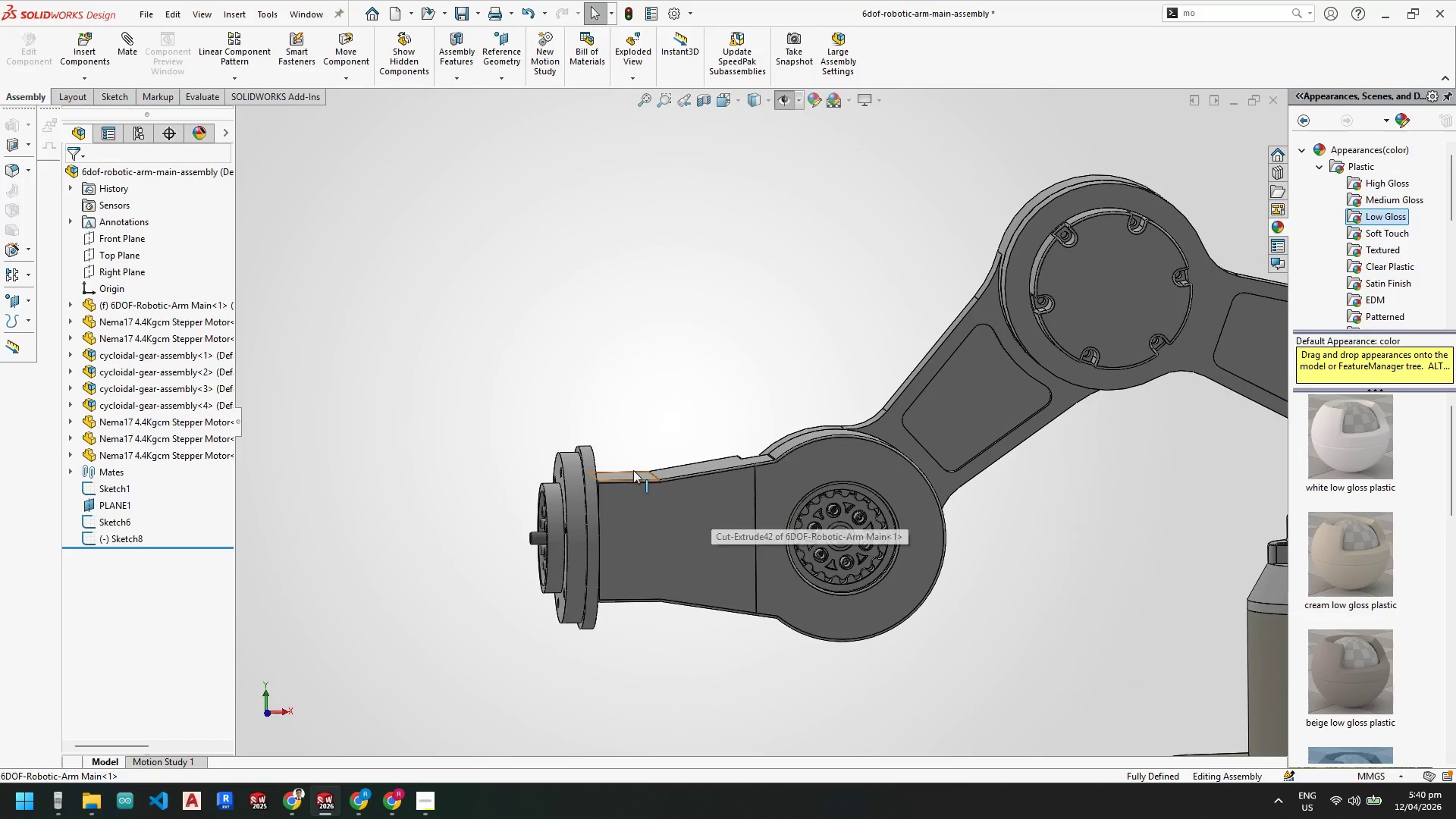 
wait(6.7)
 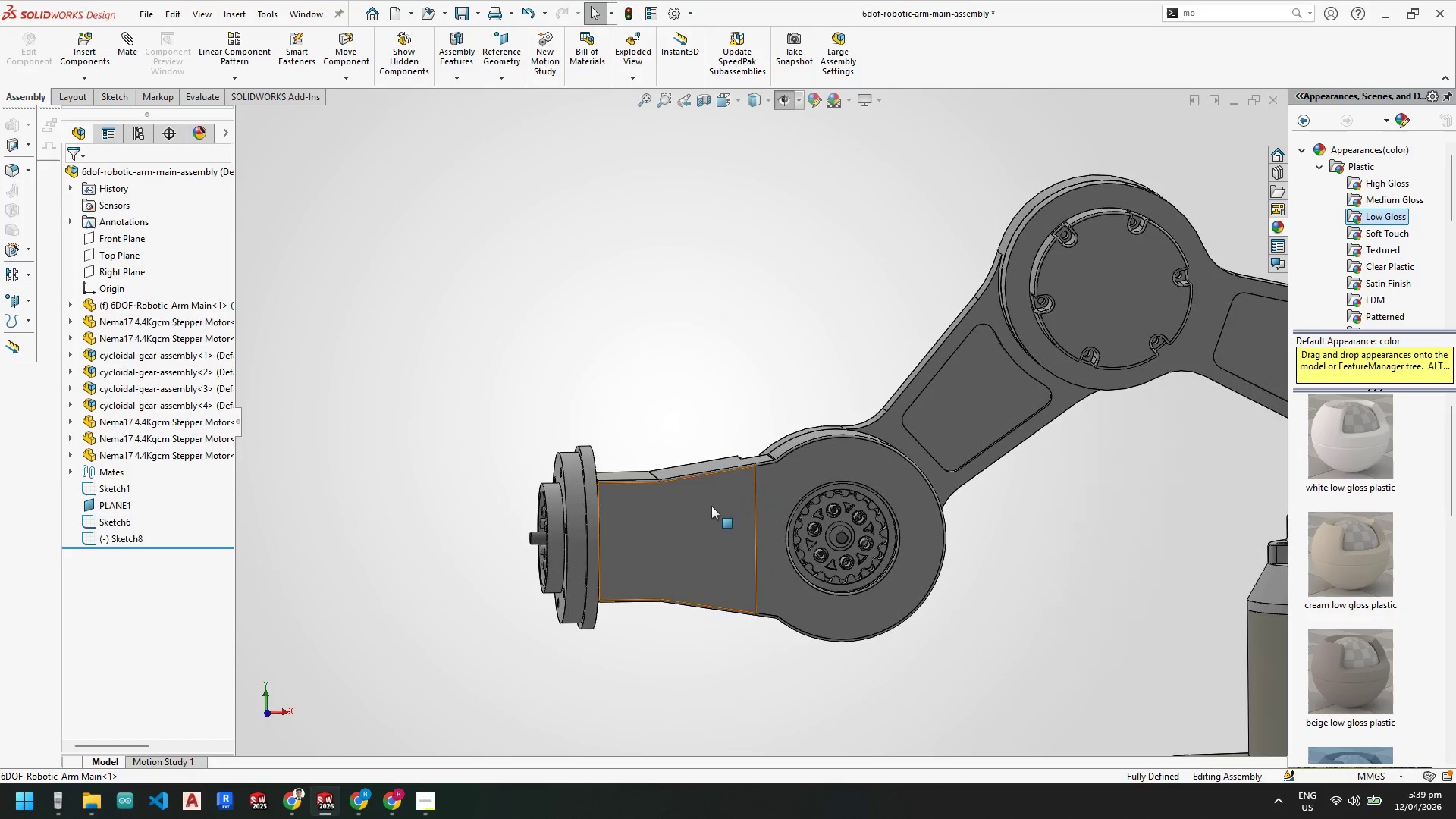 
left_click([155, 712])
 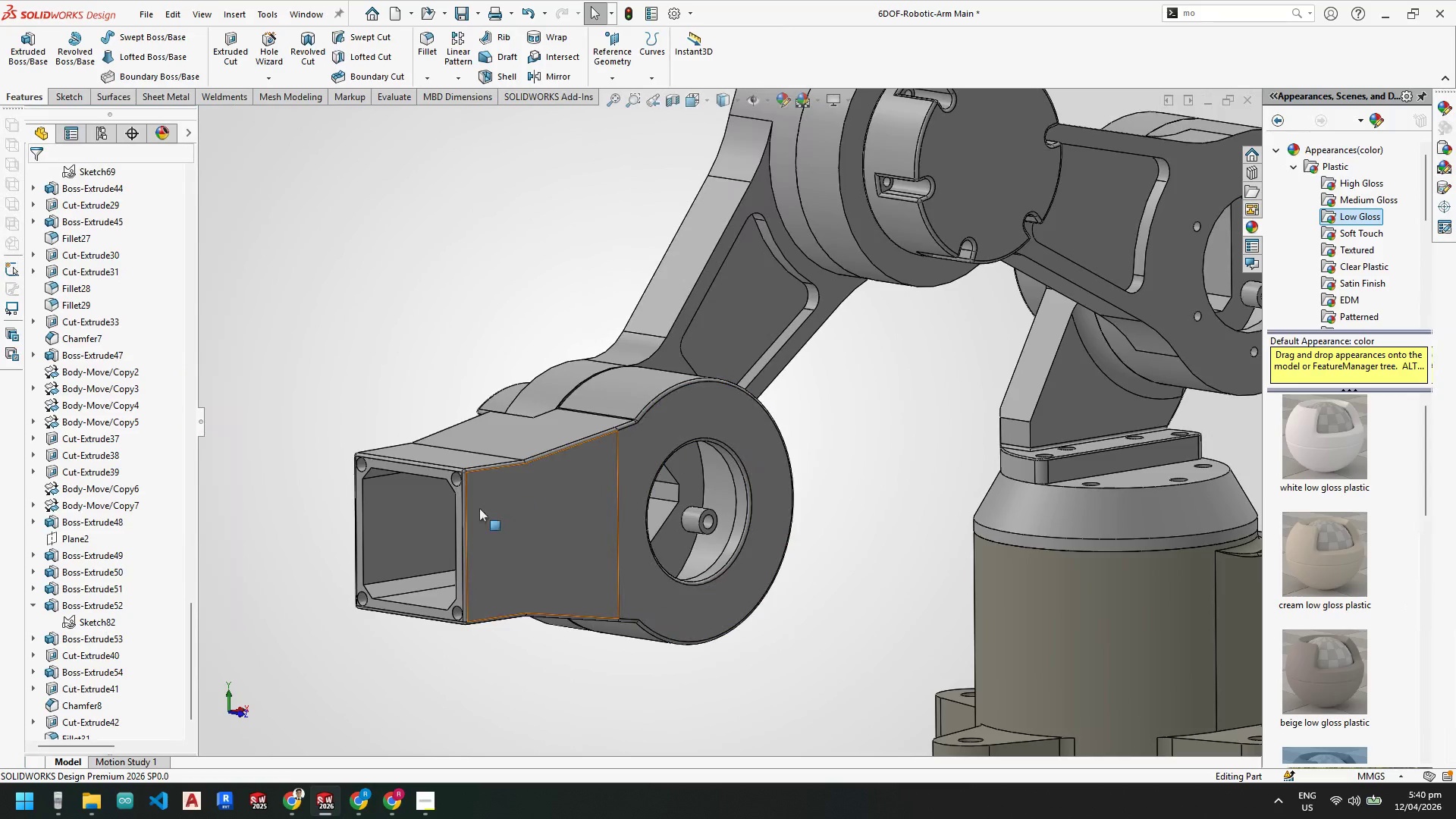 
scroll: coordinate [432, 500], scroll_direction: down, amount: 3.0
 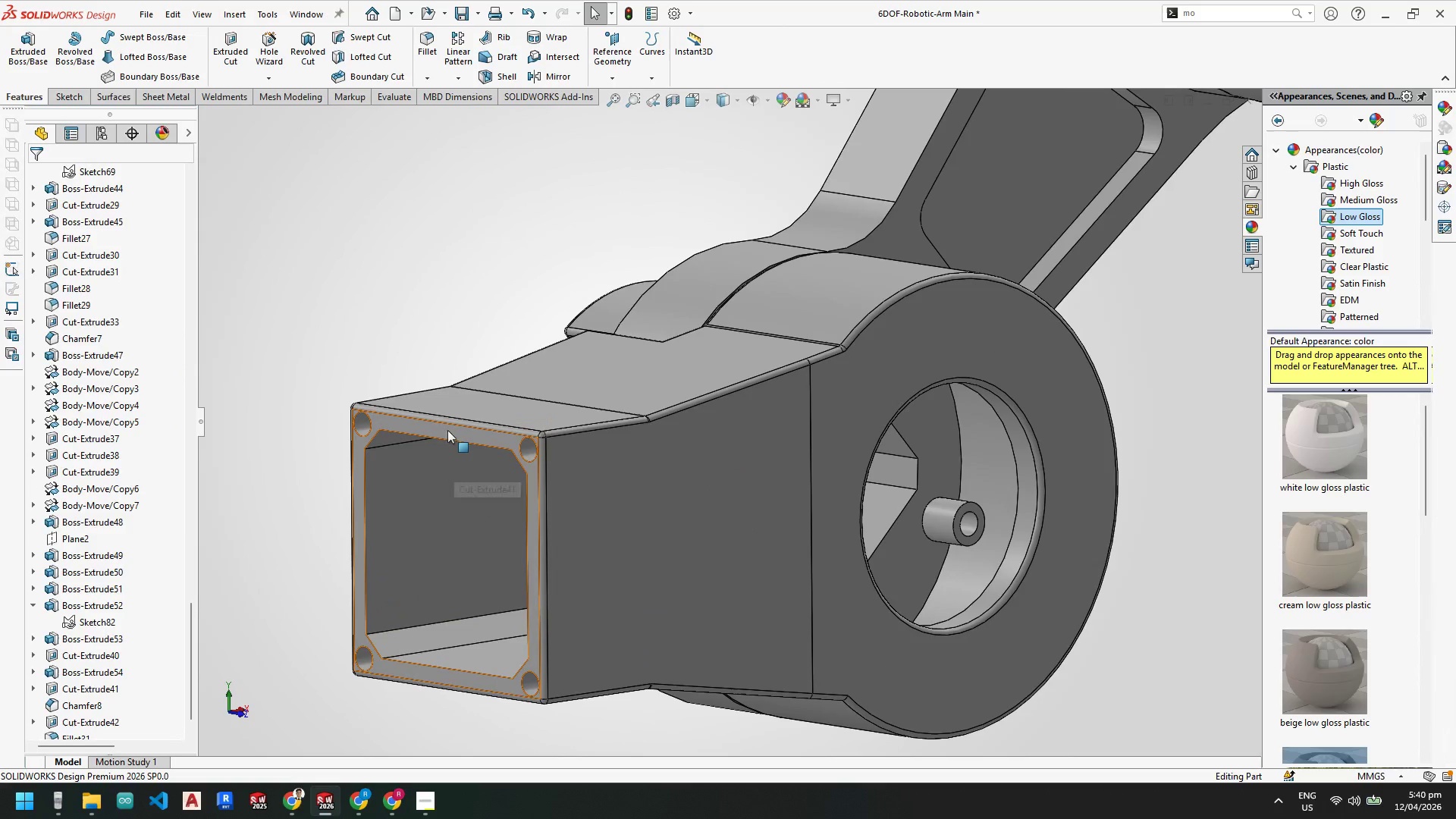 
left_click([447, 428])
 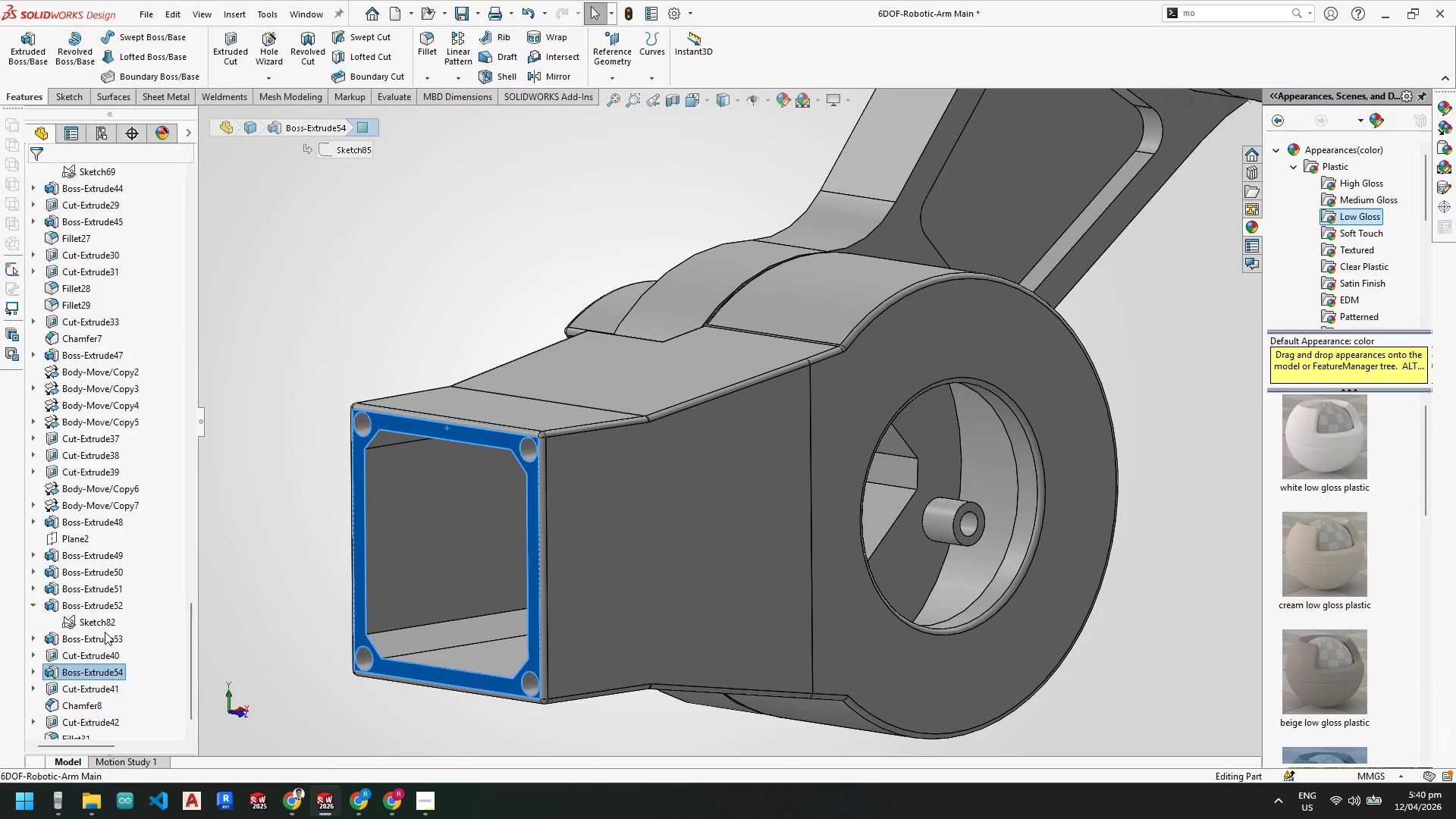 
left_click([83, 653])
 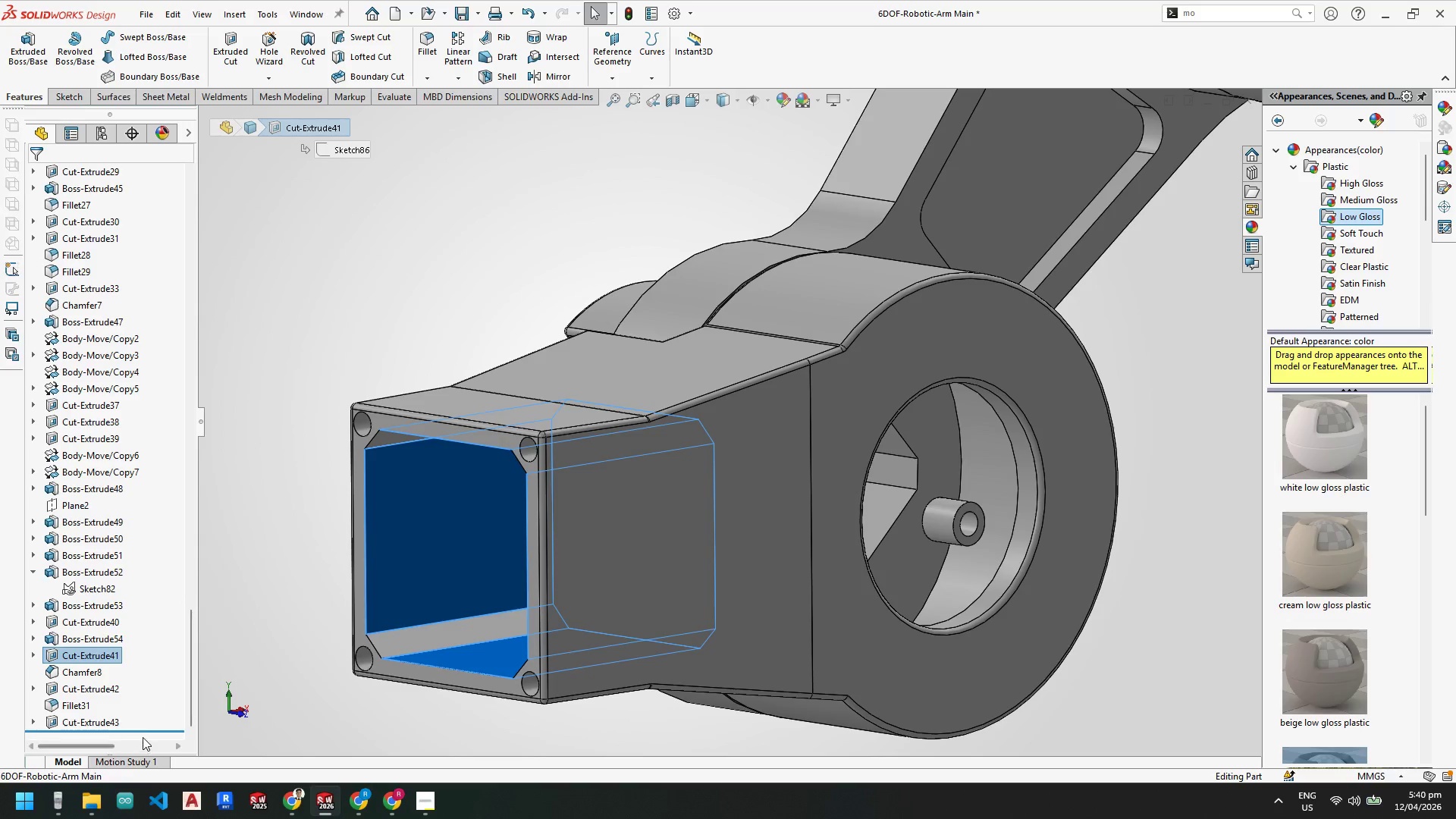 
scroll: coordinate [108, 663], scroll_direction: down, amount: 8.0
 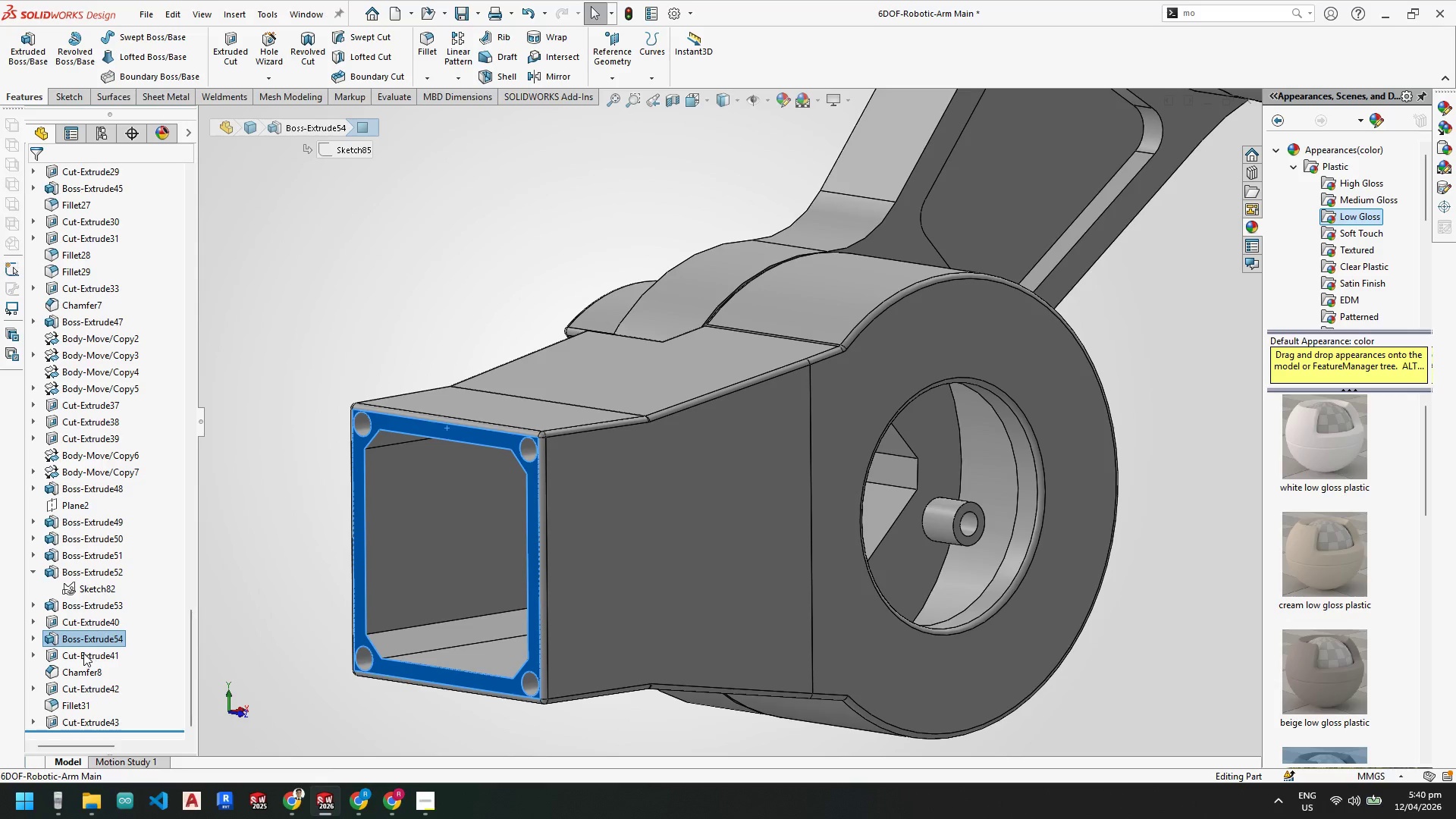 
left_click_drag(start_coordinate=[143, 733], to_coordinate=[132, 650])
 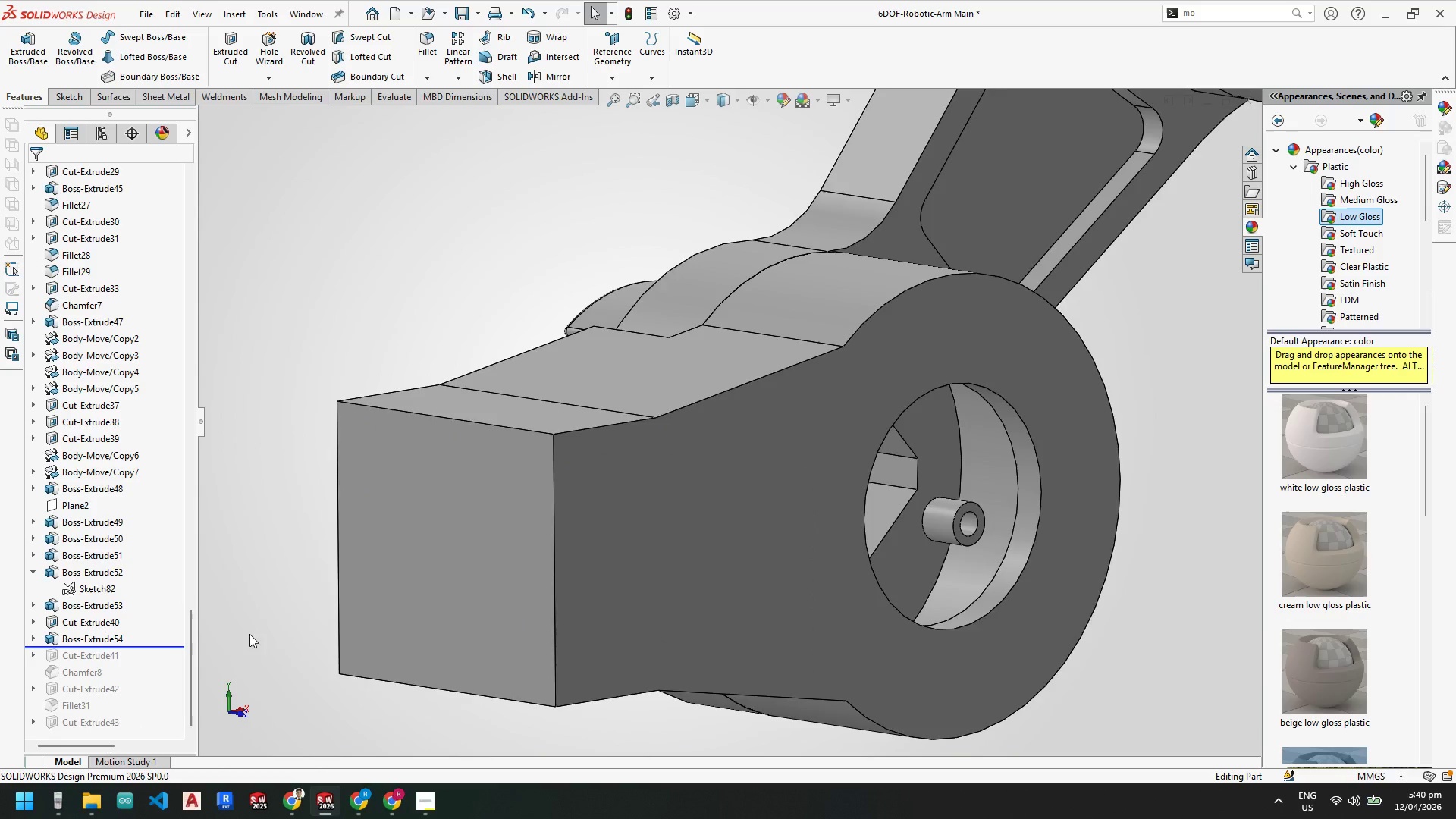 
scroll: coordinate [582, 612], scroll_direction: up, amount: 3.0
 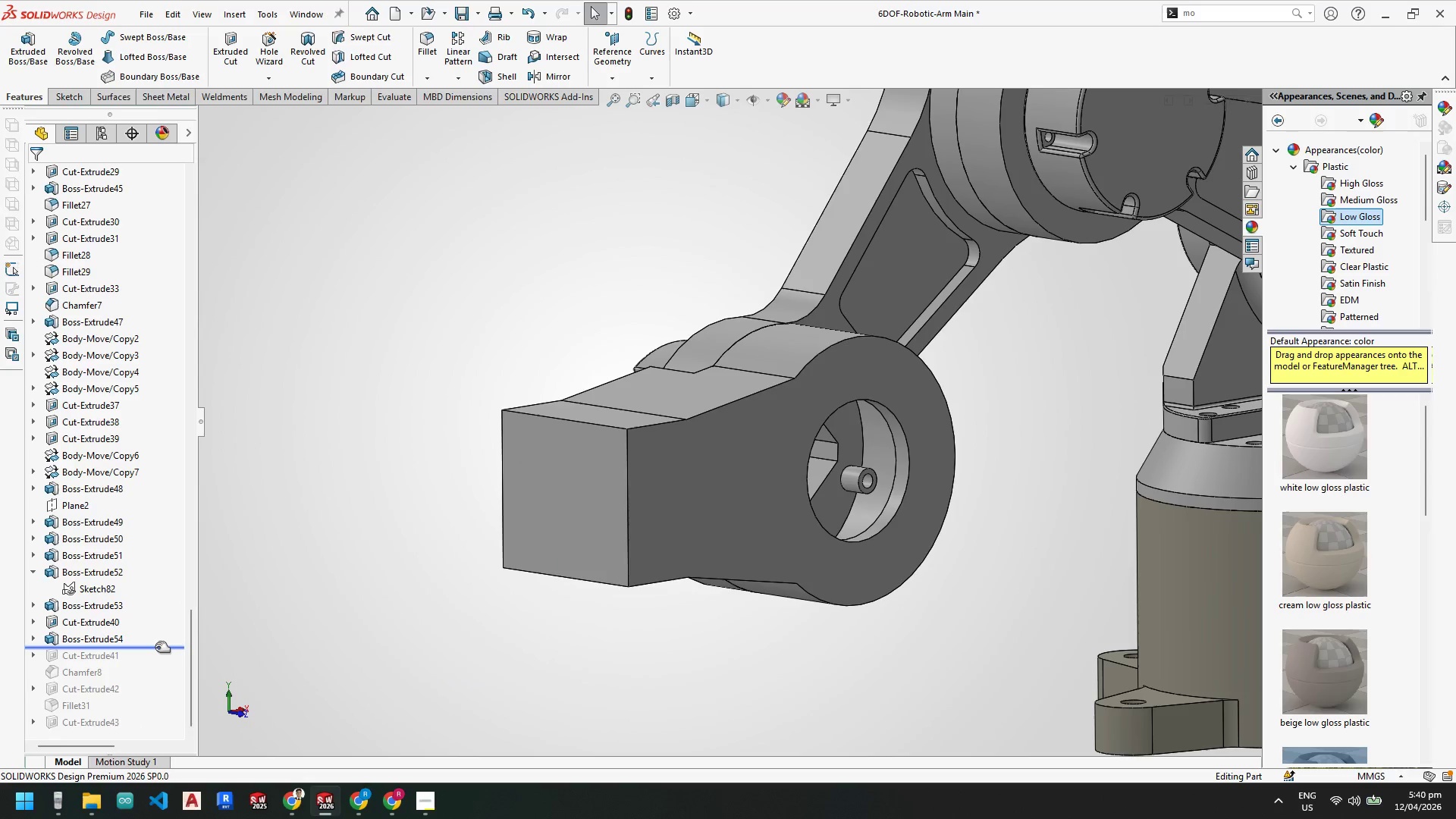 
left_click_drag(start_coordinate=[155, 648], to_coordinate=[155, 632])
 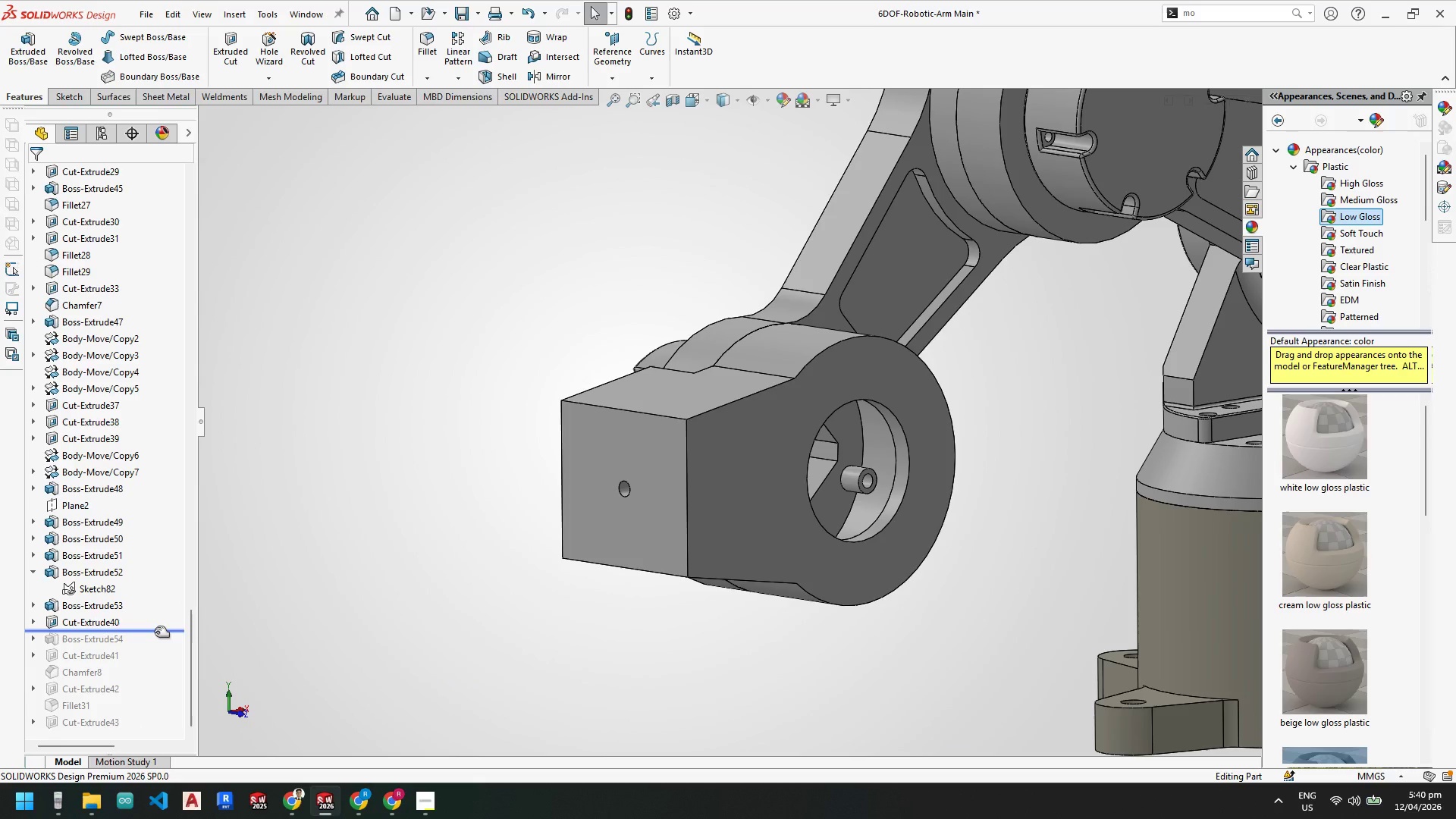 
left_click_drag(start_coordinate=[155, 632], to_coordinate=[158, 648])
 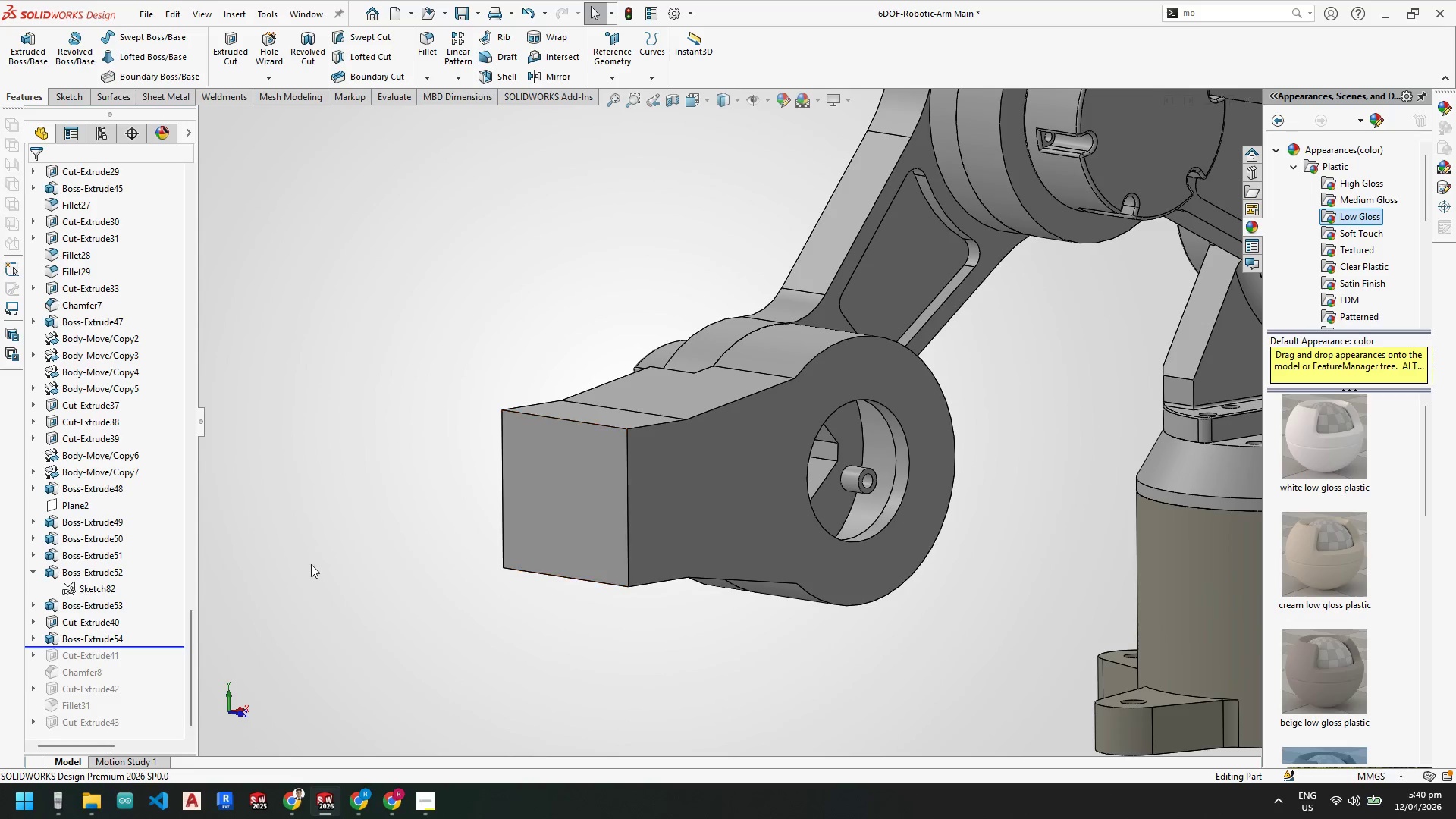 
left_click_drag(start_coordinate=[153, 648], to_coordinate=[153, 627])
 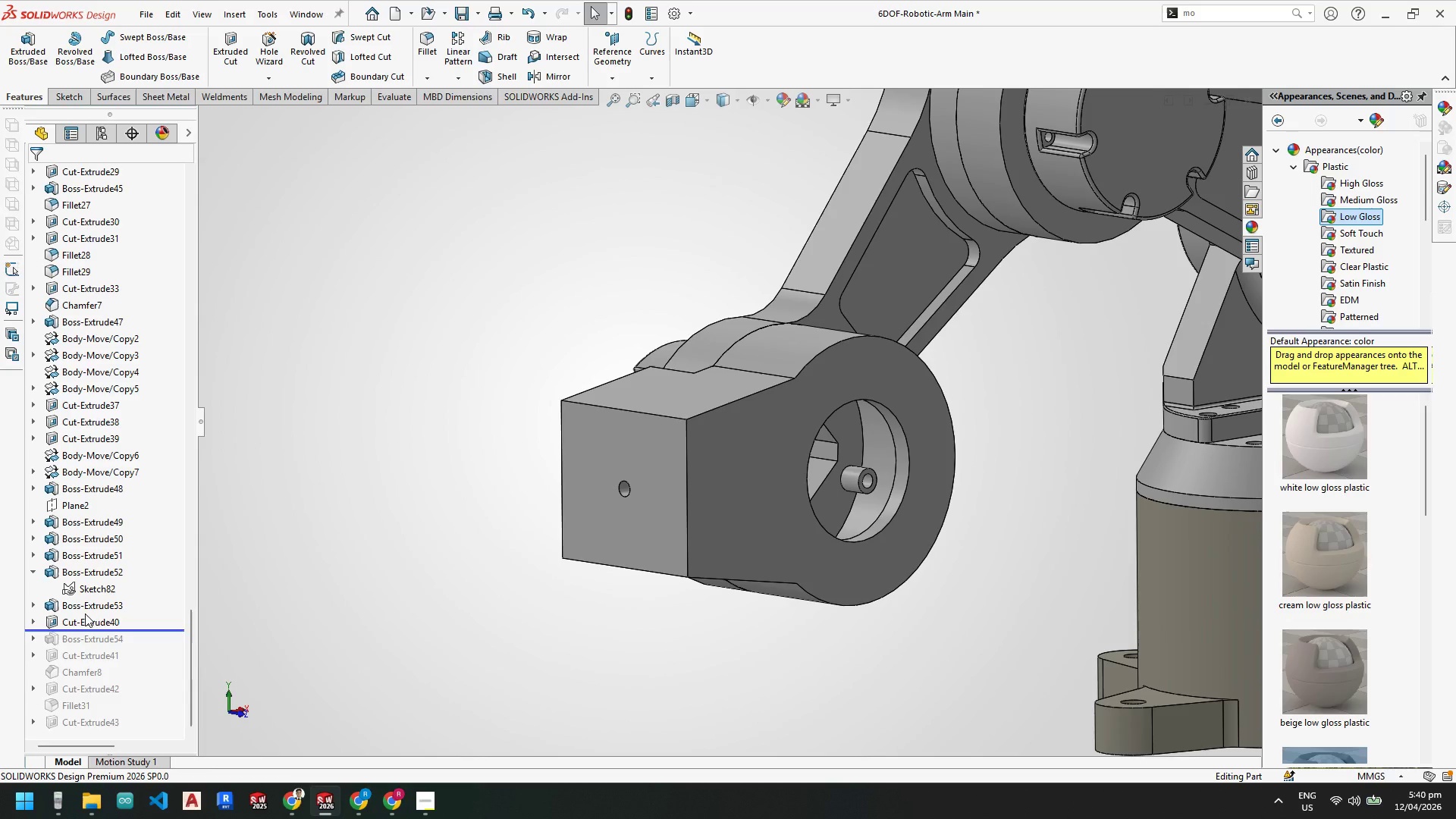 
key(Delete)
 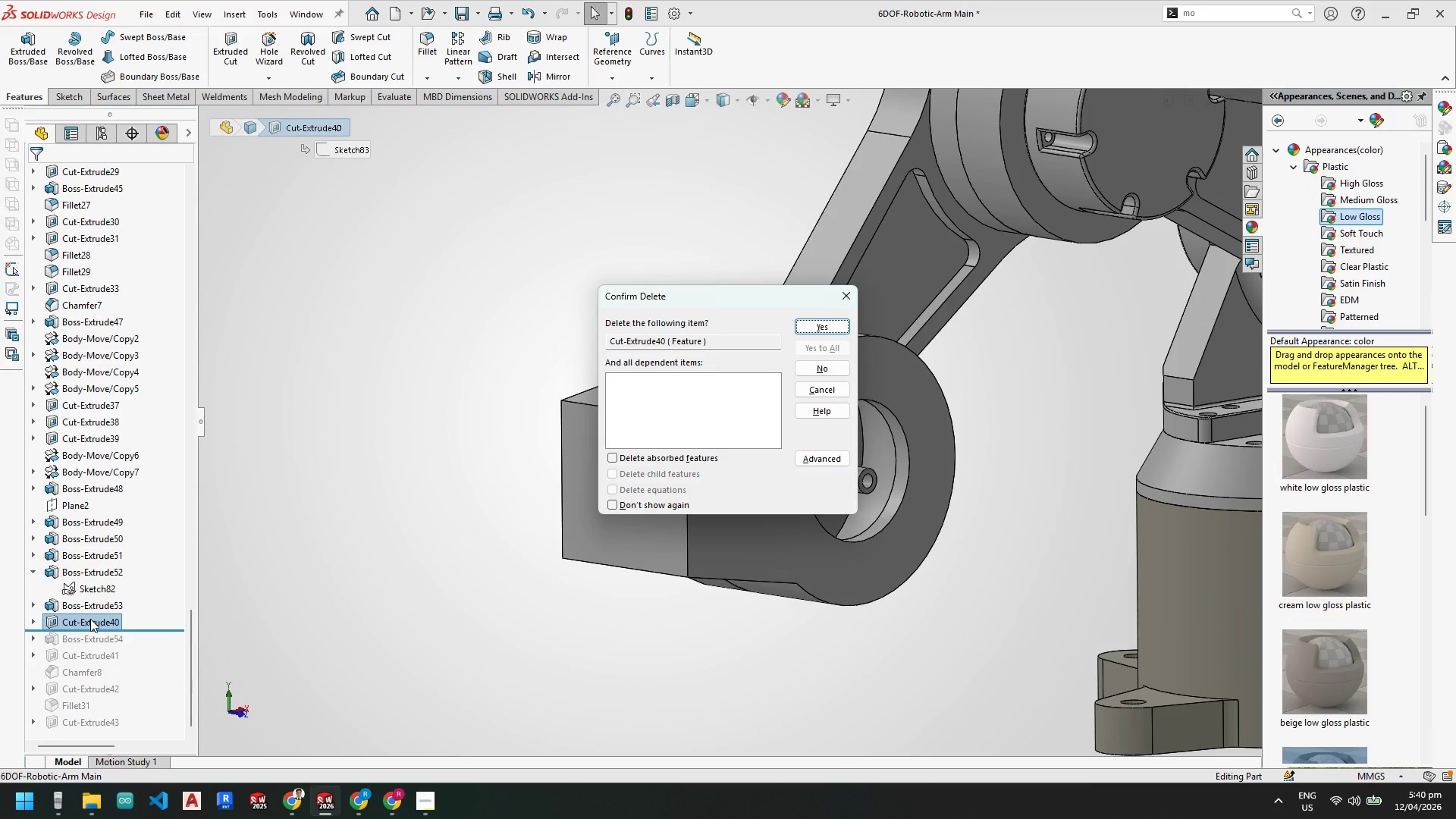 
key(NumpadEnter)
 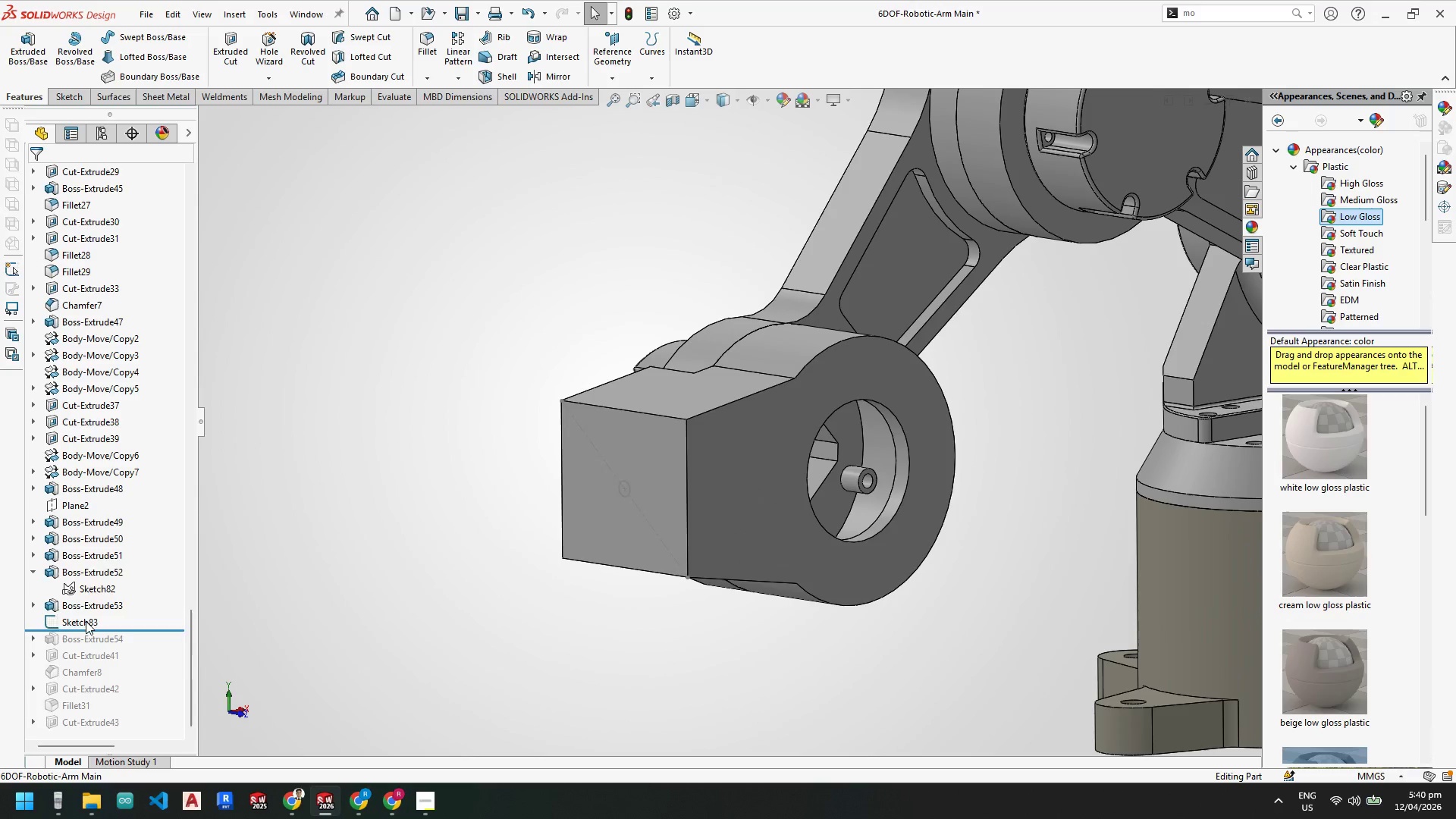 
key(Delete)
 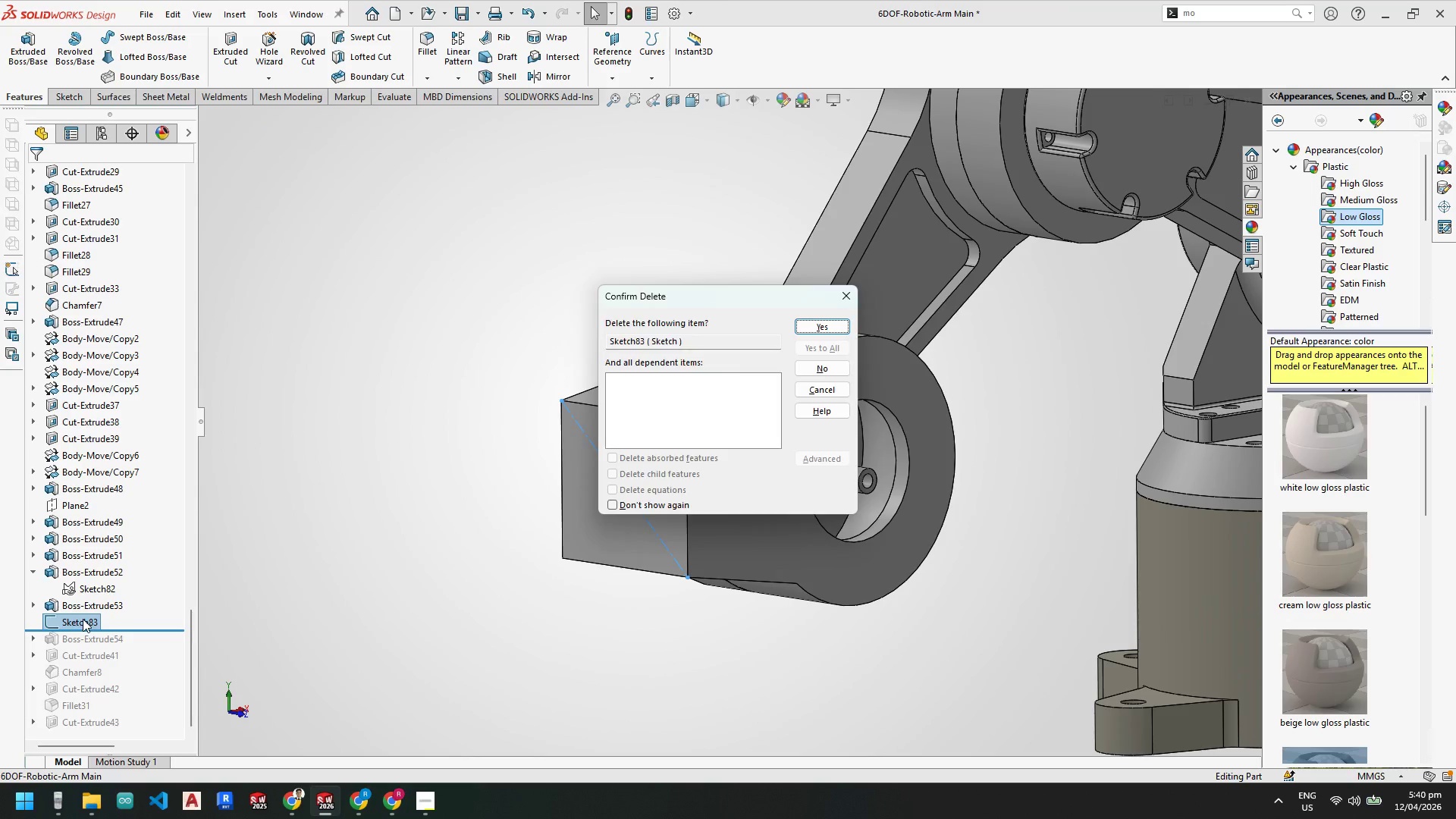 
key(NumpadEnter)
 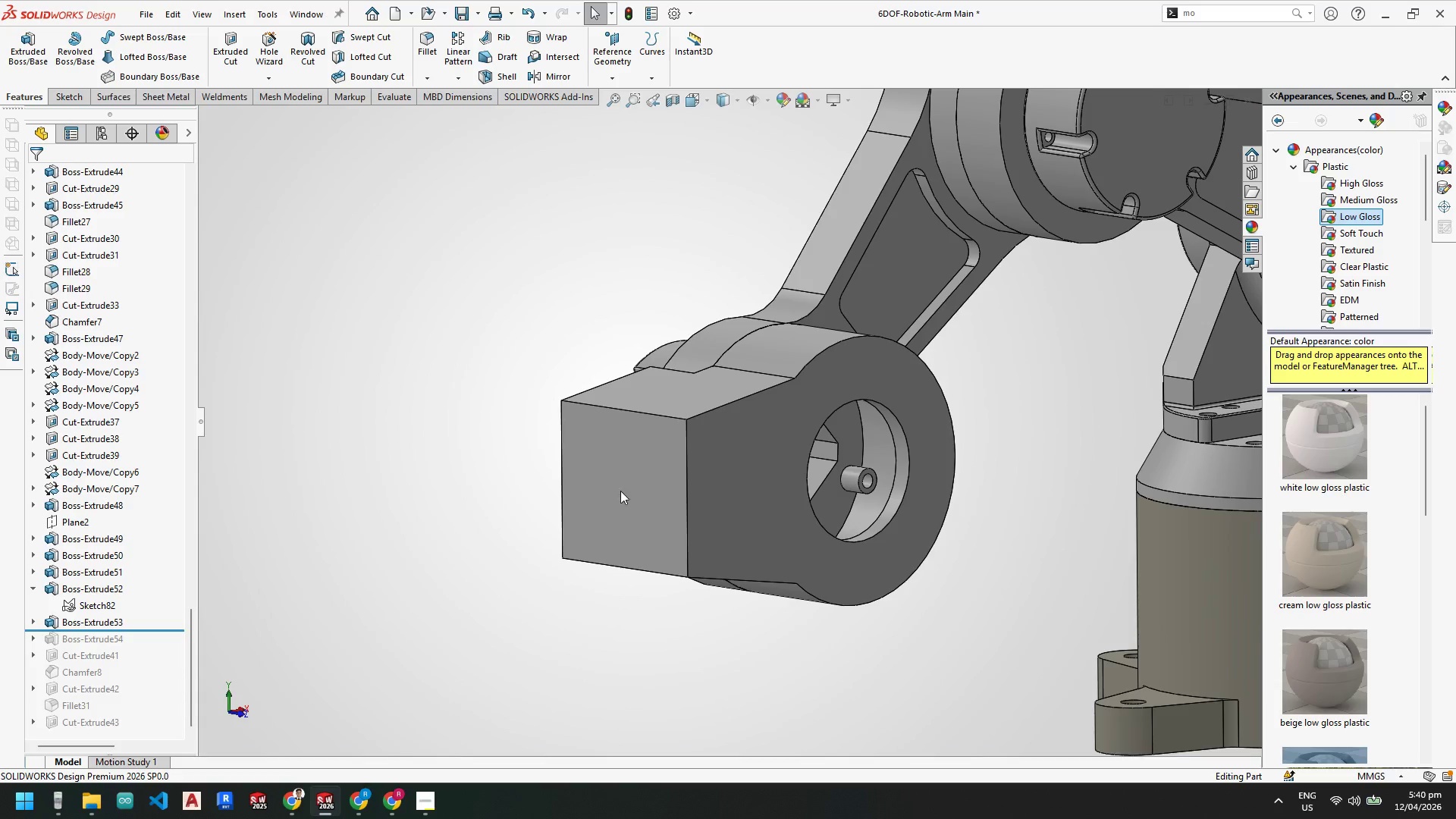 
scroll: coordinate [689, 491], scroll_direction: up, amount: 3.0
 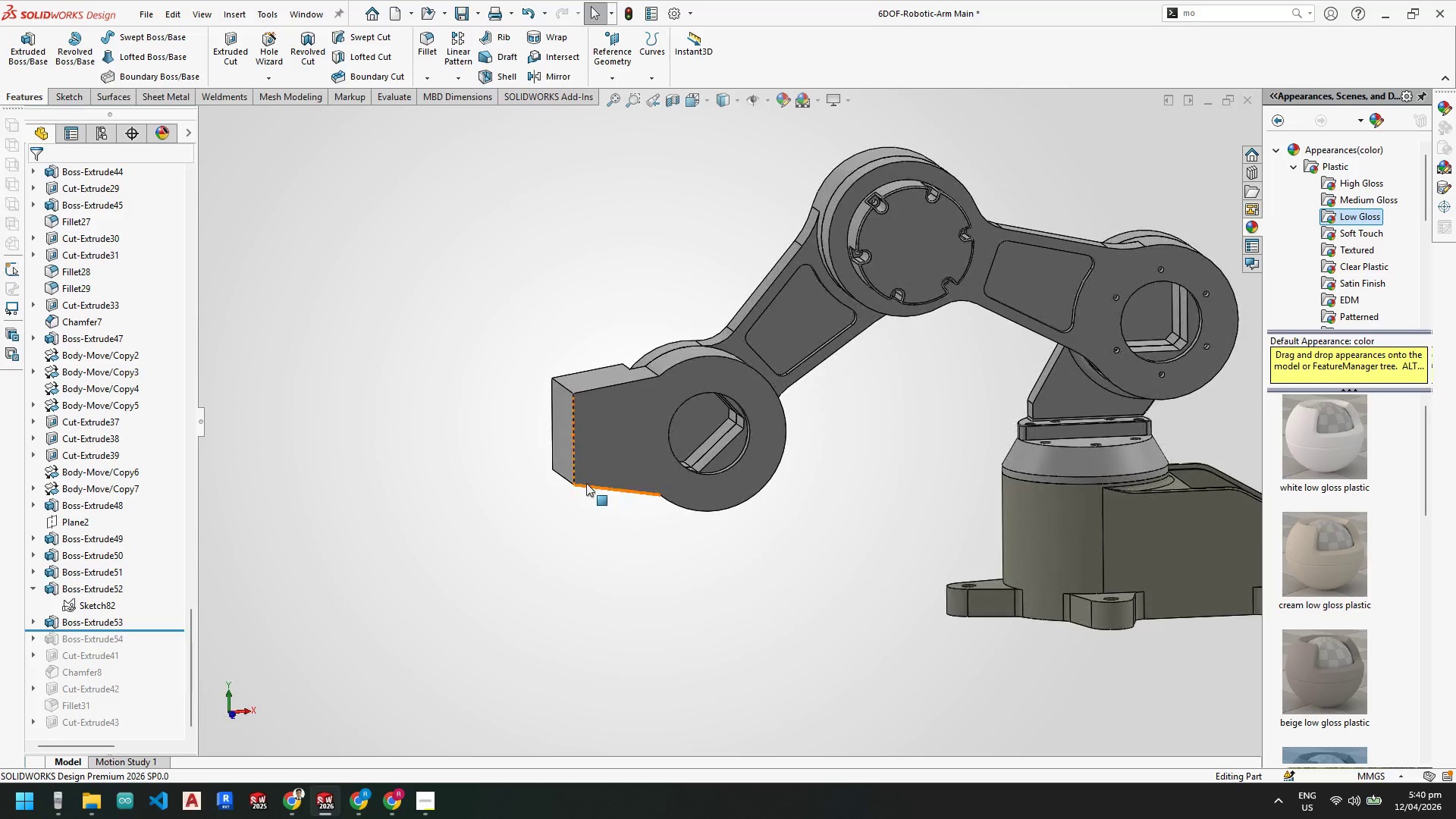 
scroll: coordinate [563, 403], scroll_direction: down, amount: 4.0
 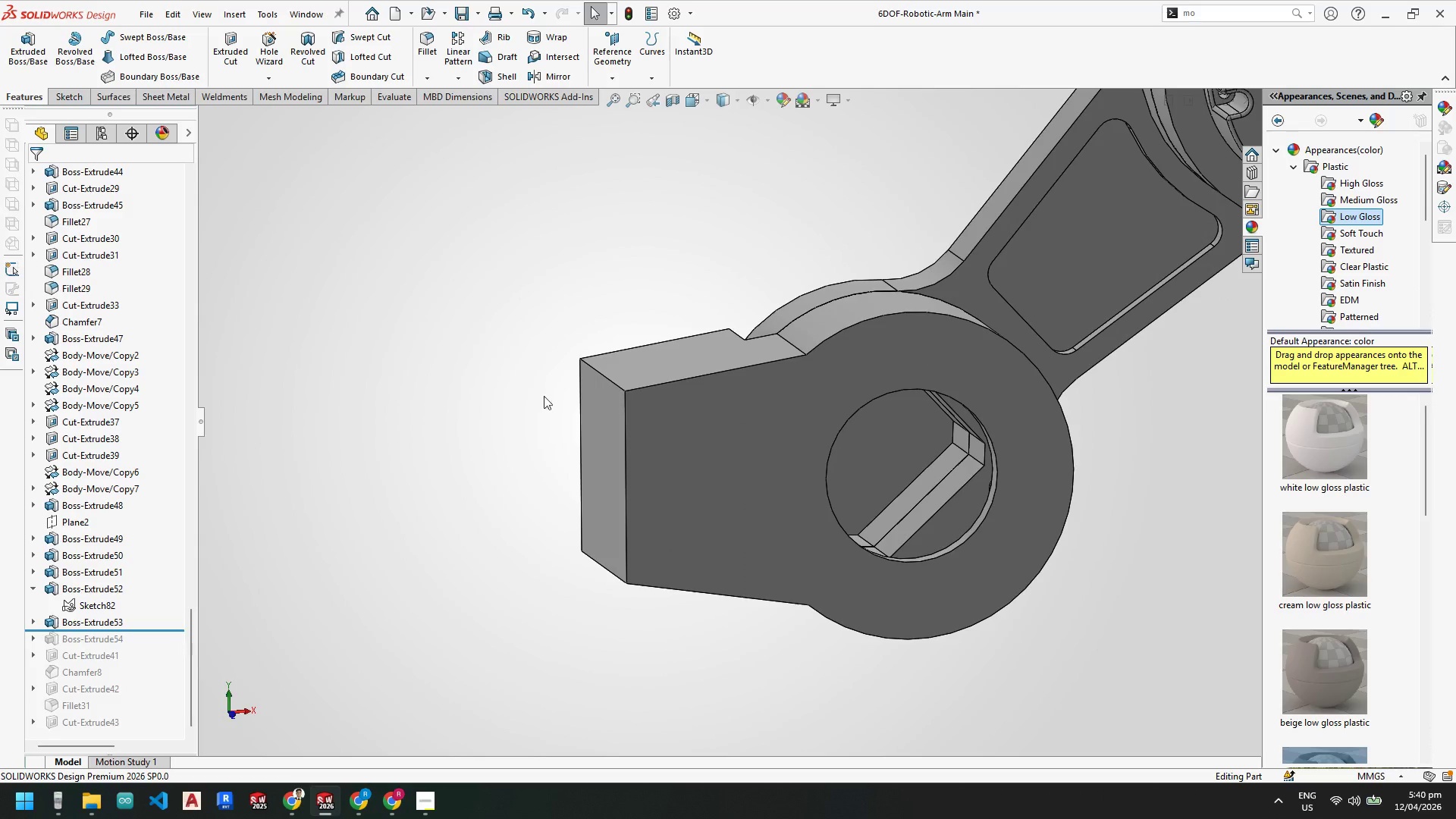 
left_click([605, 431])
 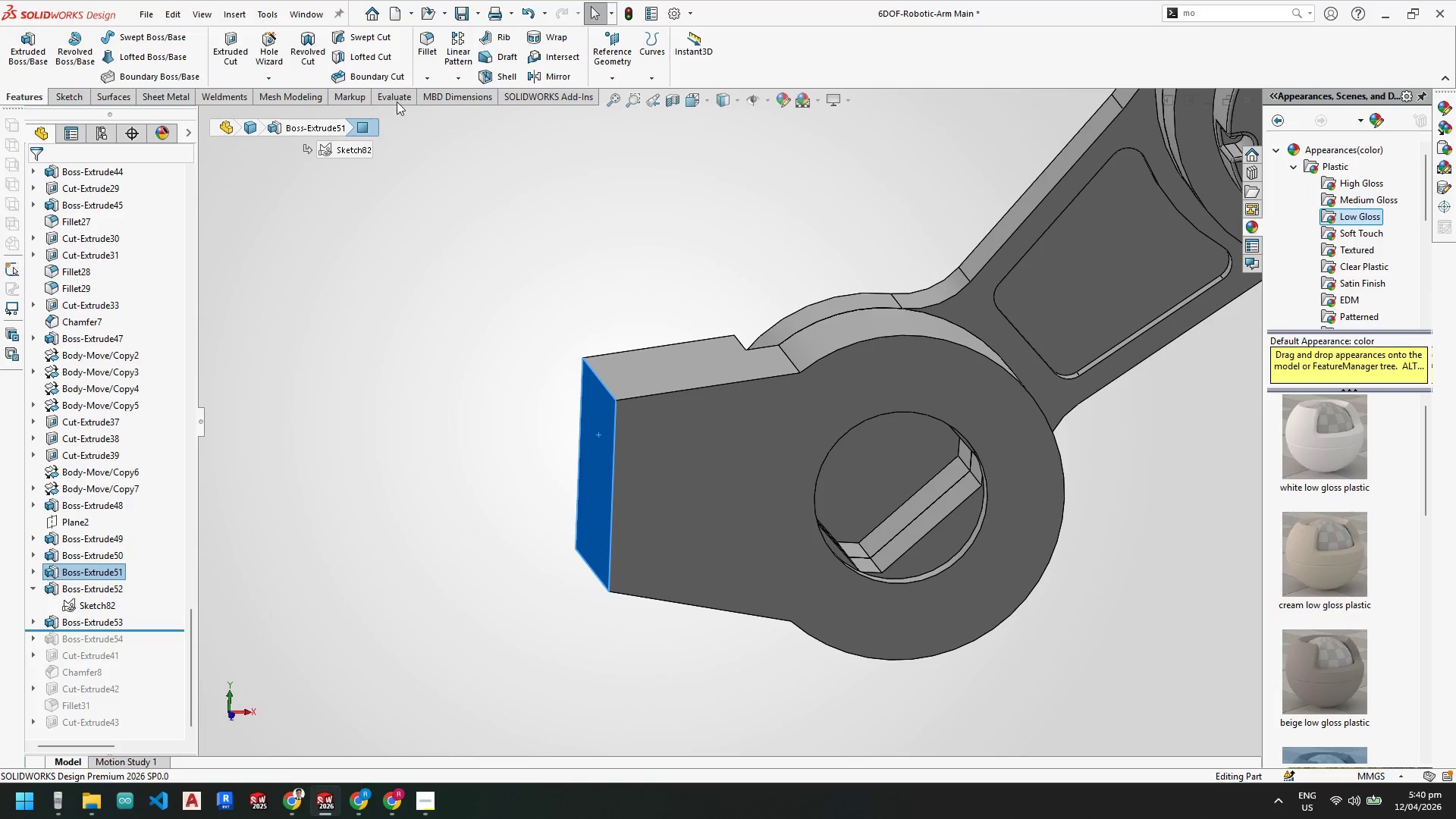 
wait(8.39)
 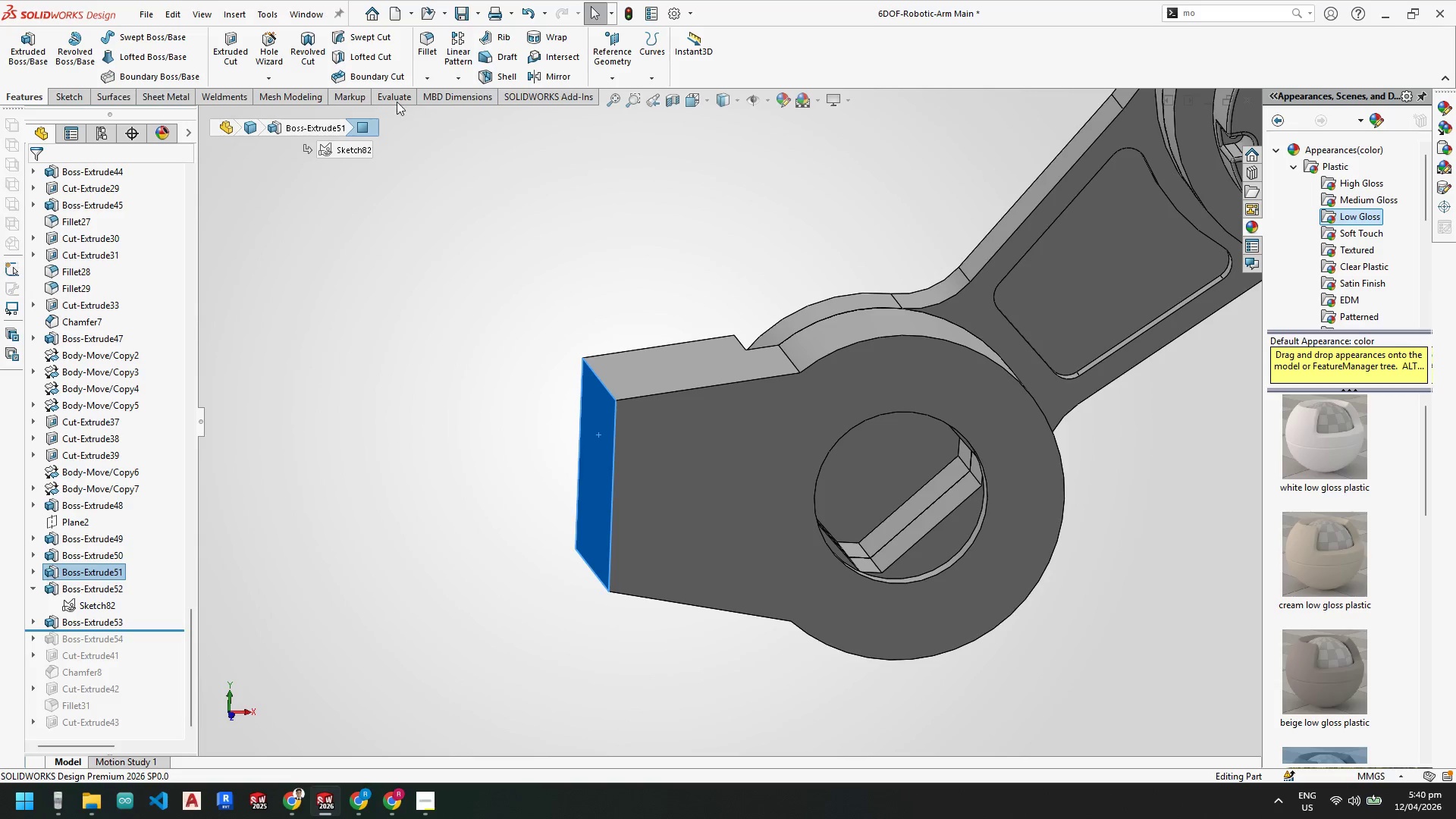 
left_click([620, 98])
 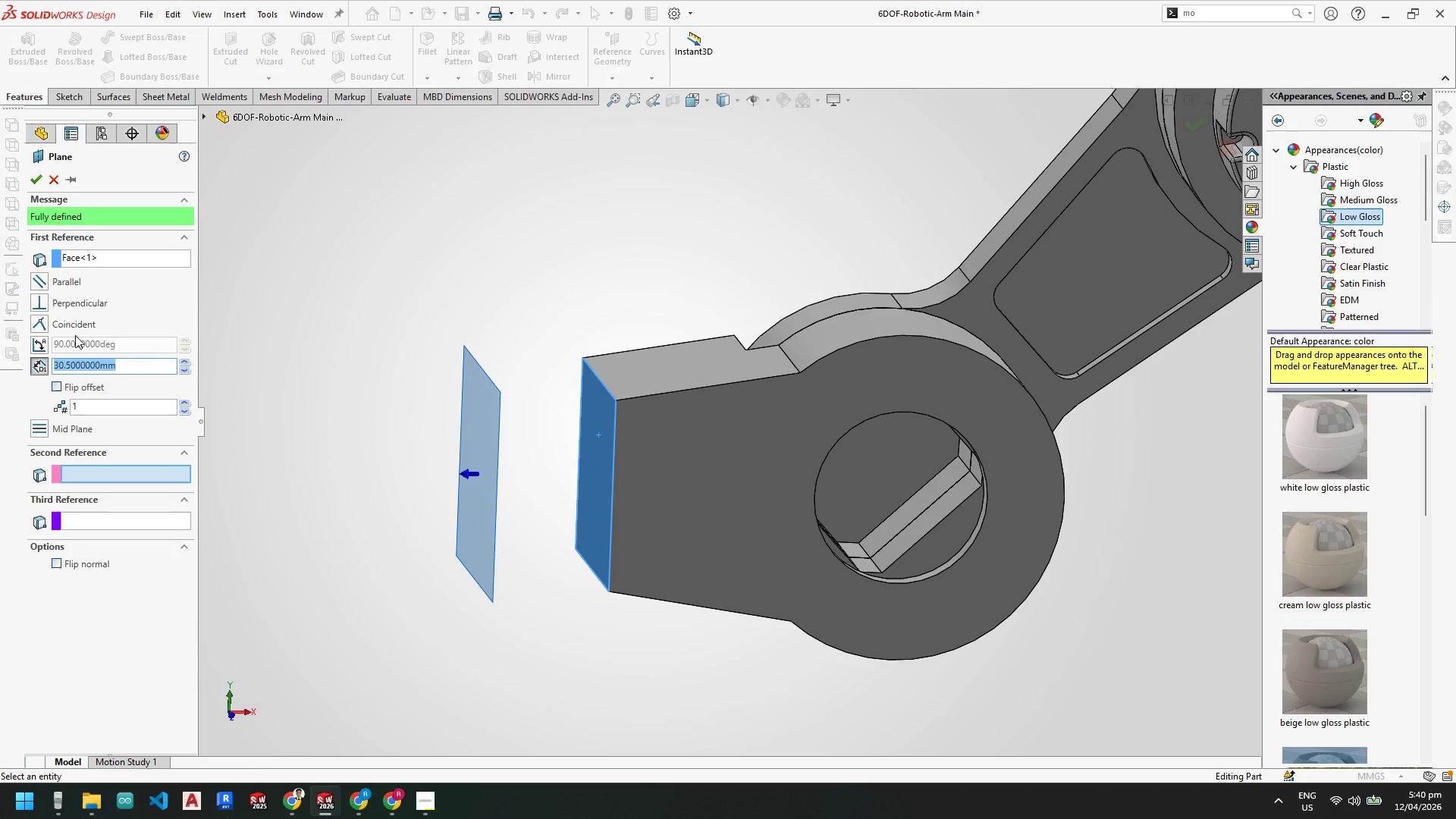 
mouse_move([150, 384])
 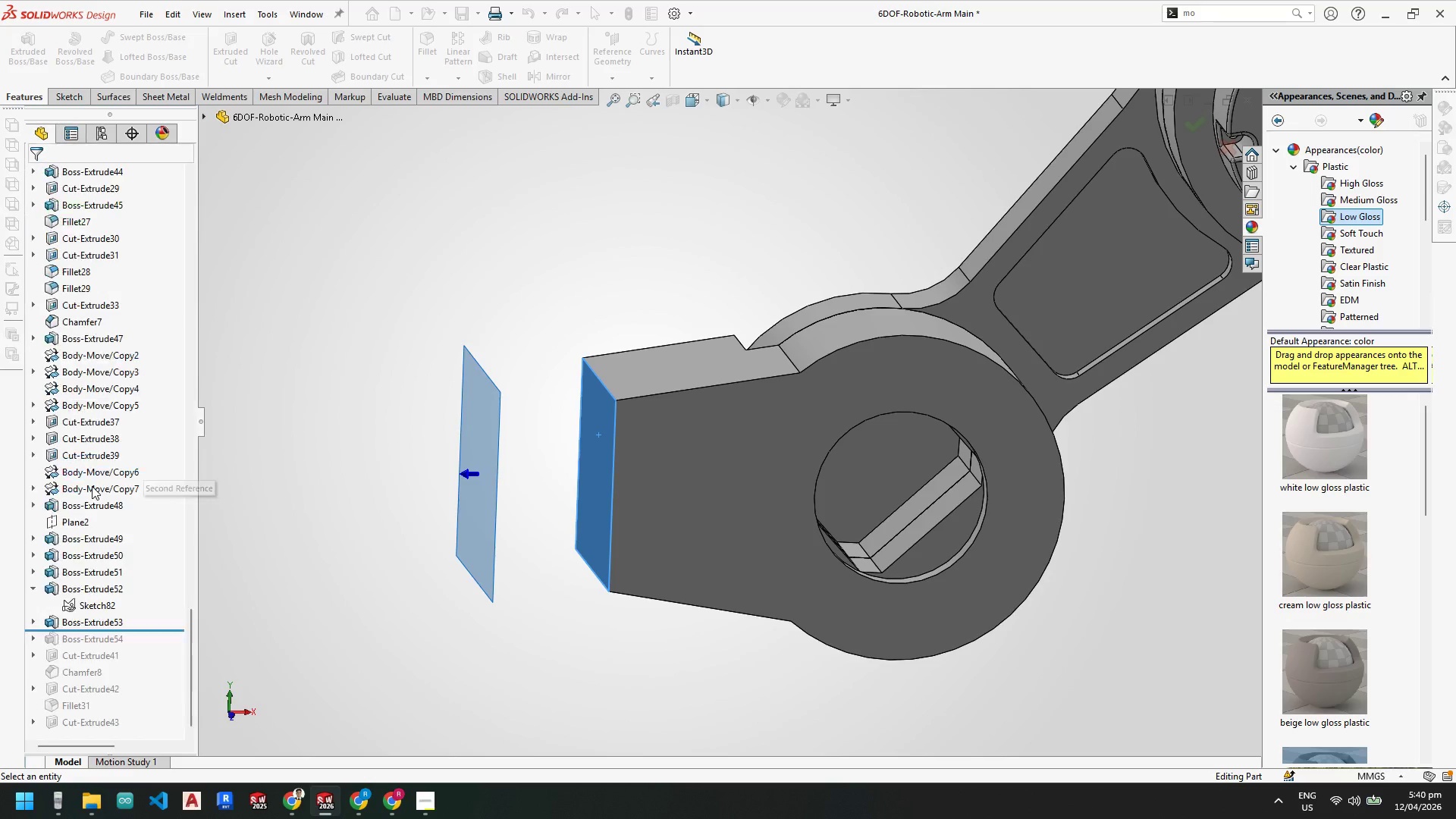 
key(Escape)
 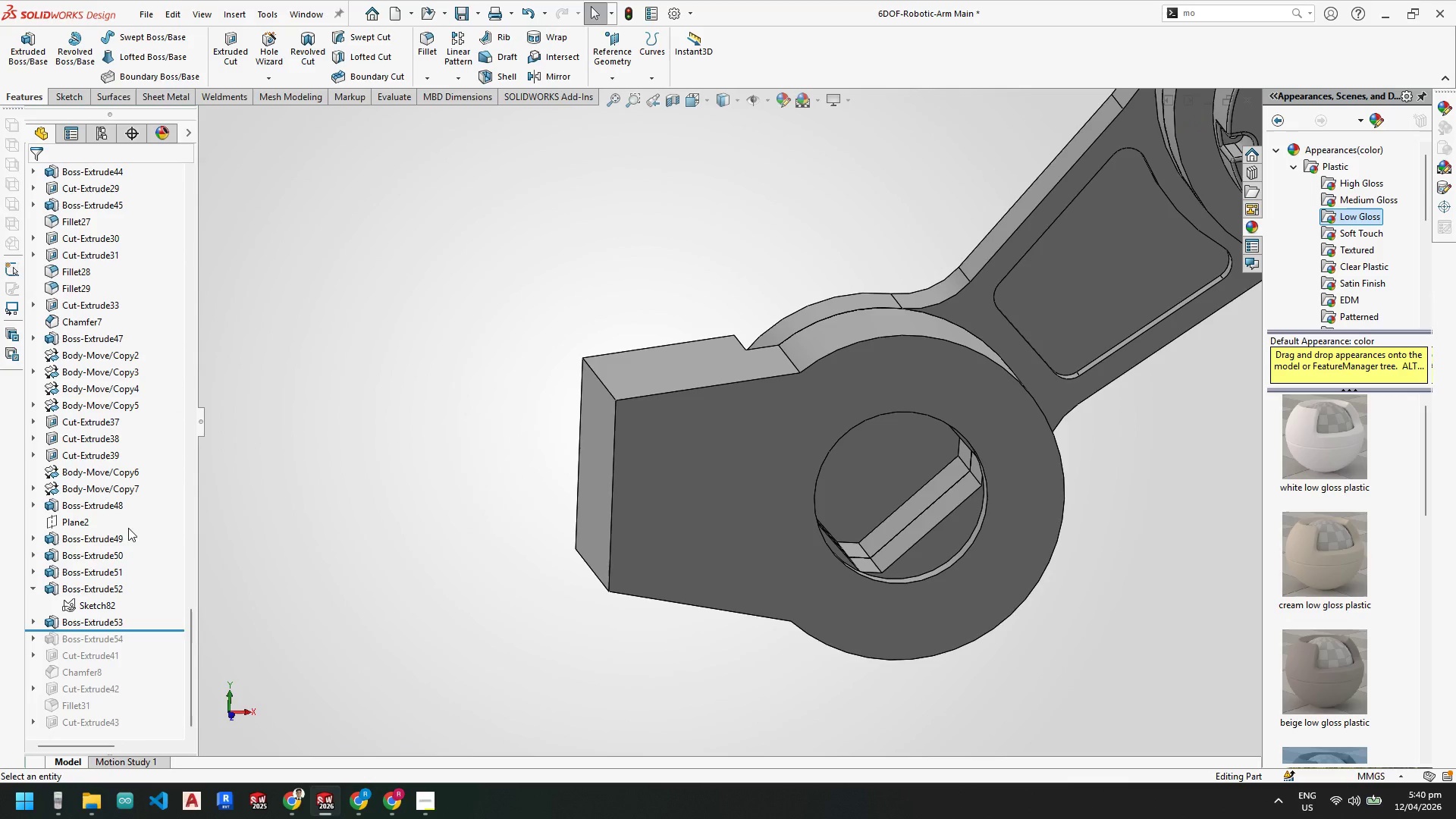 
key(Escape)
 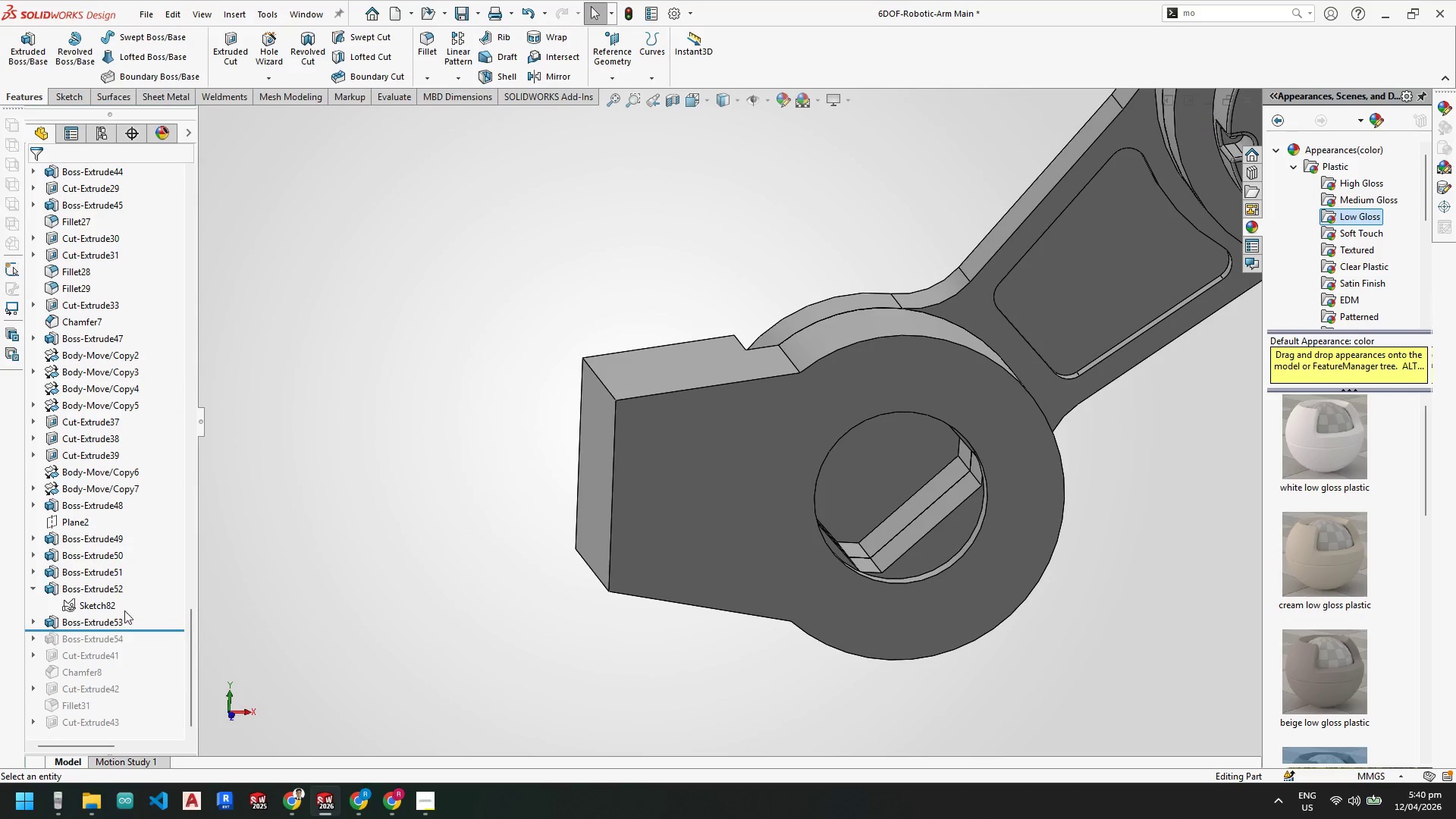 
key(Escape)
 